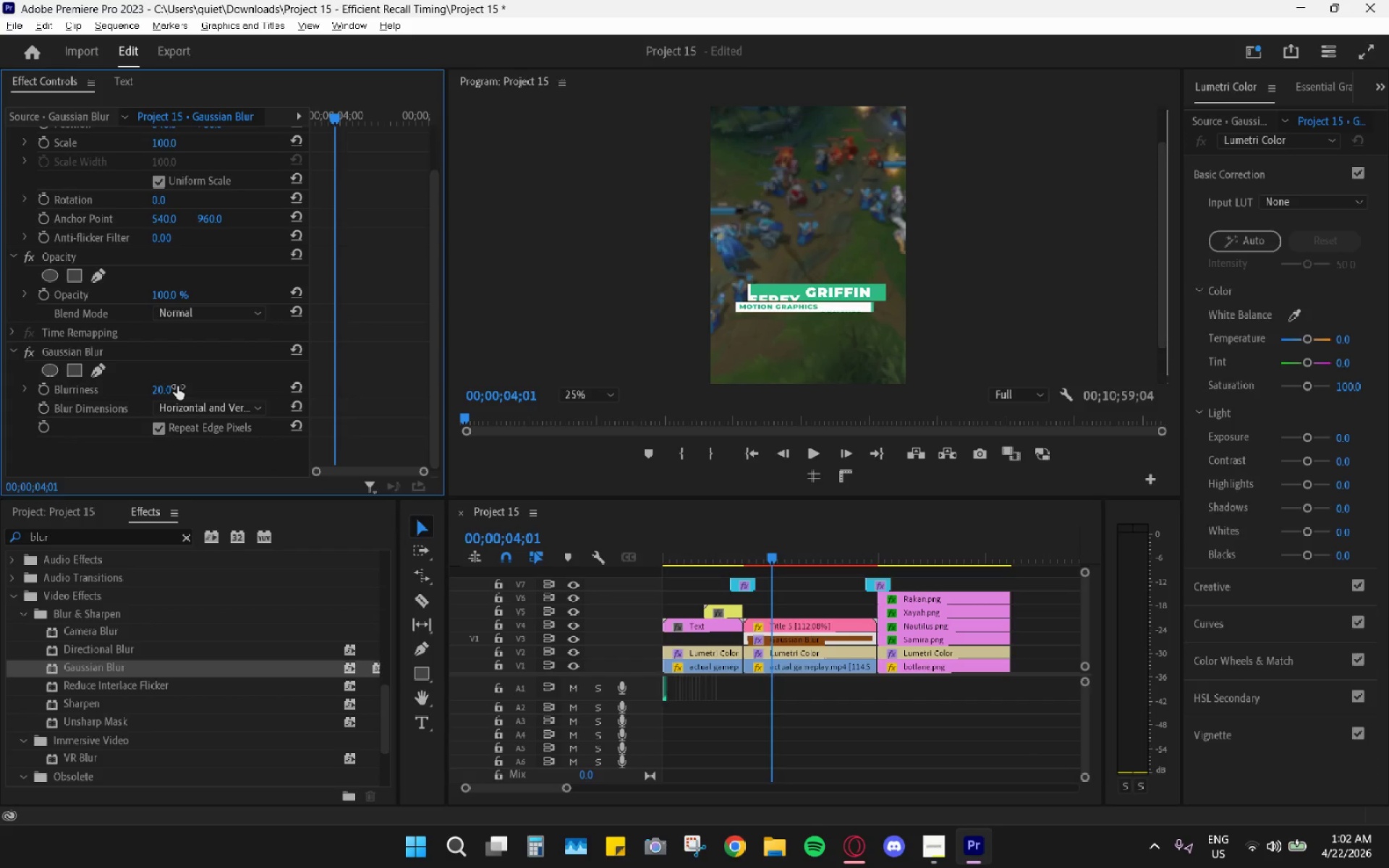 
left_click([177, 386])
 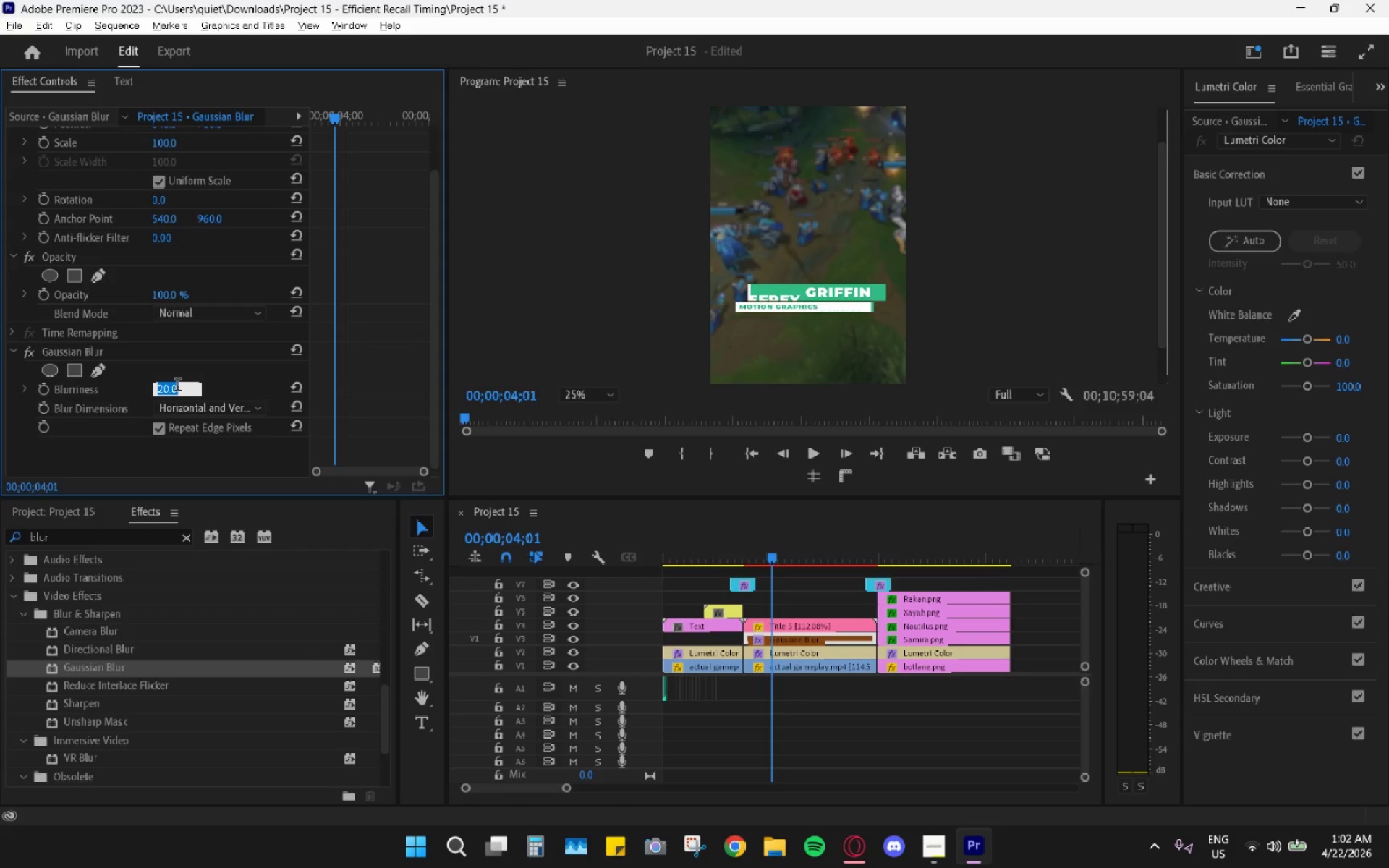 
key(Numpad5)
 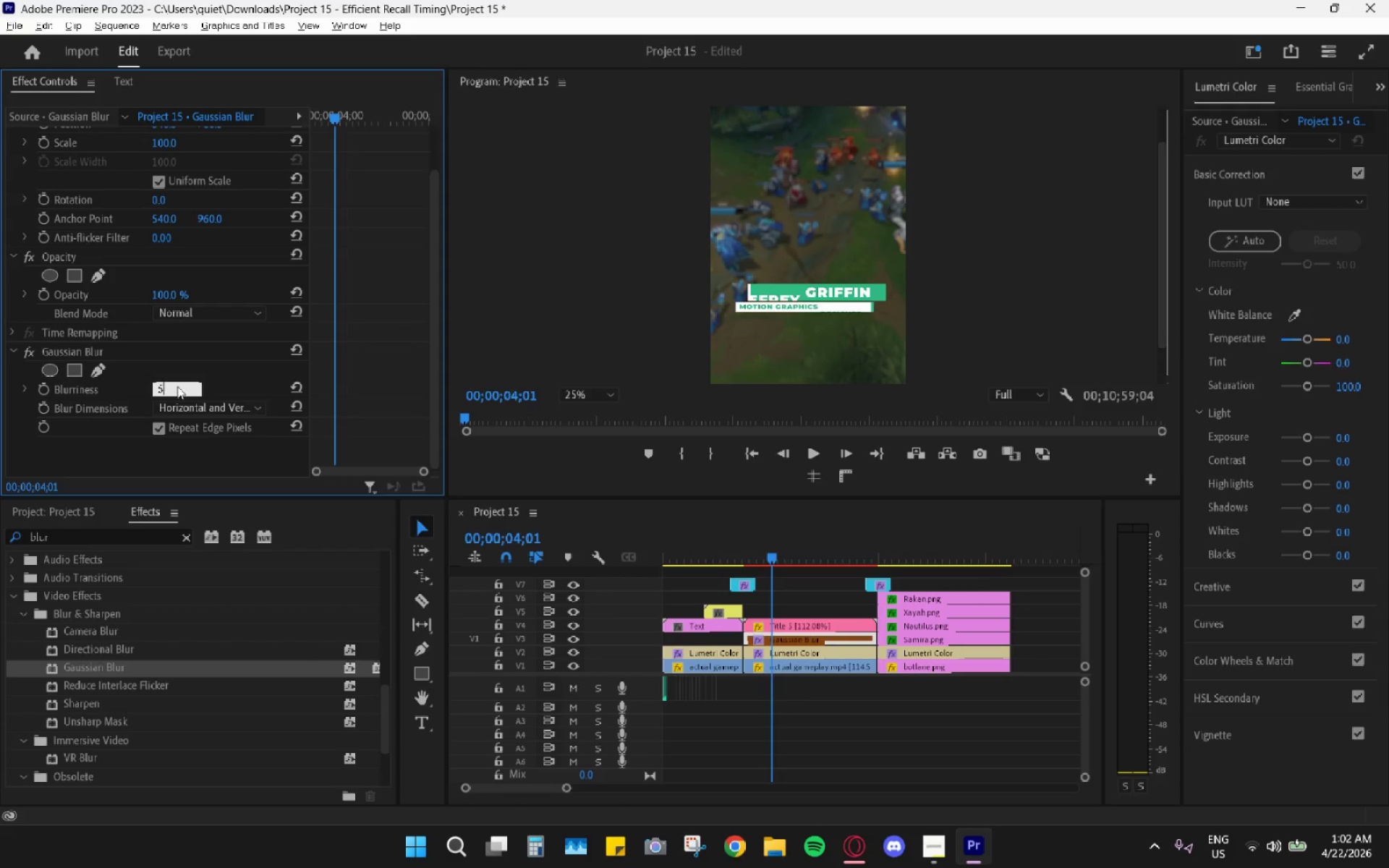 
key(Numpad0)
 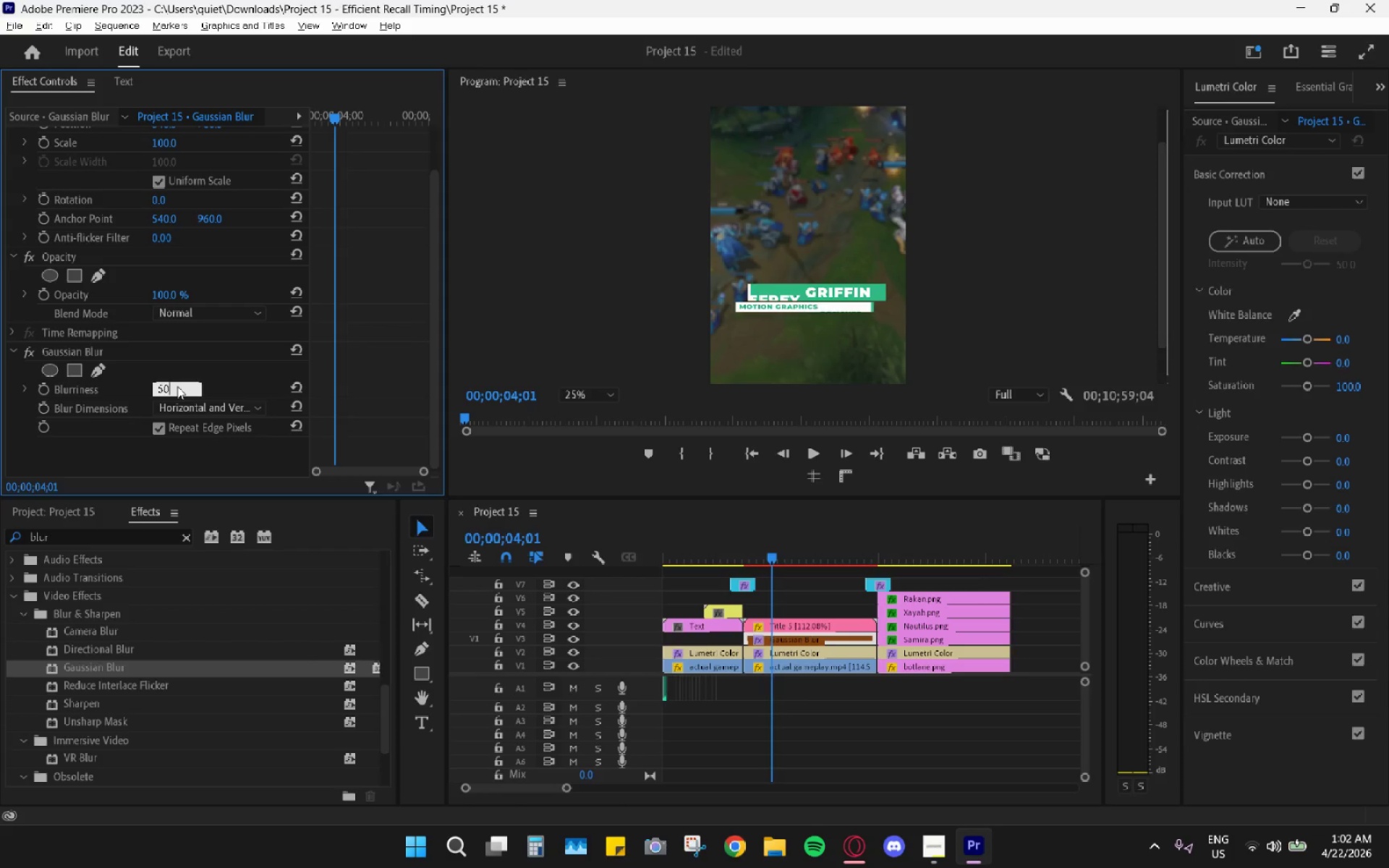 
key(Enter)
 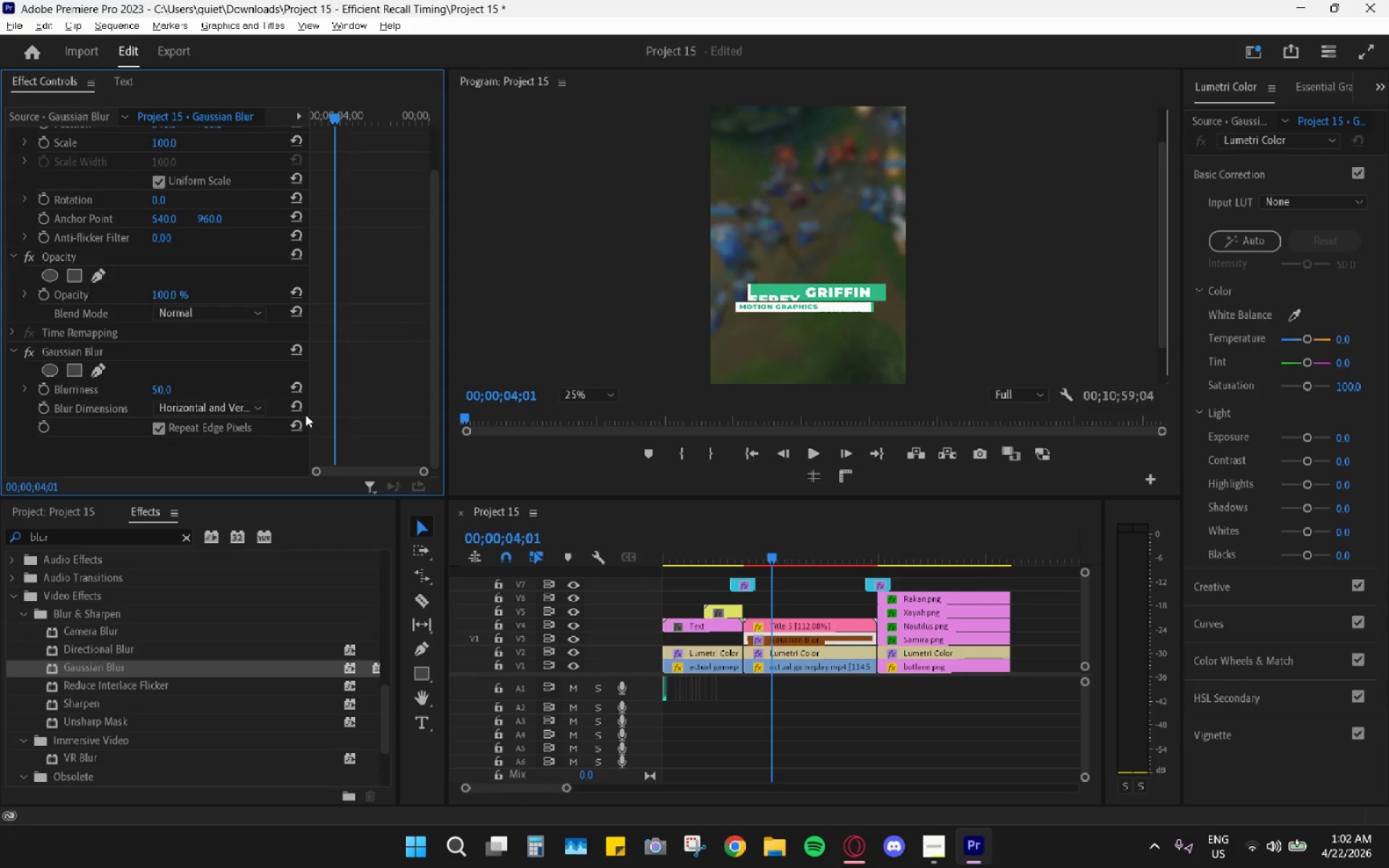 
key(Space)
 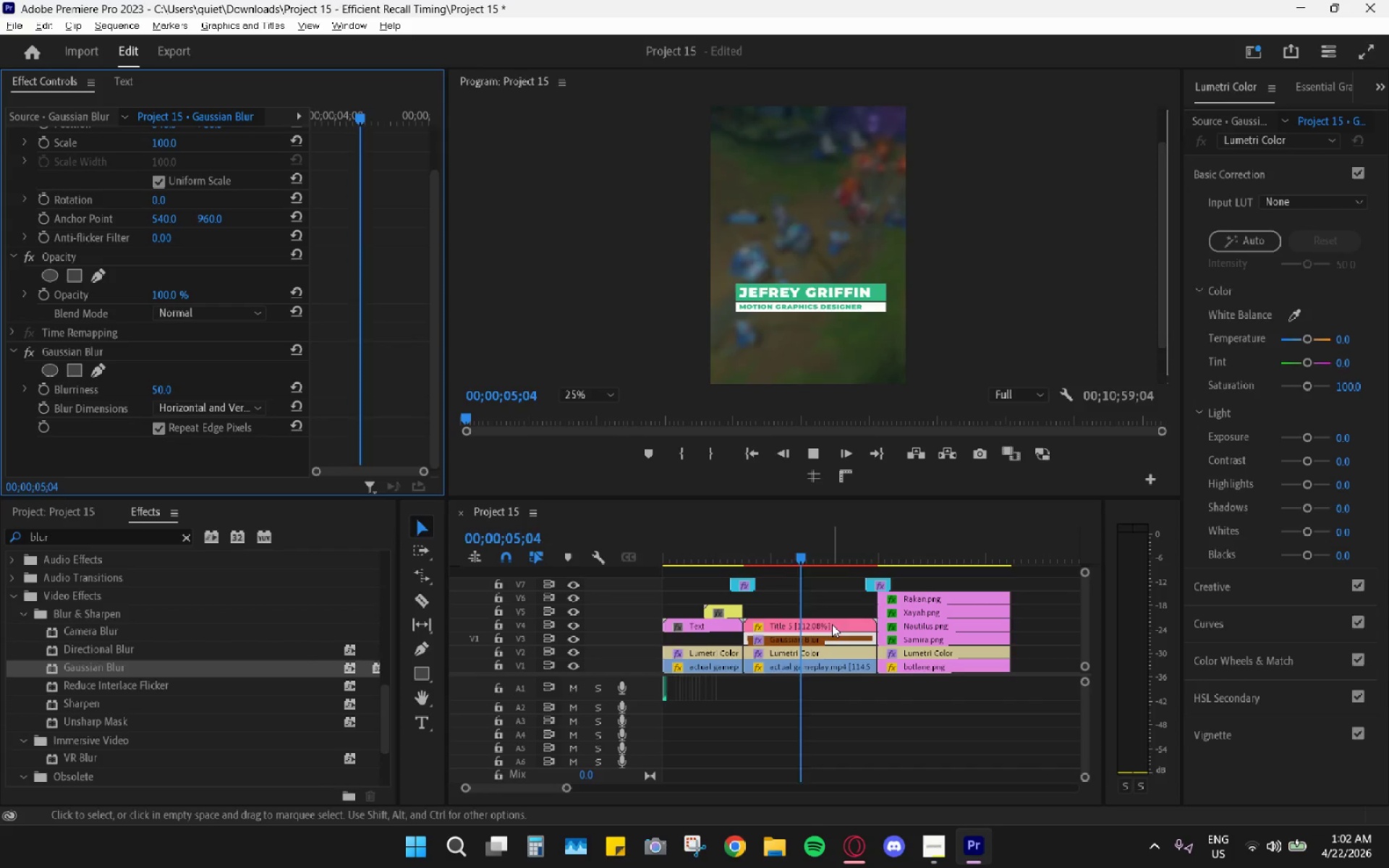 
key(Space)
 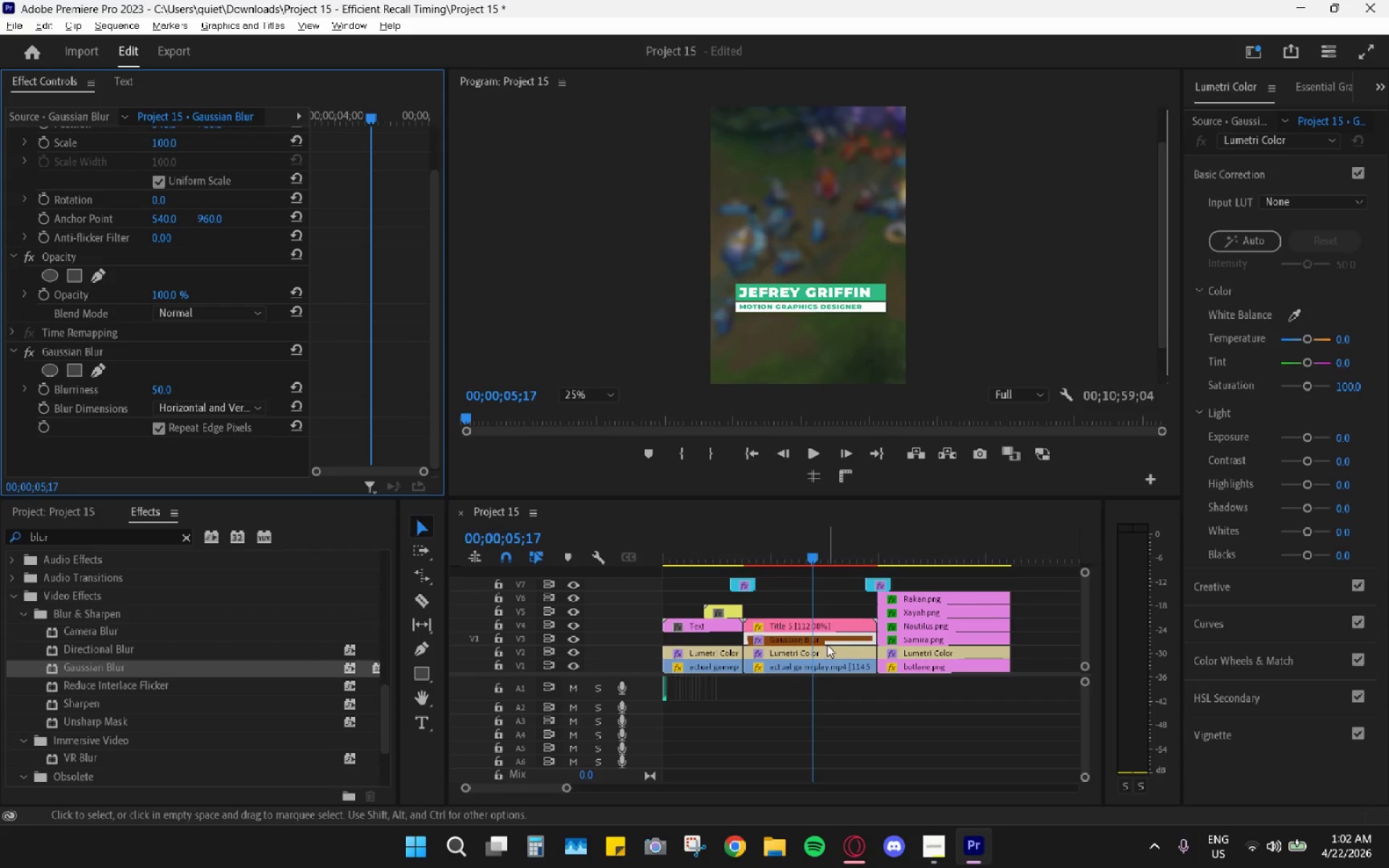 
key(Space)
 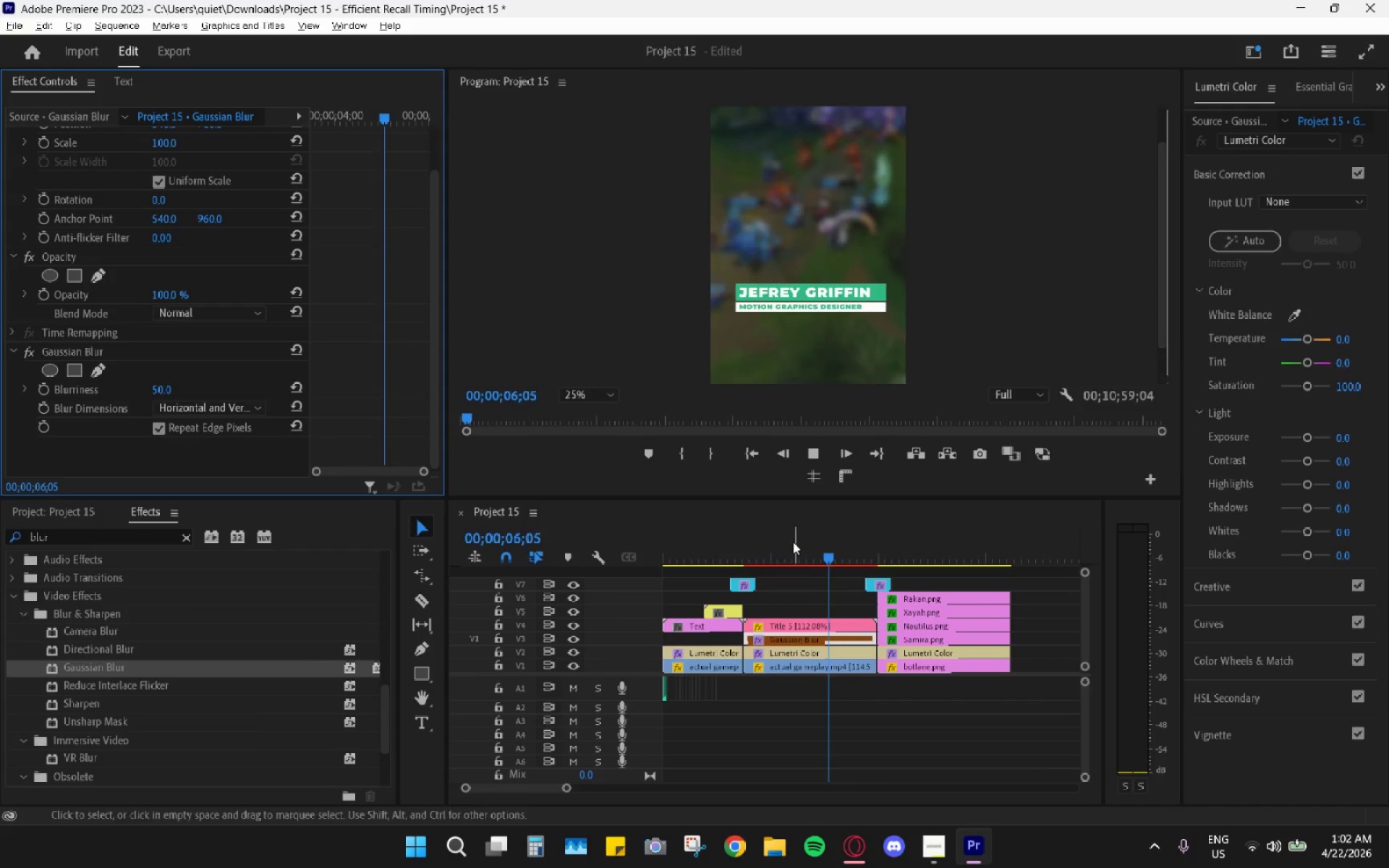 
left_click_drag(start_coordinate=[778, 535], to_coordinate=[741, 542])
 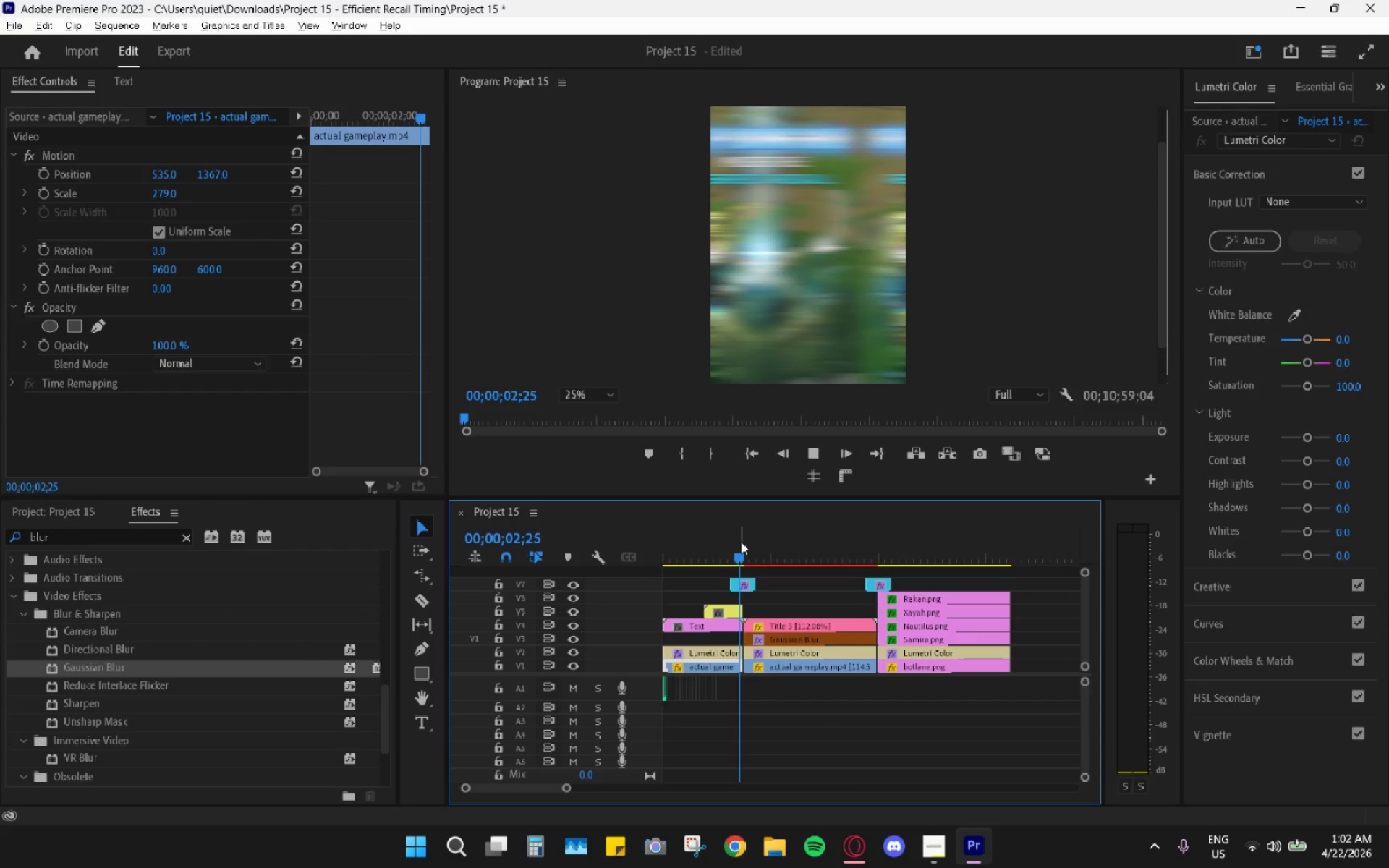 
key(Space)
 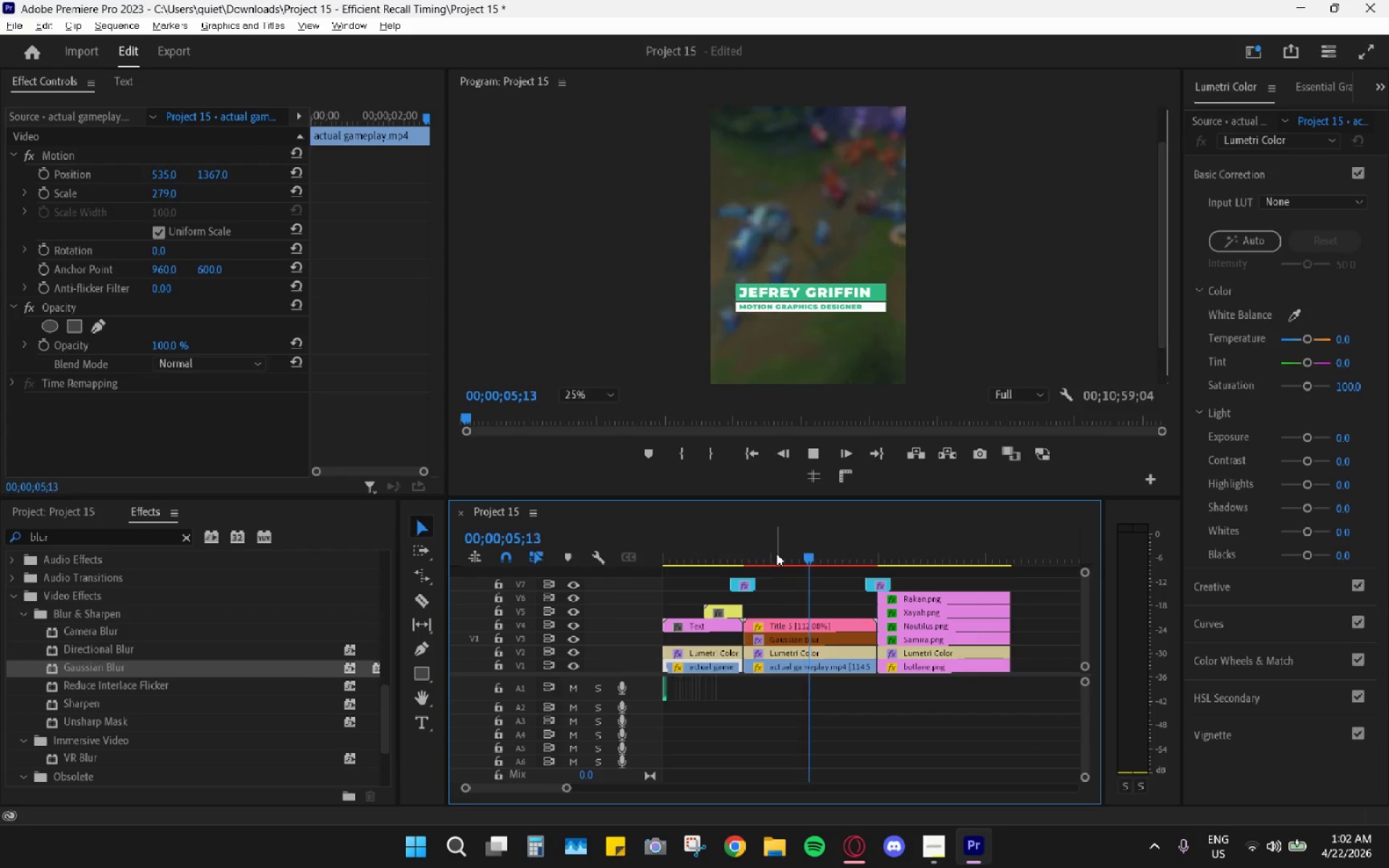 
key(Space)
 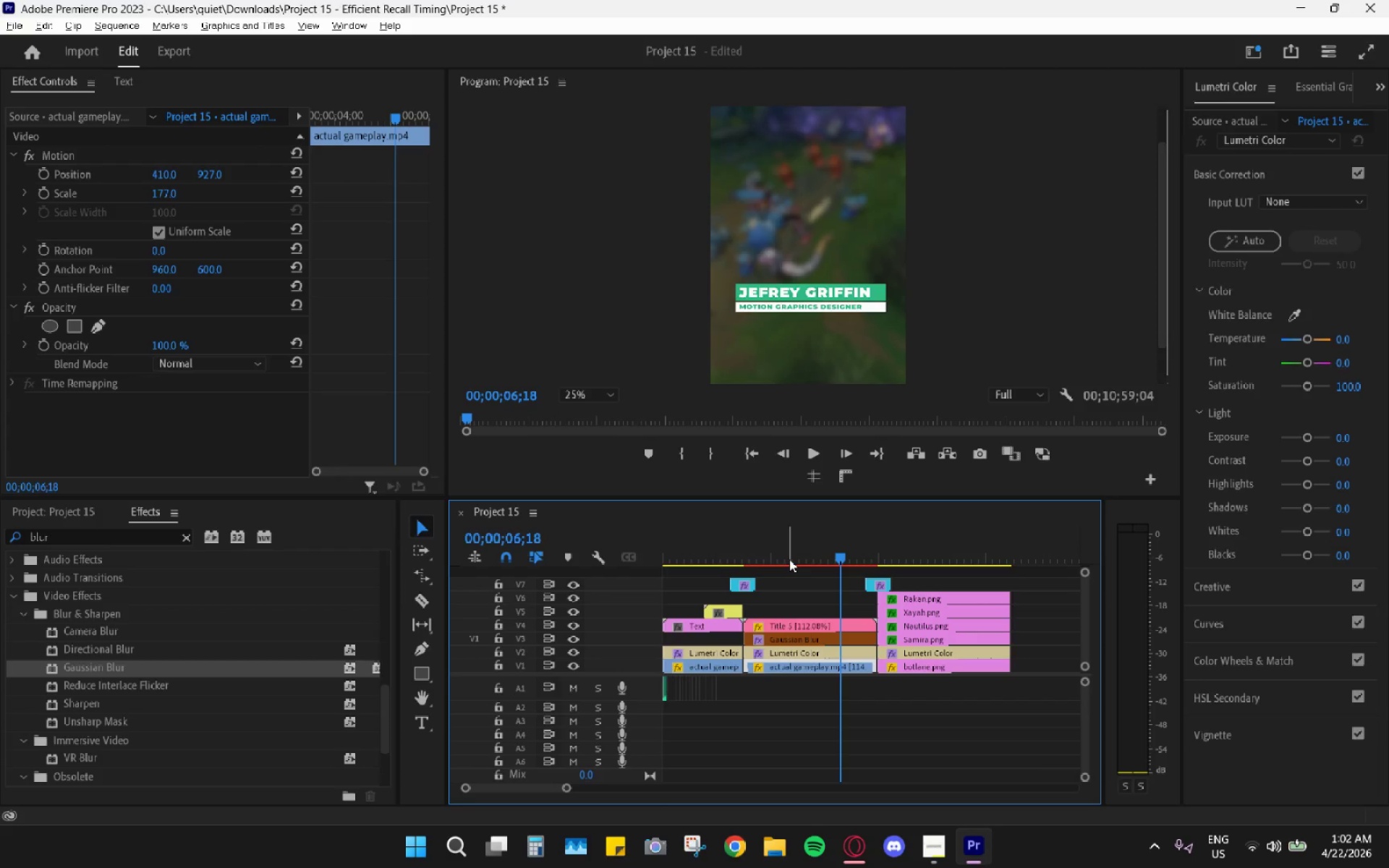 
key(Space)
 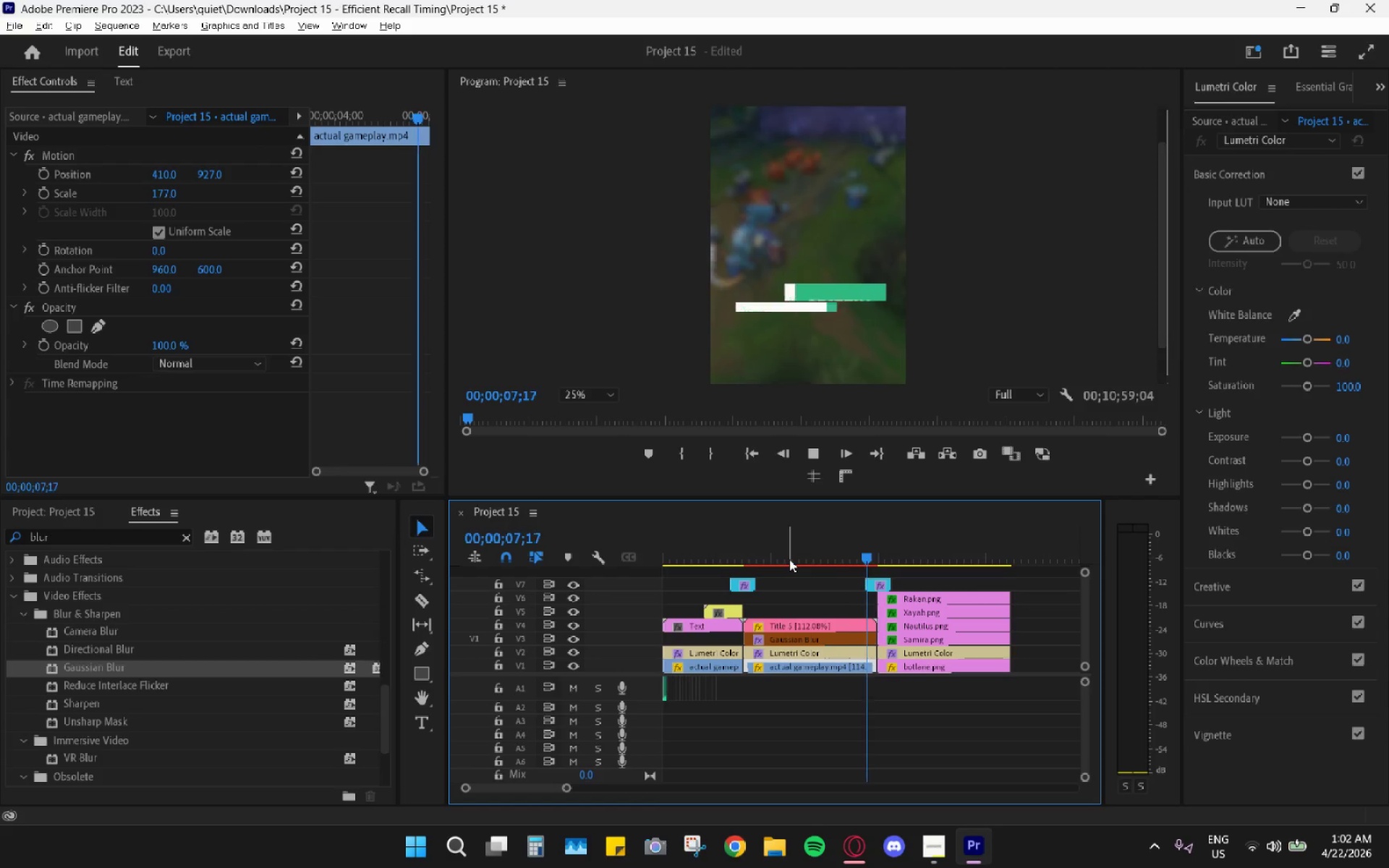 
key(Space)
 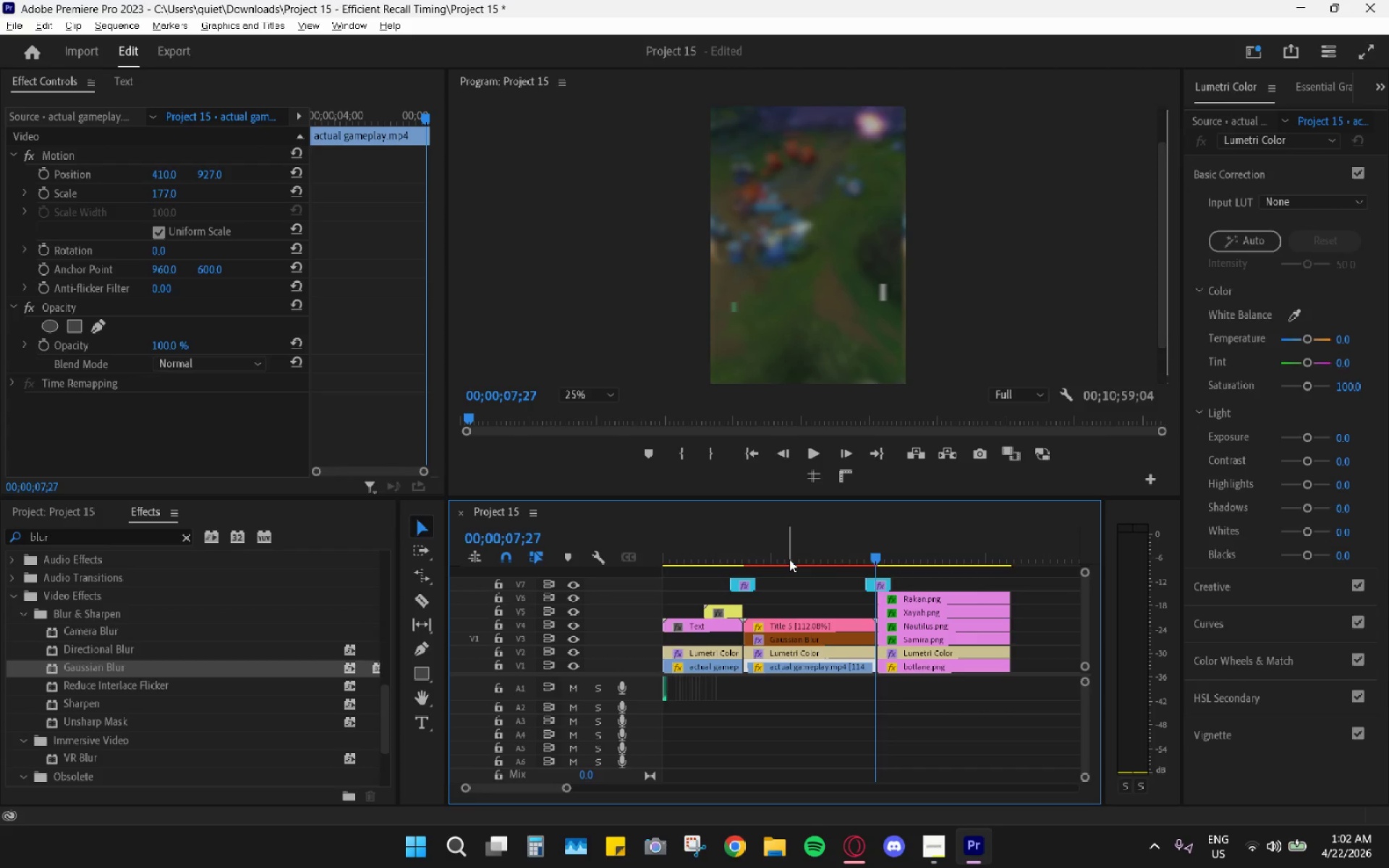 
key(Space)
 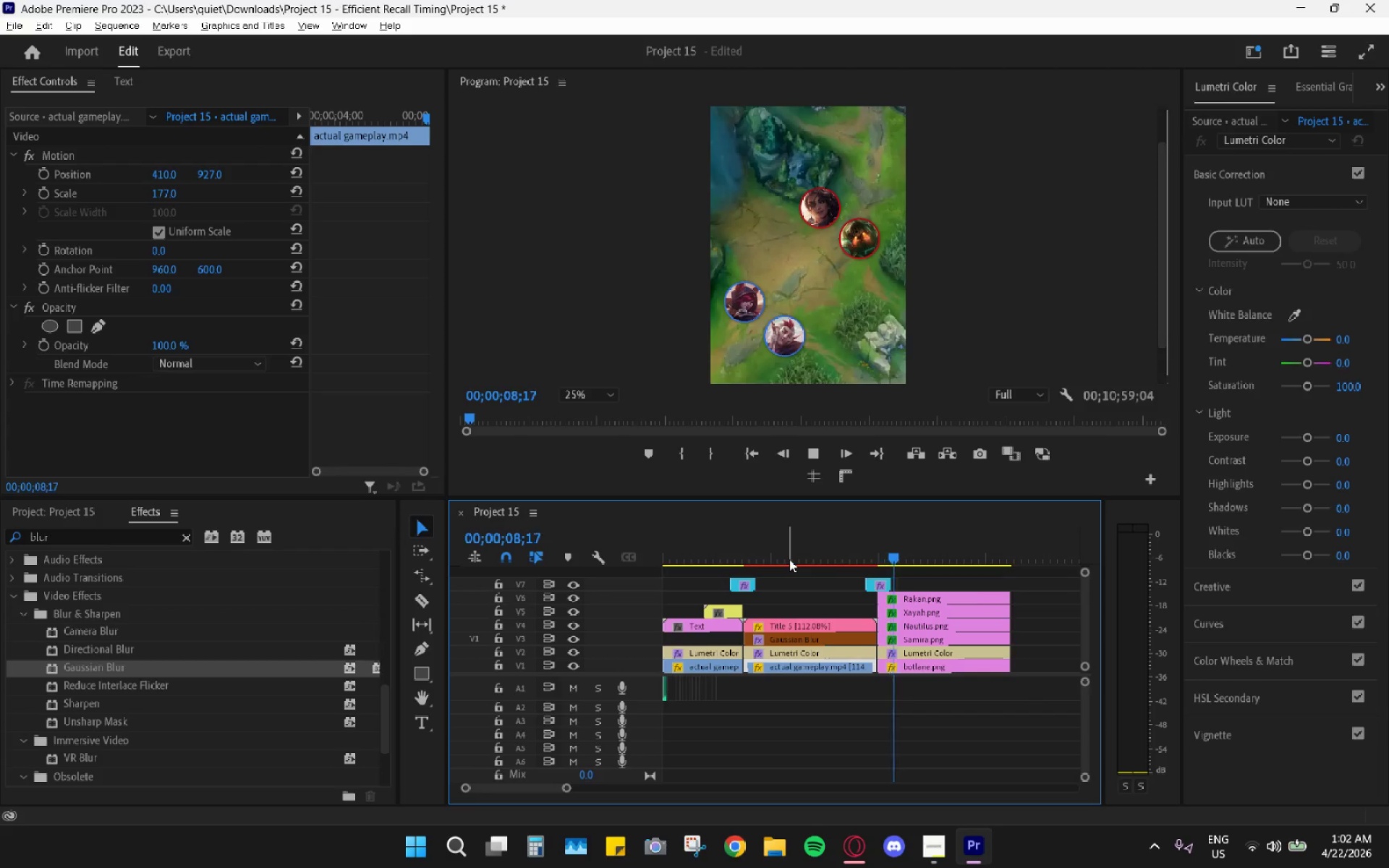 
key(Space)
 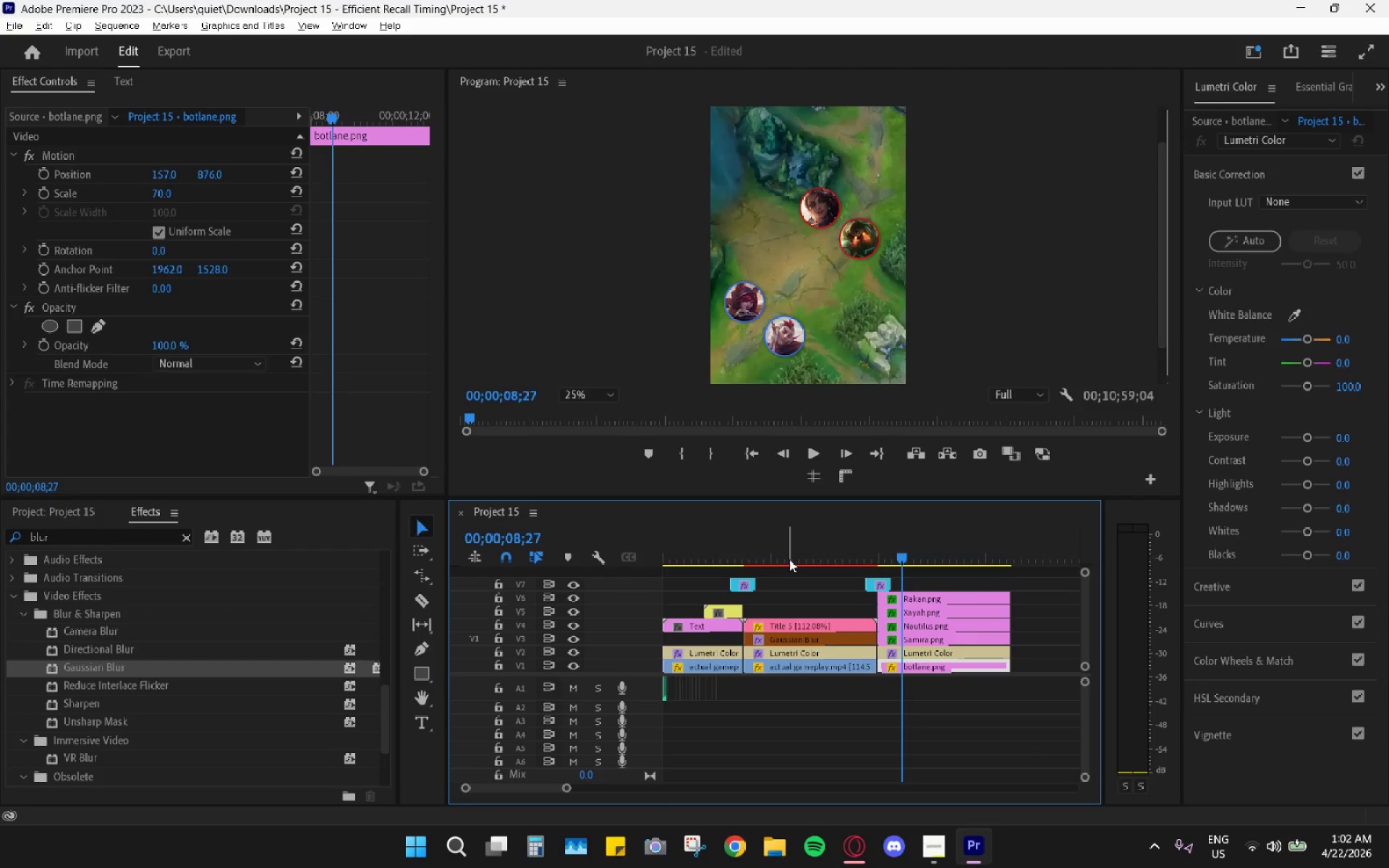 
left_click_drag(start_coordinate=[784, 541], to_coordinate=[792, 561])
 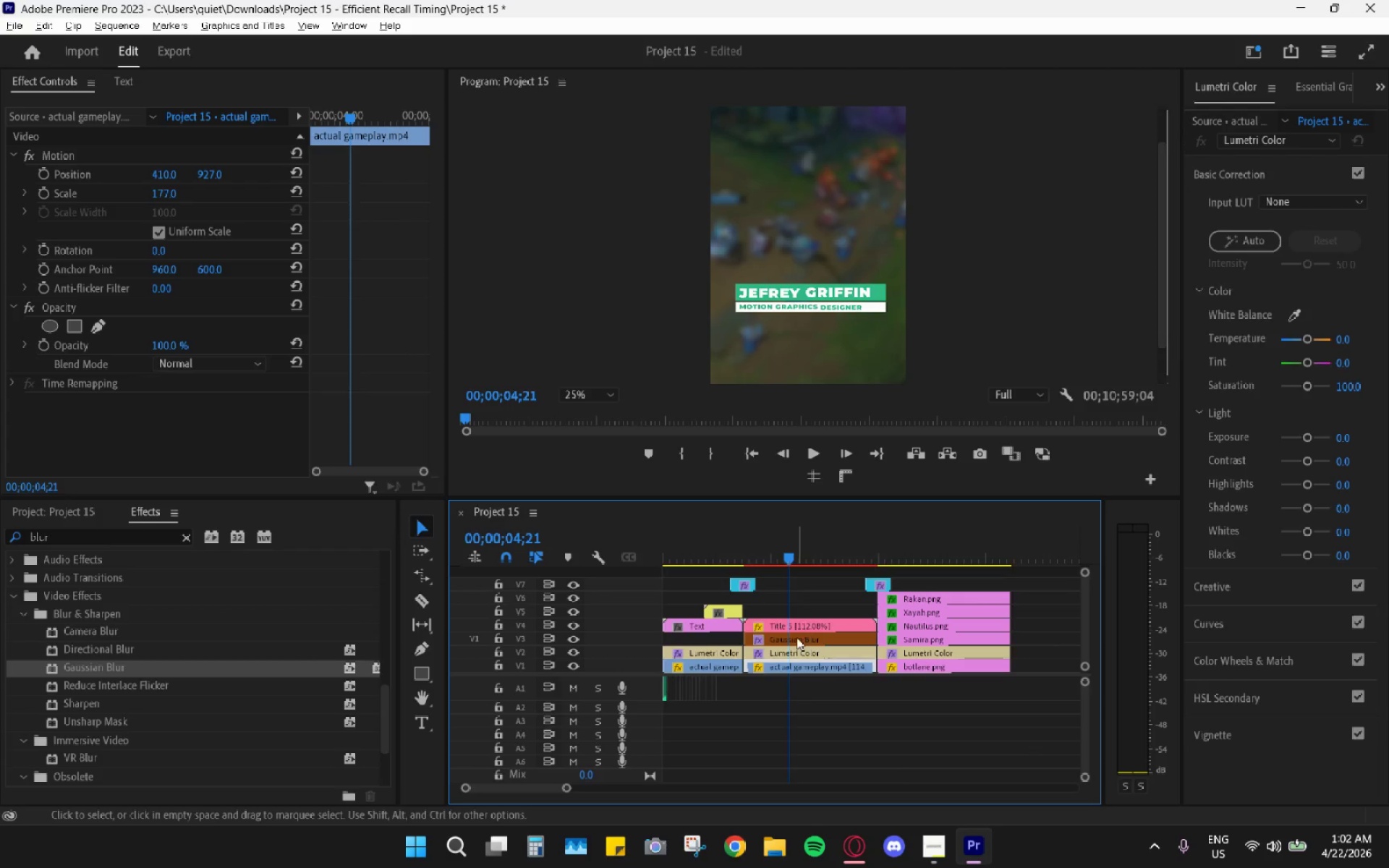 
left_click([797, 637])
 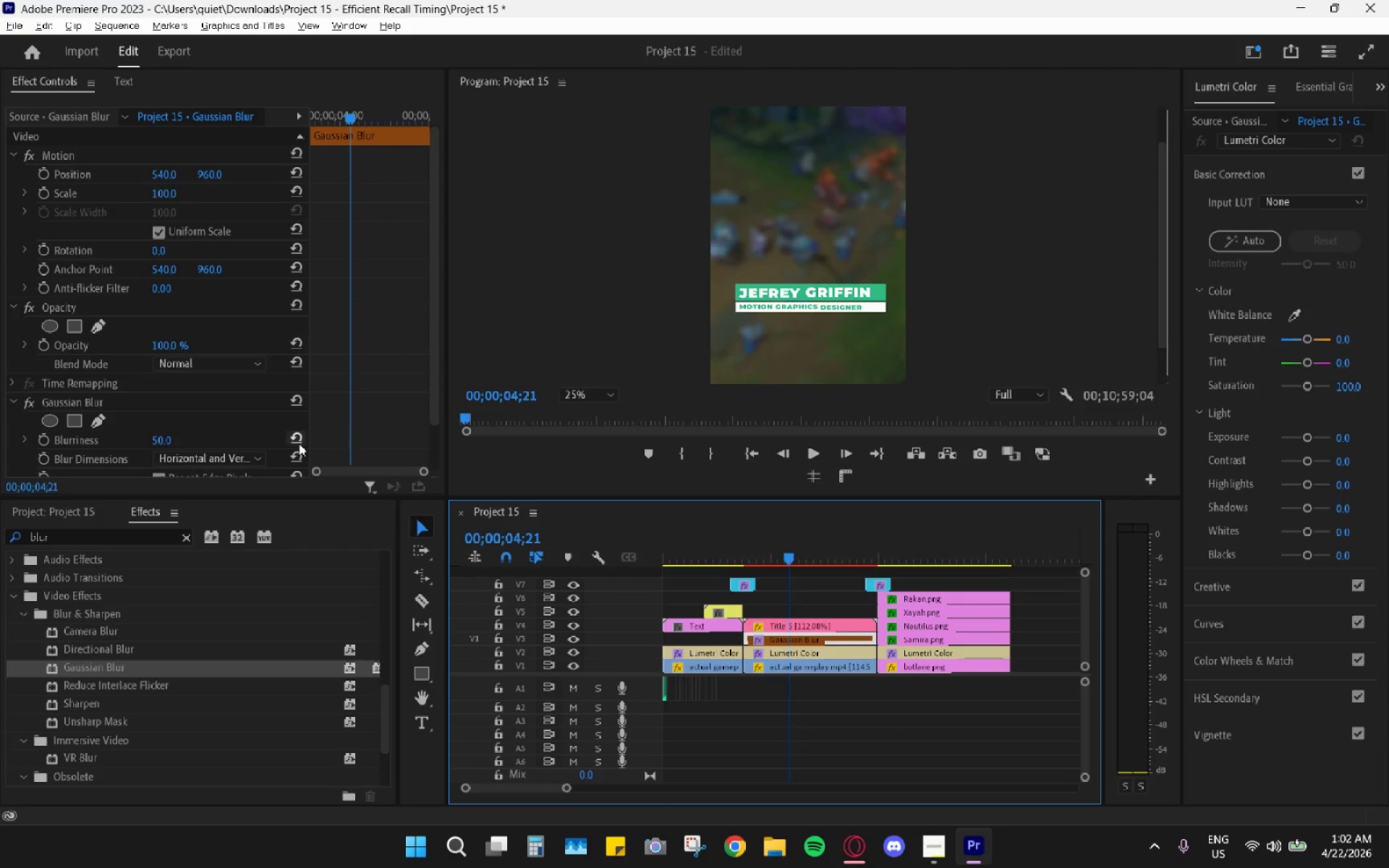 
scroll: coordinate [258, 453], scroll_direction: down, amount: 3.0
 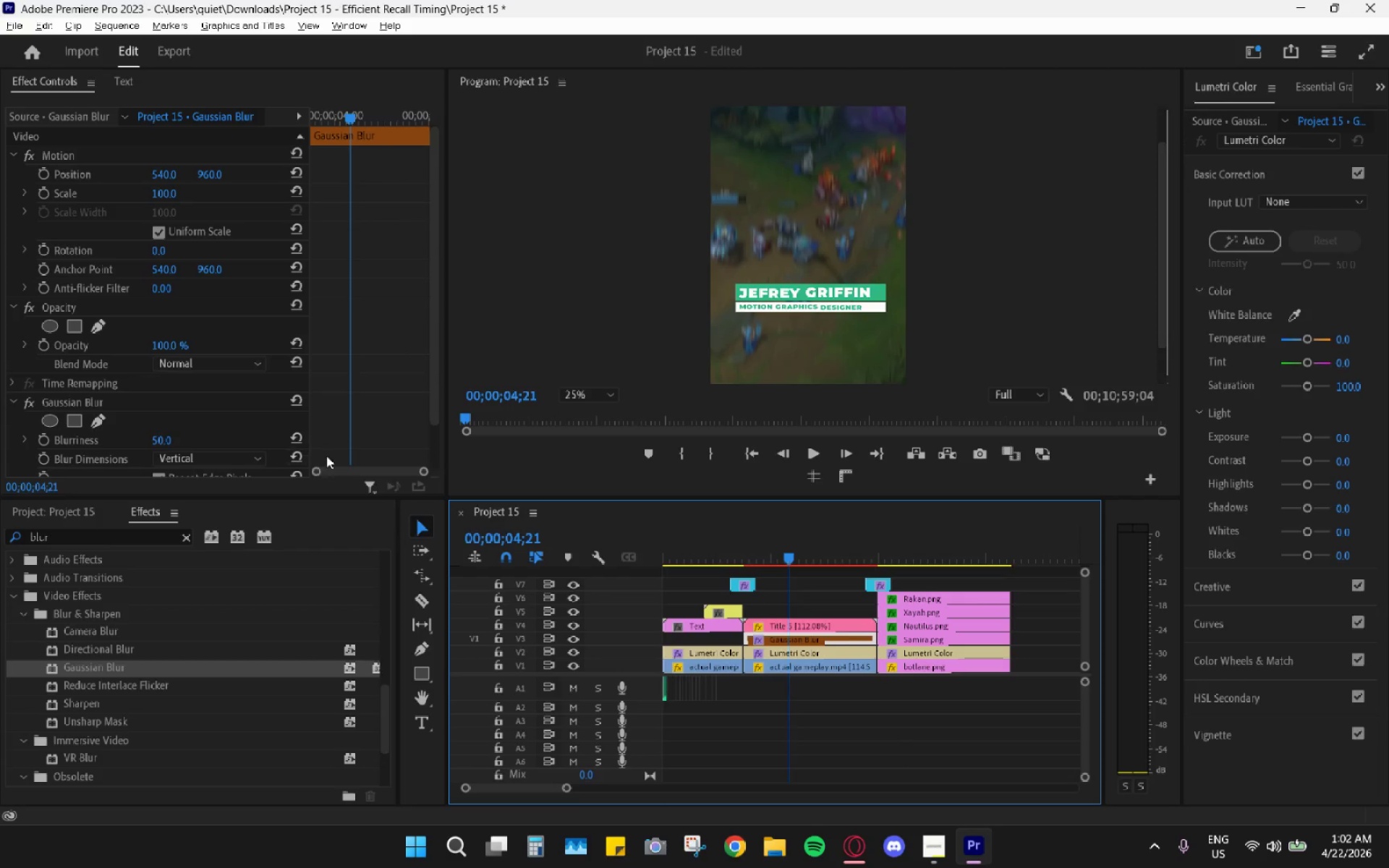 
key(Control+Z)
 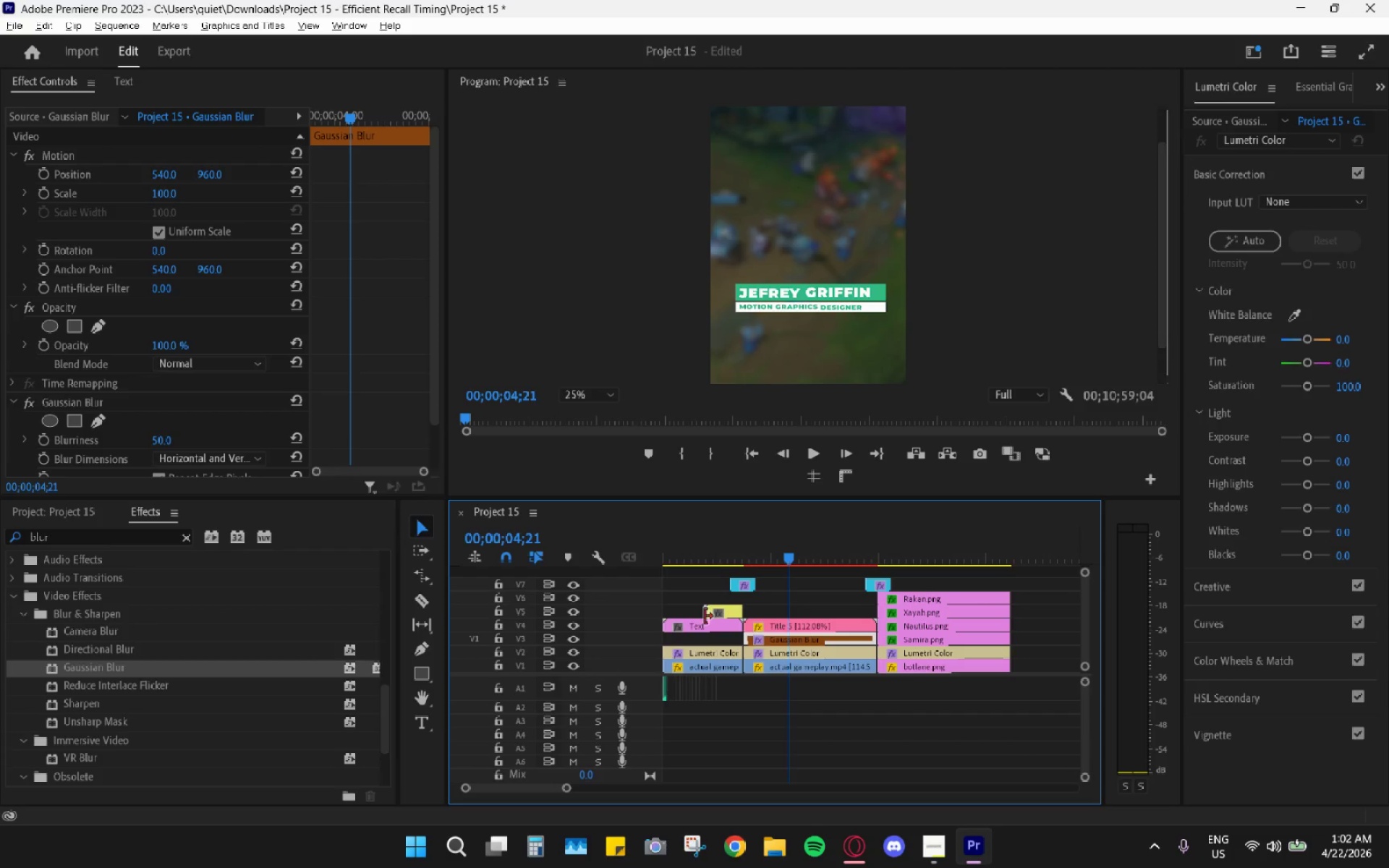 
left_click([857, 831])
 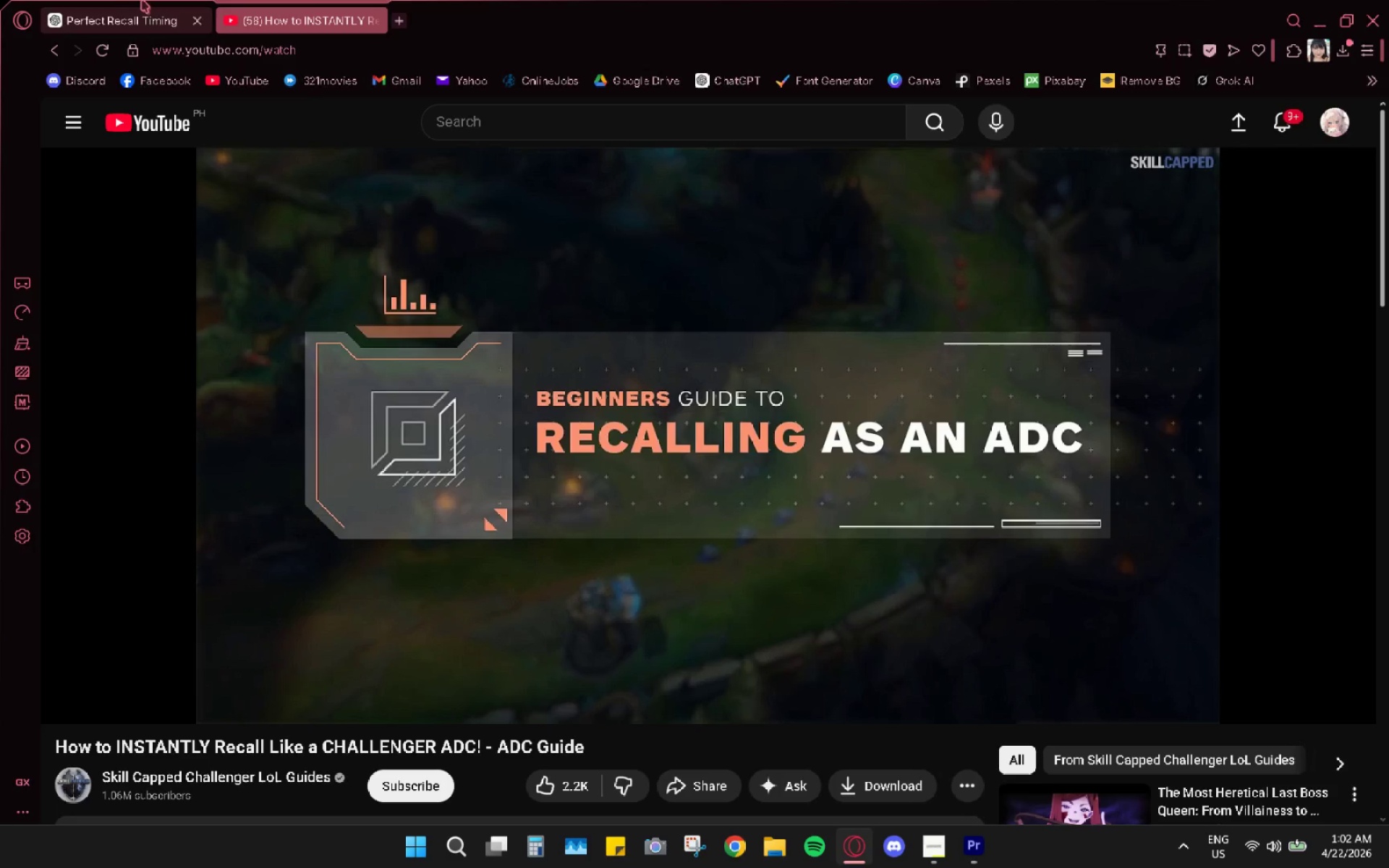 
left_click([119, 0])
 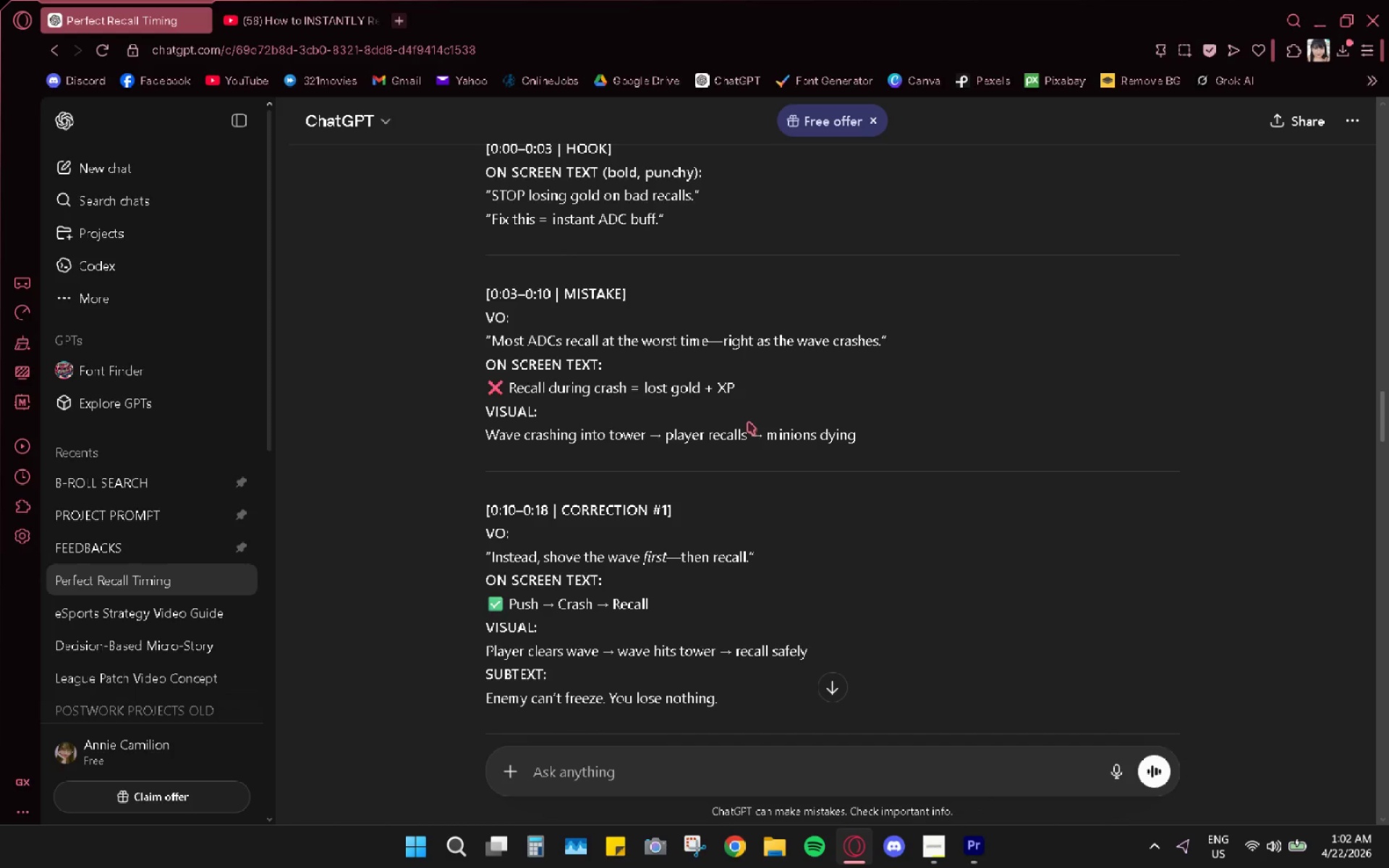 
wait(20.75)
 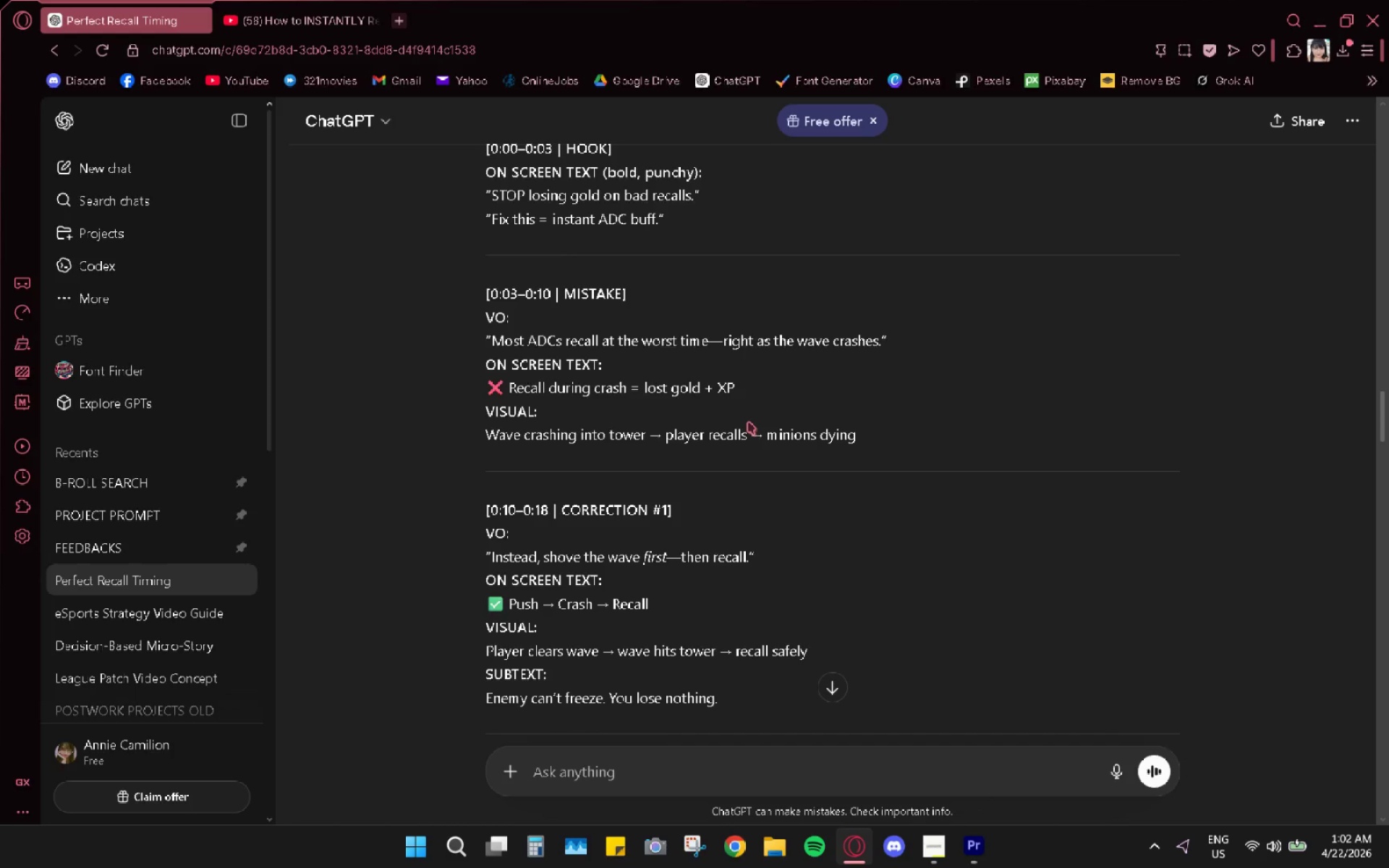 
left_click_drag(start_coordinate=[494, 344], to_coordinate=[710, 331])
 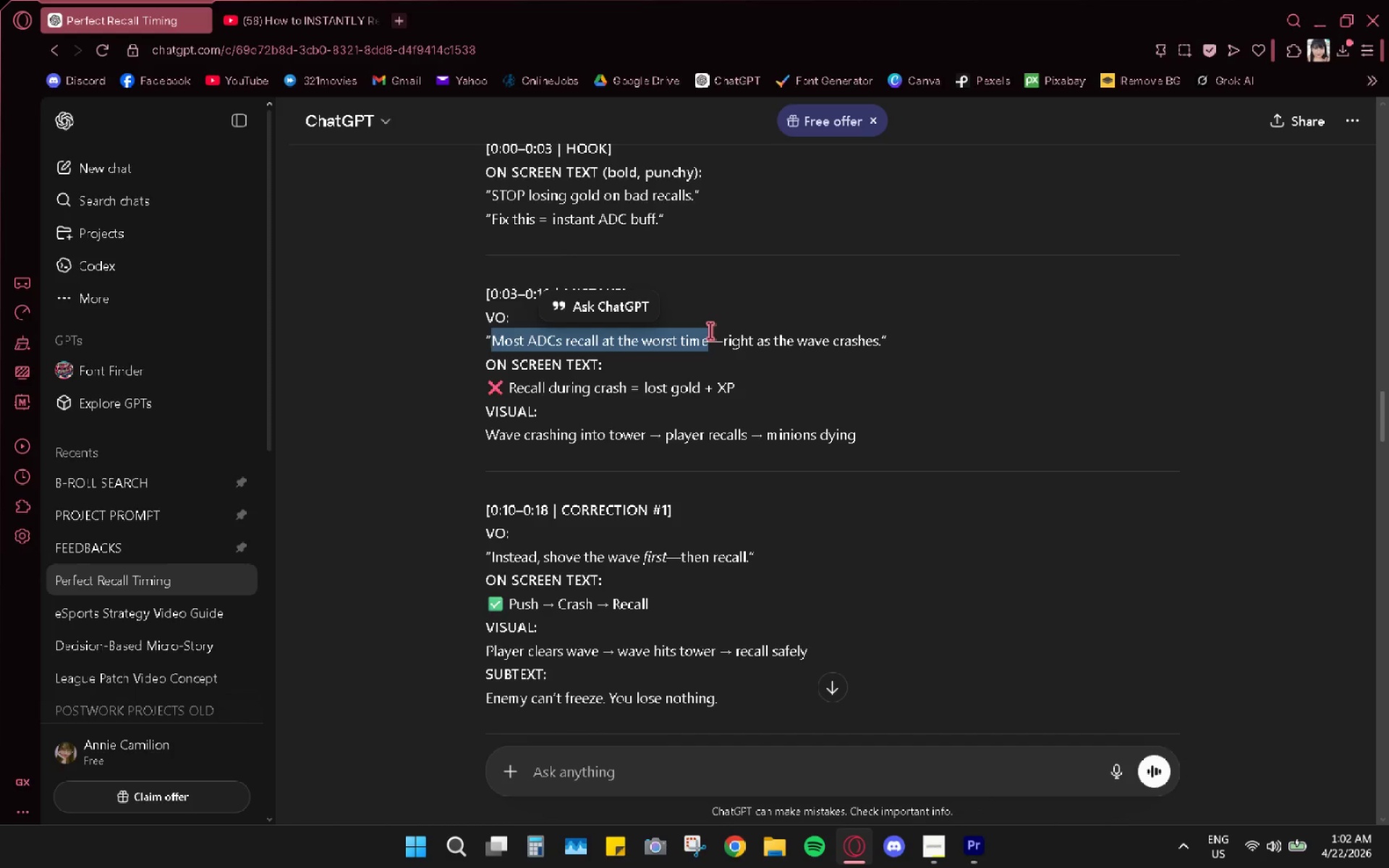 
key(Control+C)
 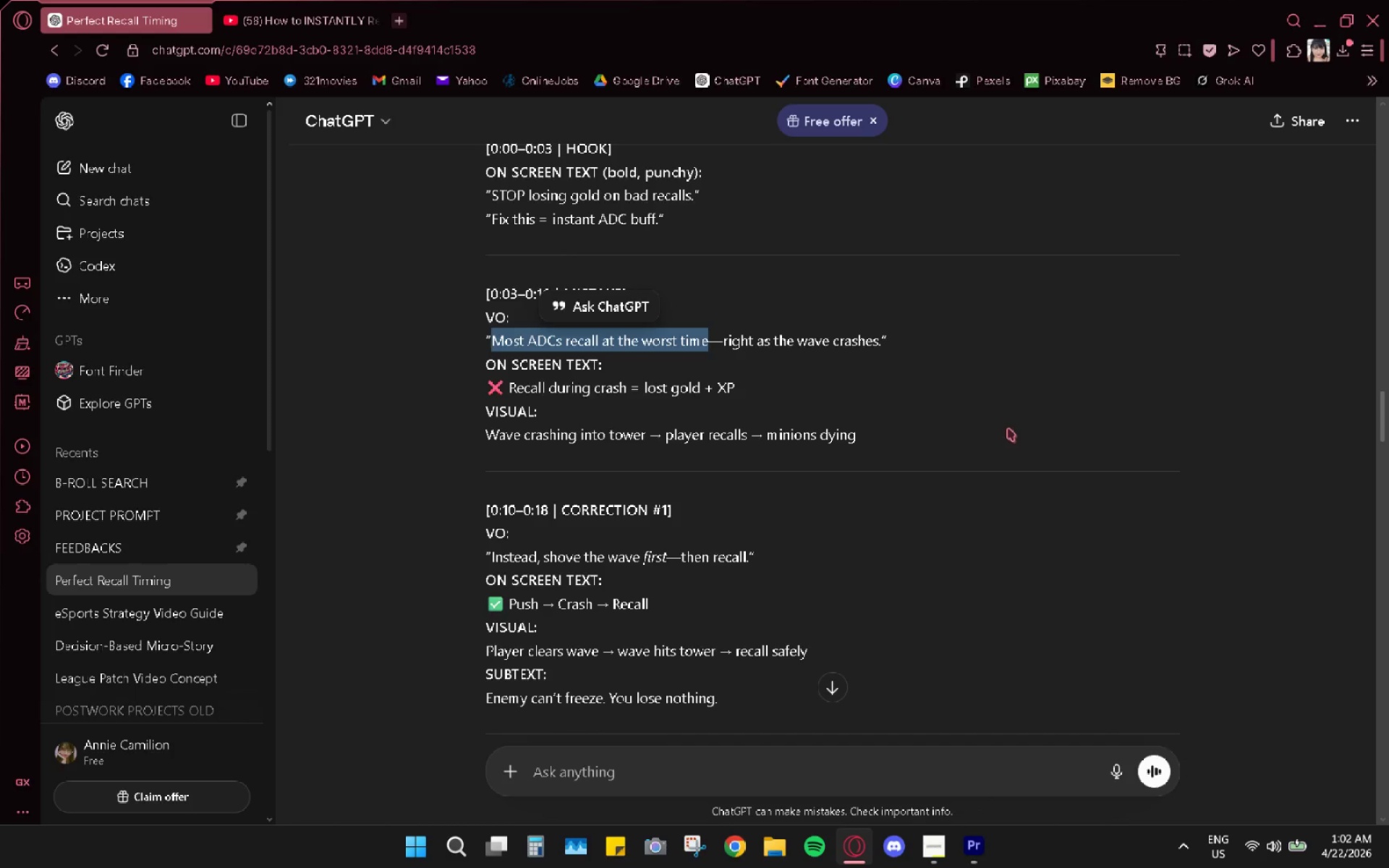 
key(Alt+AltLeft)
 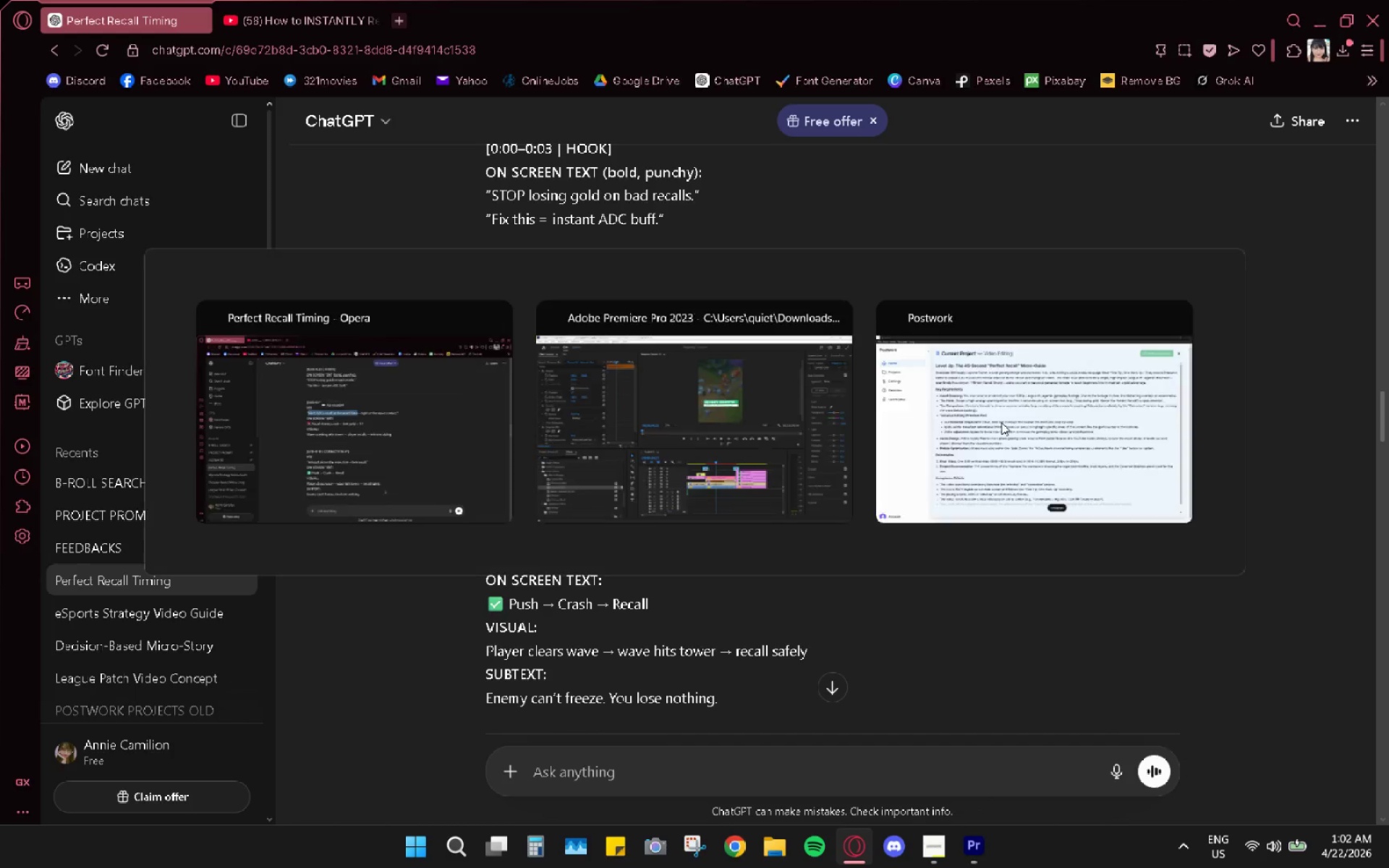 
key(Alt+Tab)
 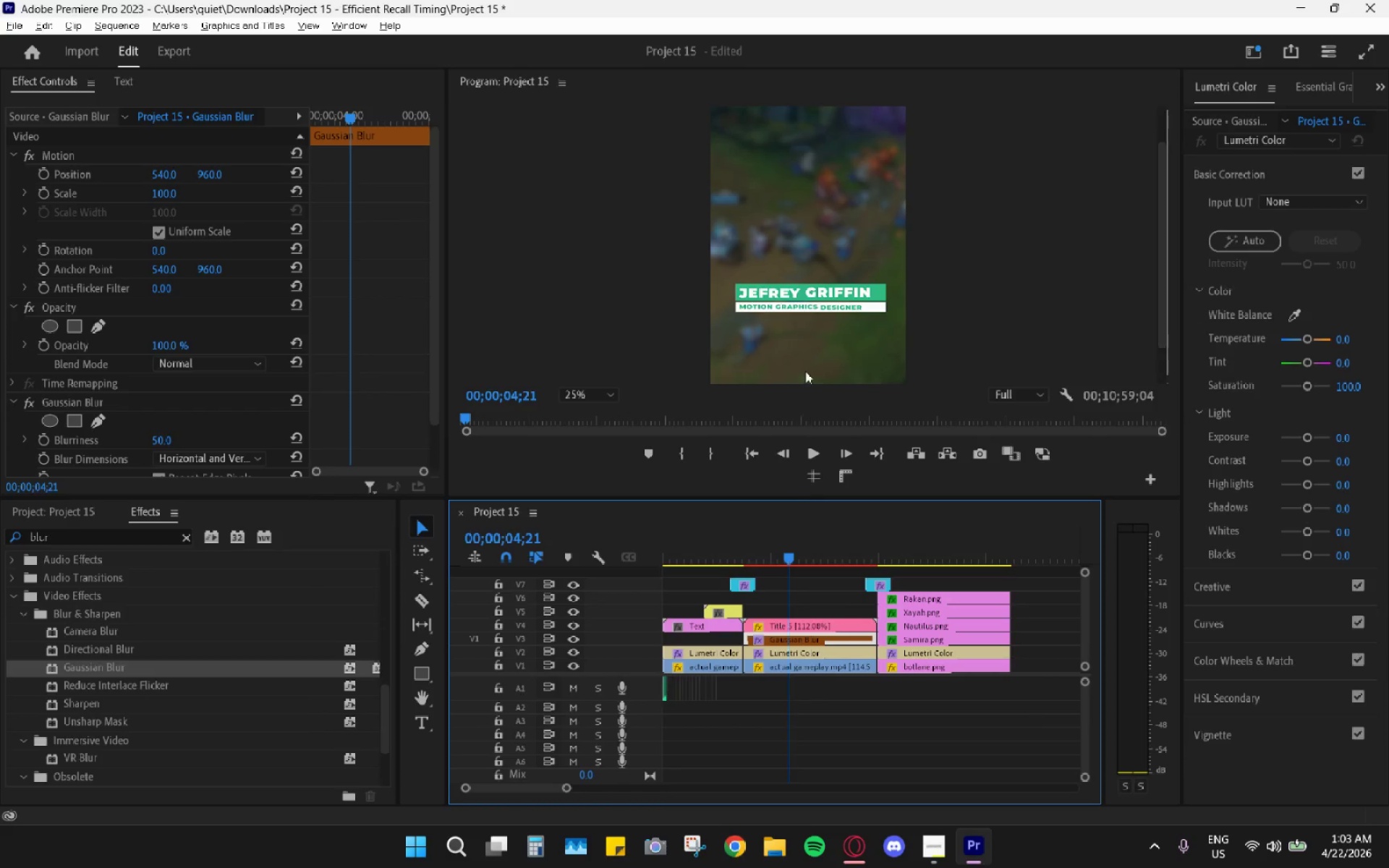 
key(Alt+AltLeft)
 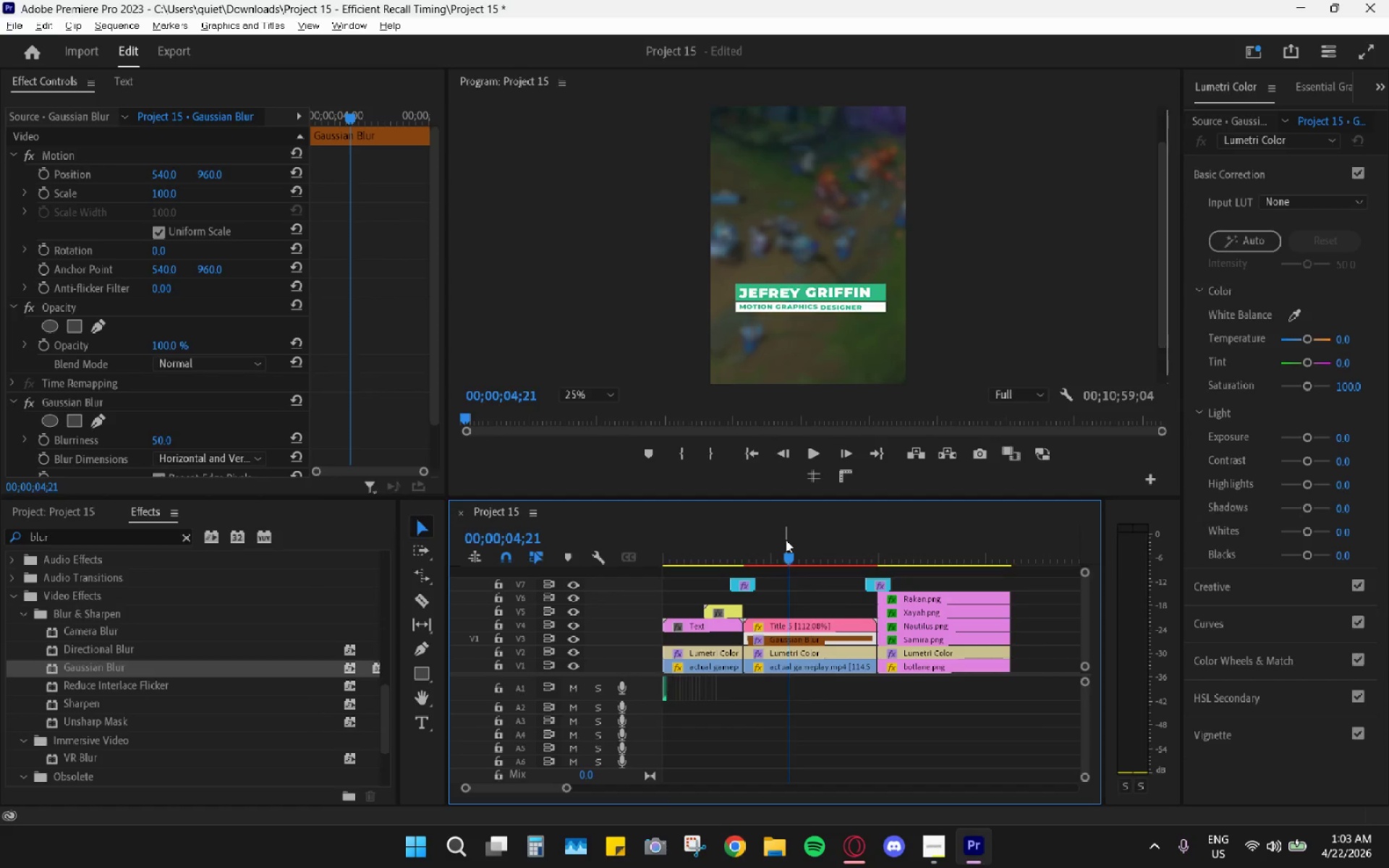 
key(Alt+Tab)
 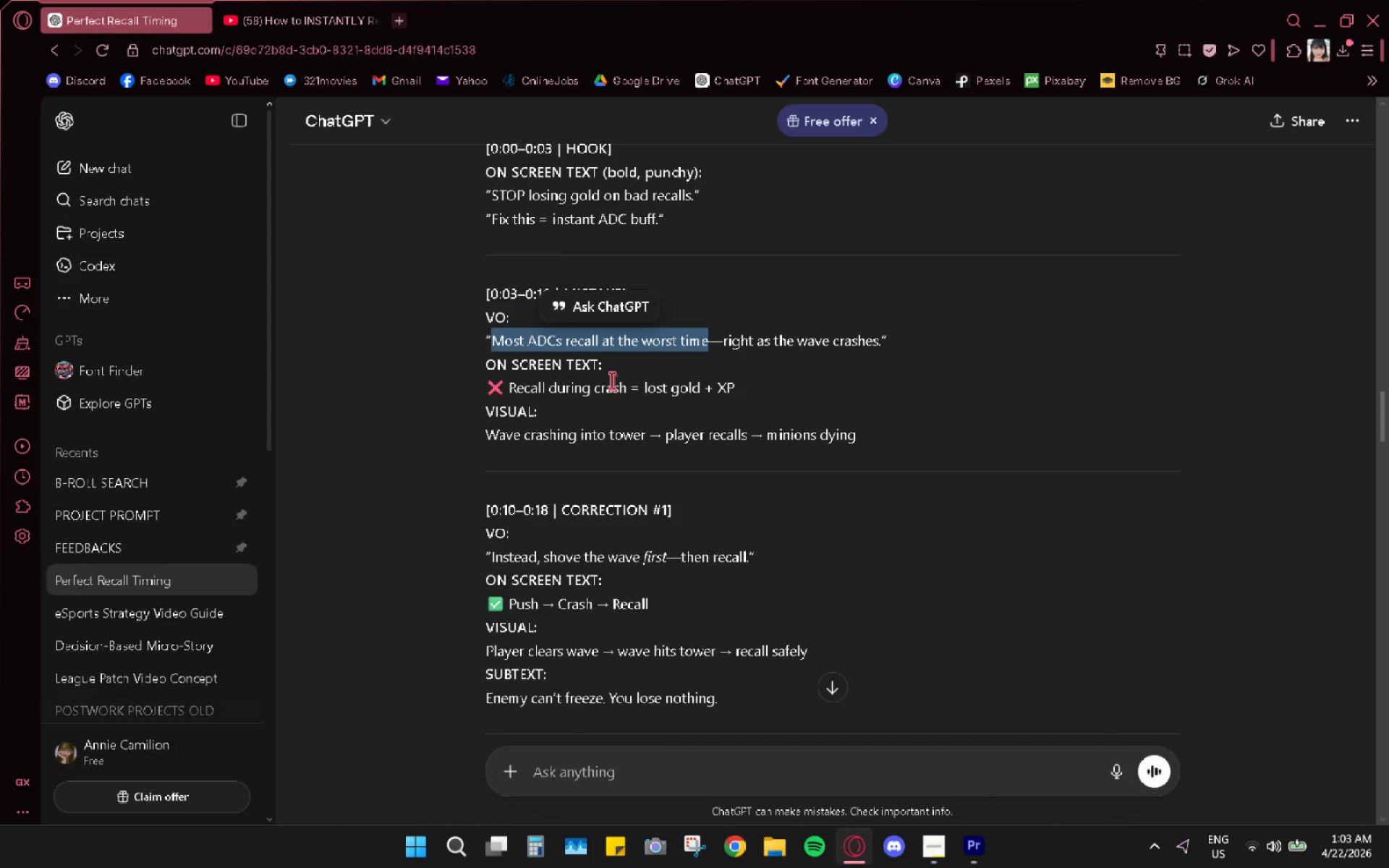 
wait(14.08)
 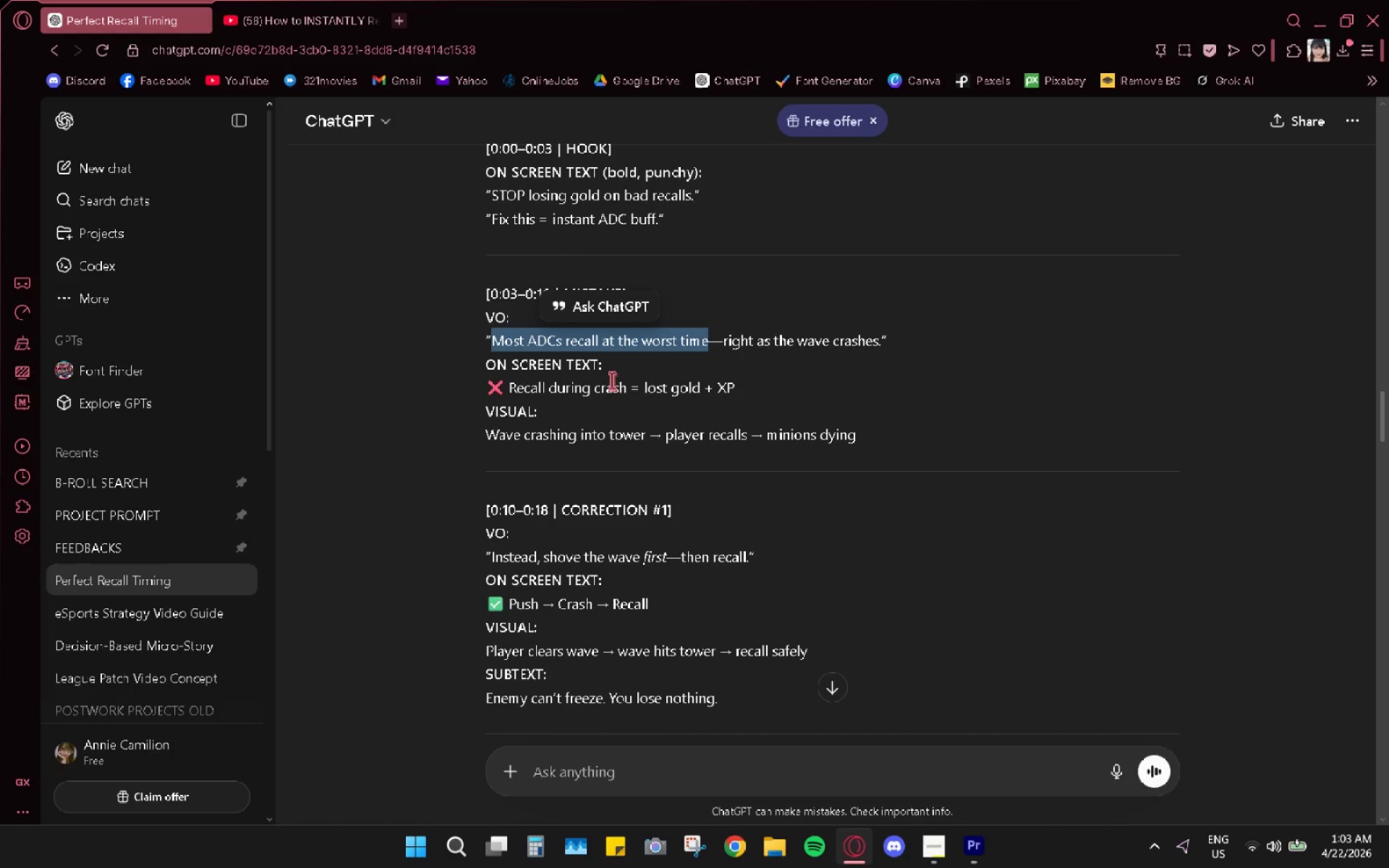 
left_click_drag(start_coordinate=[486, 390], to_coordinate=[628, 382])
 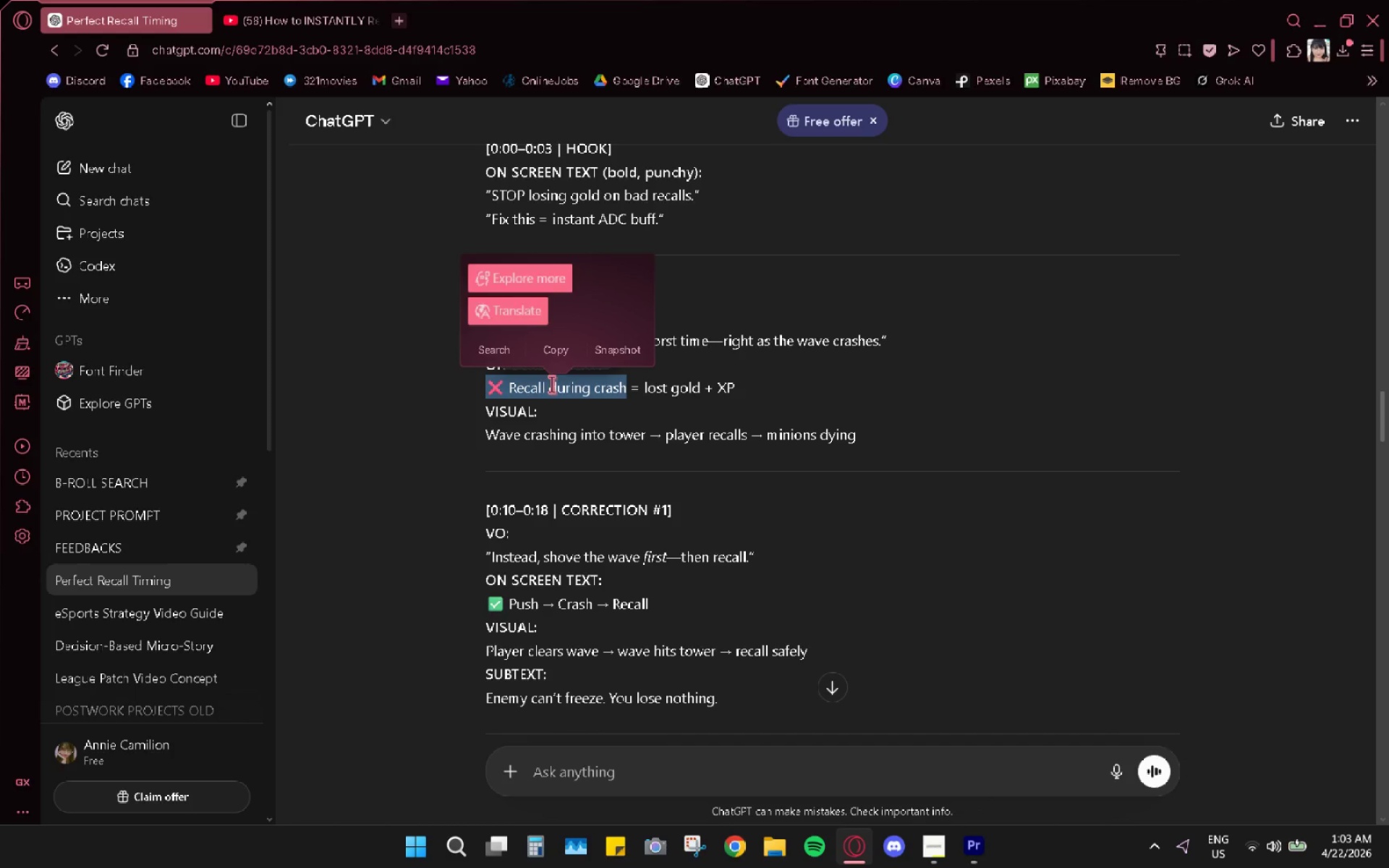 
left_click([522, 398])
 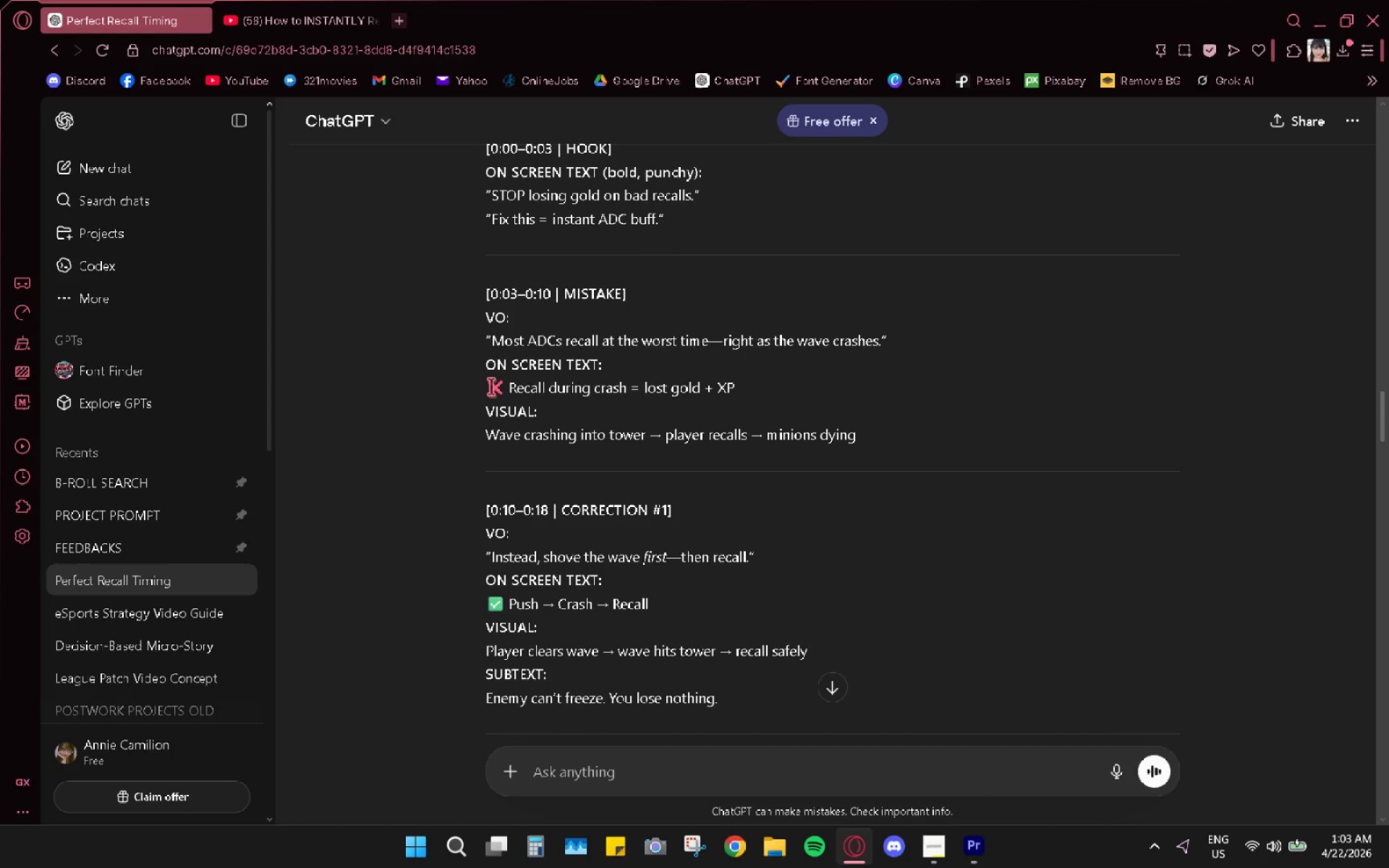 
key(Alt+AltLeft)
 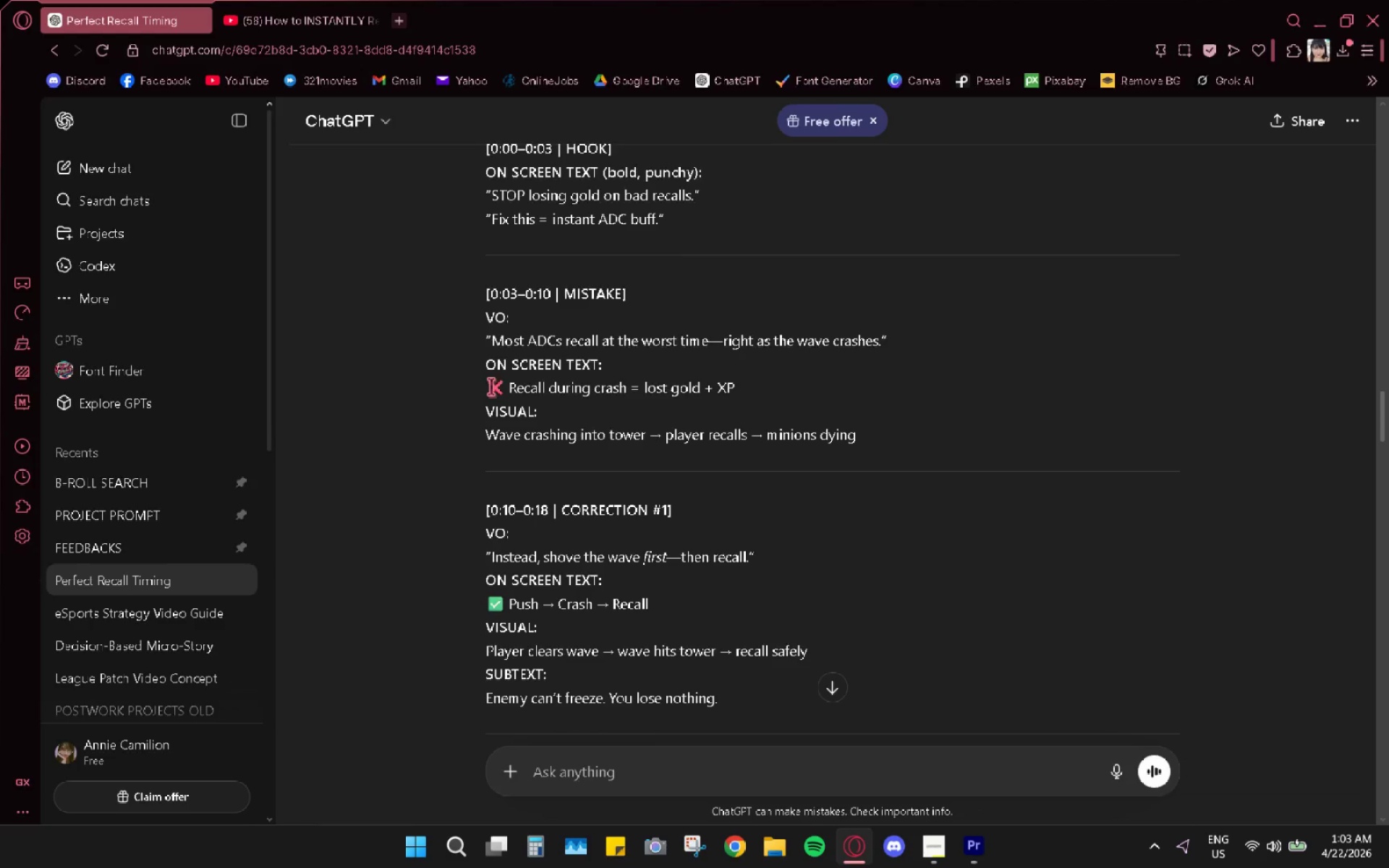 
key(Alt+Tab)
 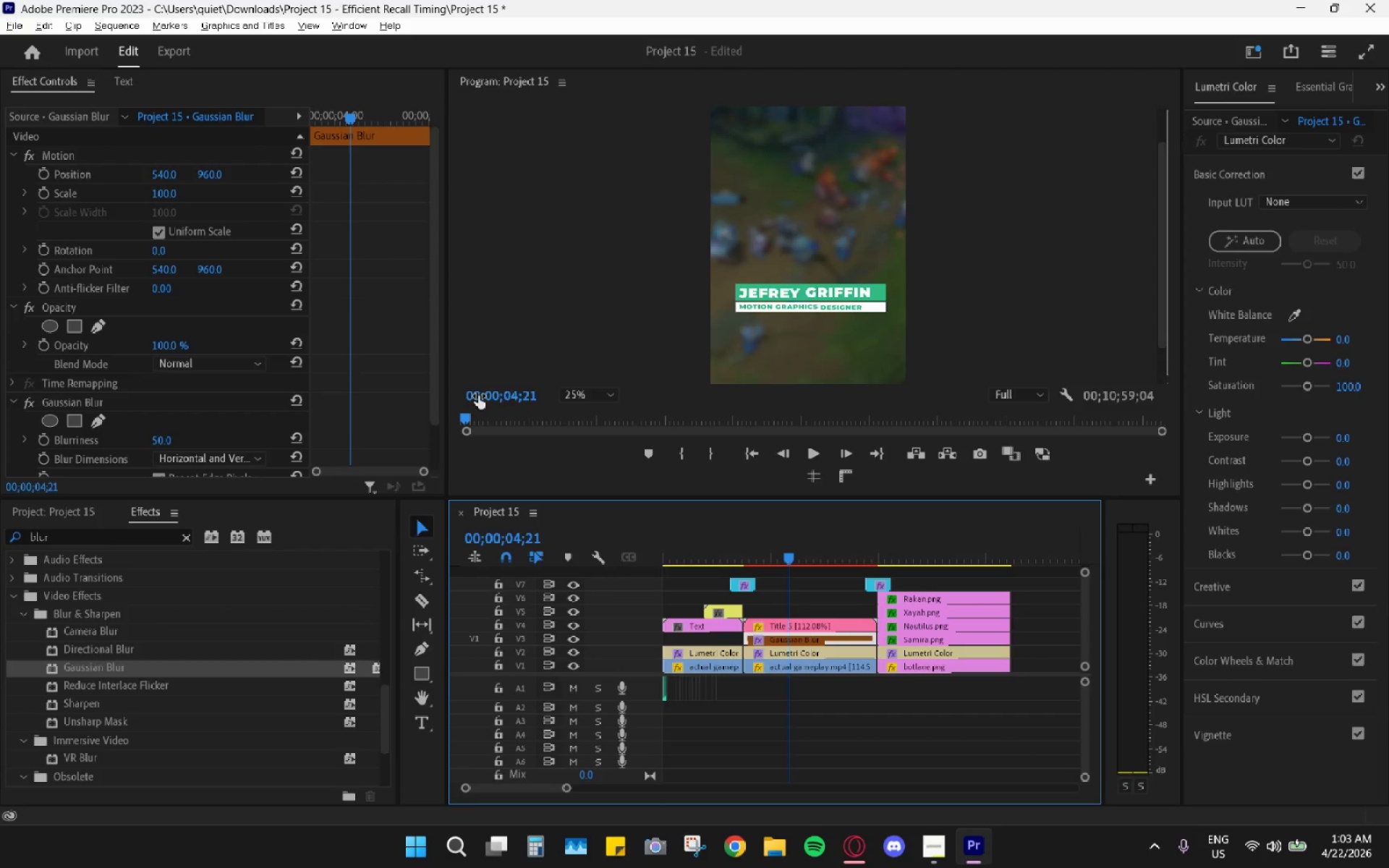 
left_click([834, 631])
 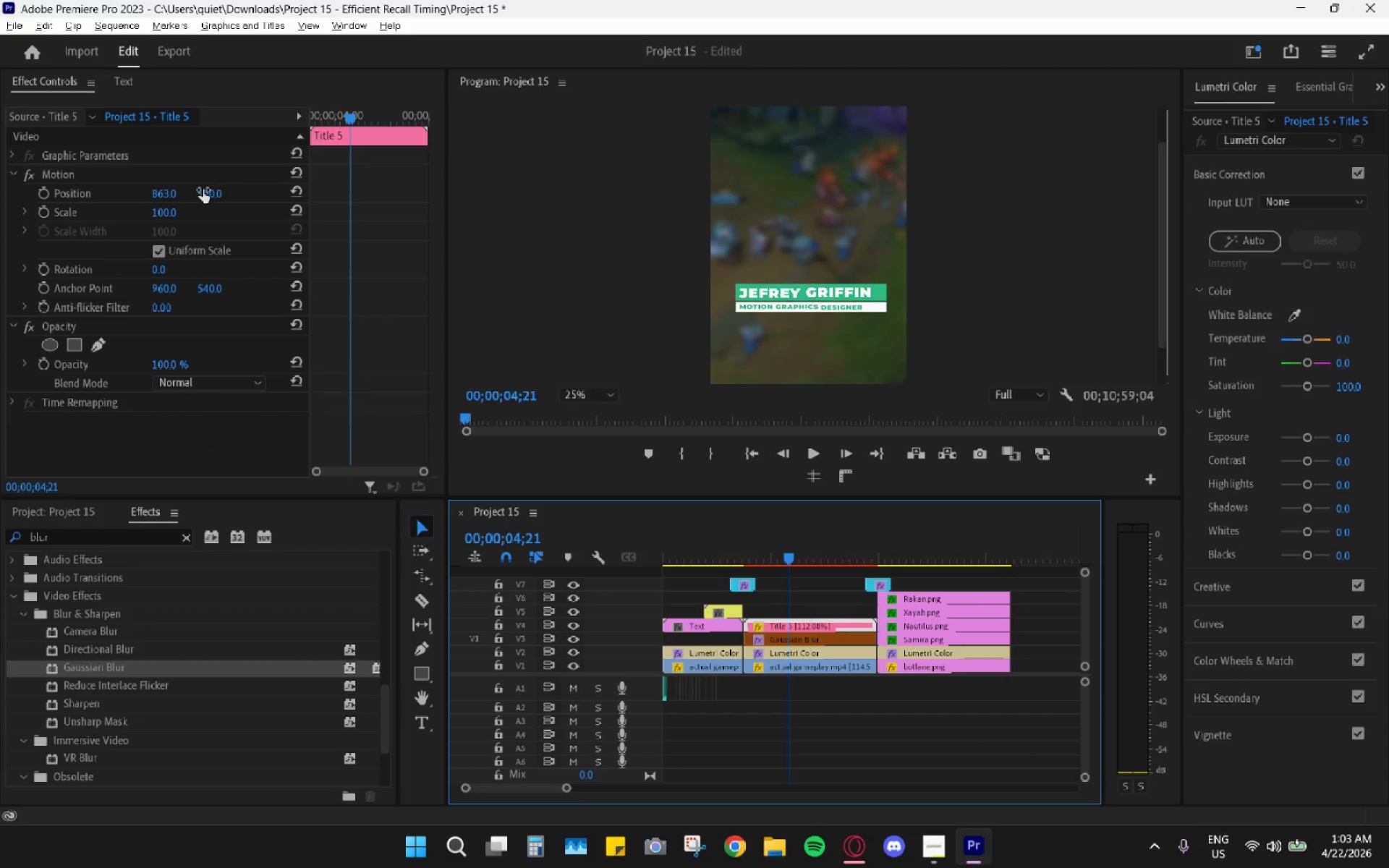 
left_click_drag(start_coordinate=[201, 190], to_coordinate=[151, 231])
 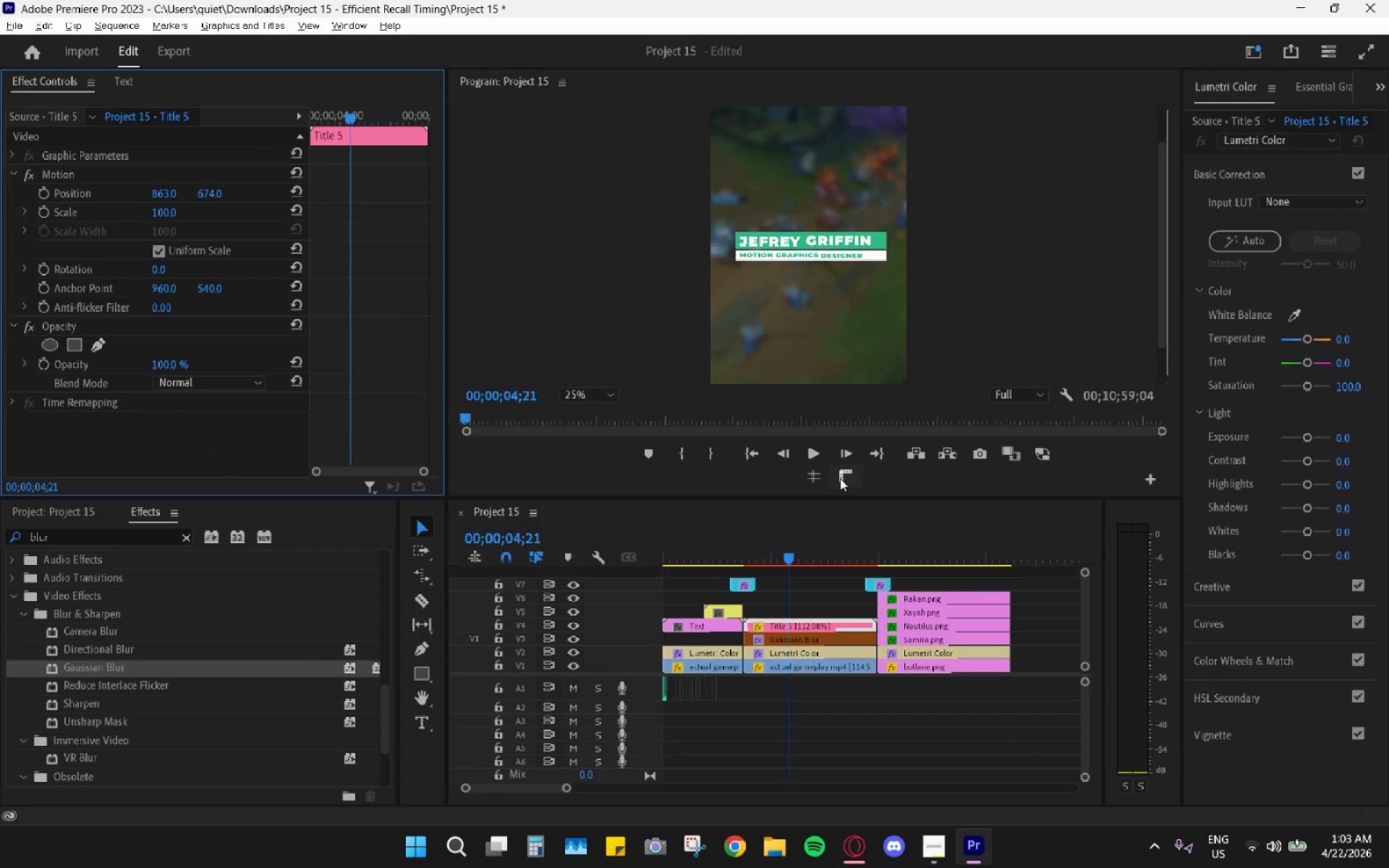 
left_click([826, 475])
 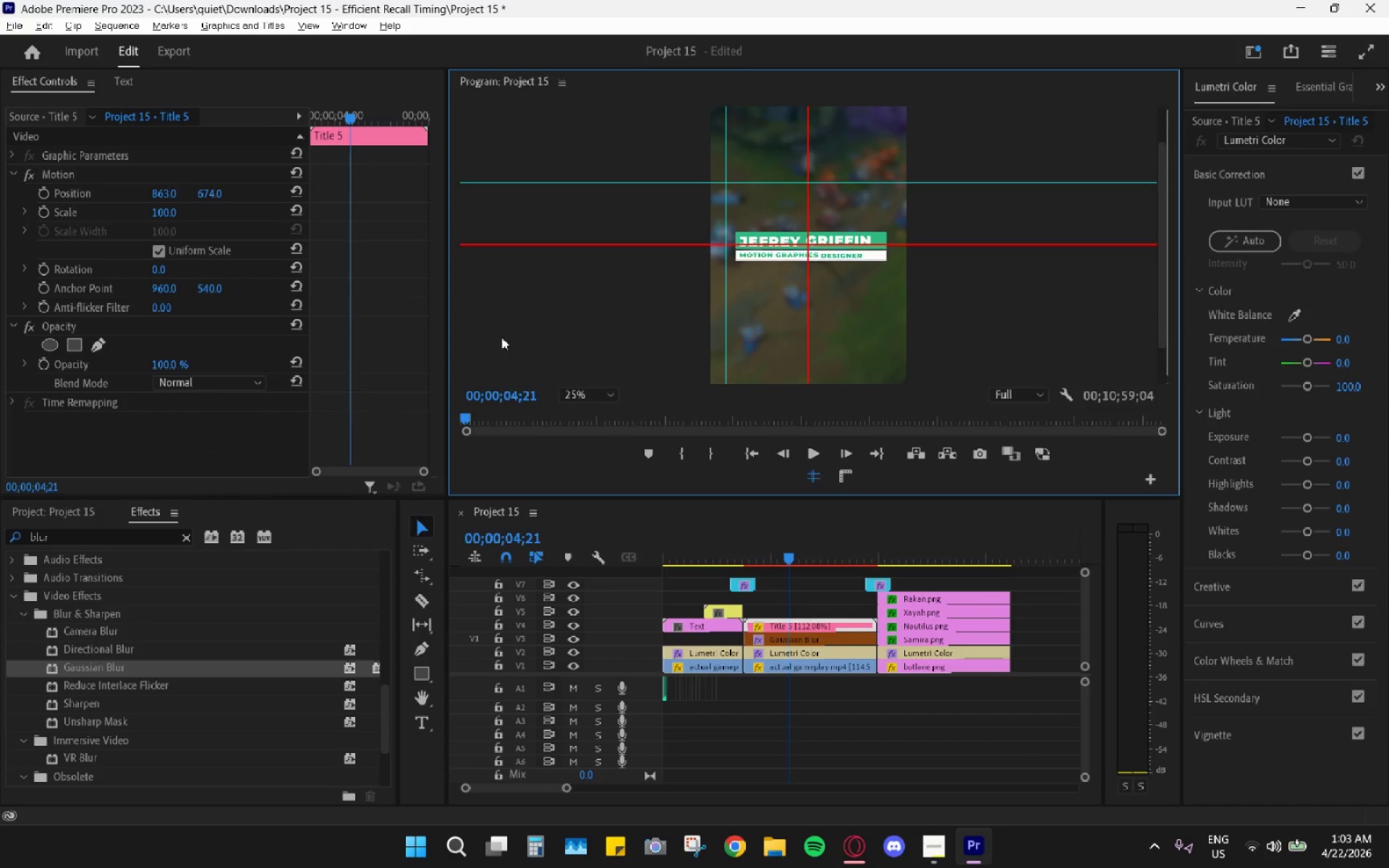 
left_click_drag(start_coordinate=[215, 197], to_coordinate=[224, 203])
 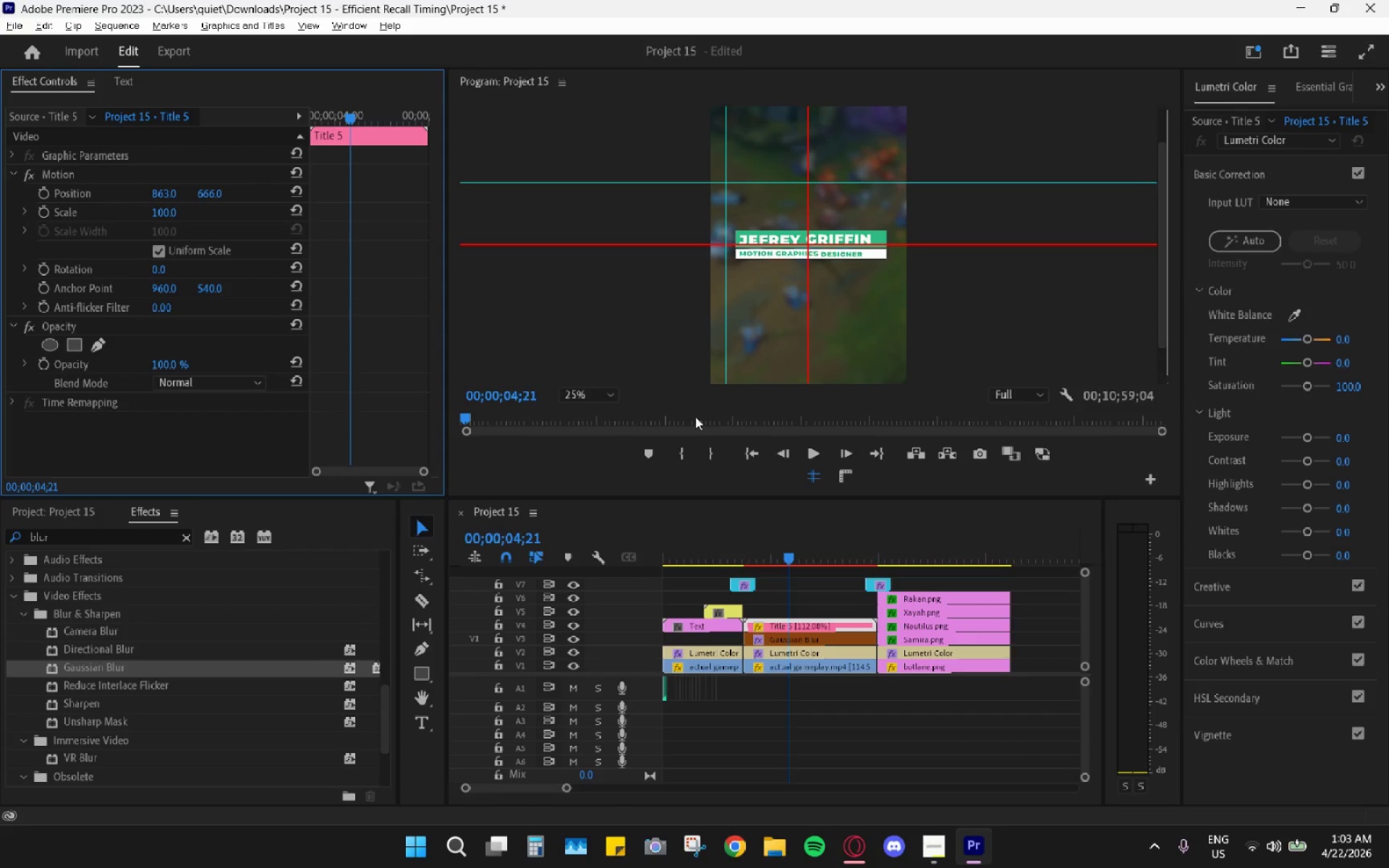 
left_click([800, 467])
 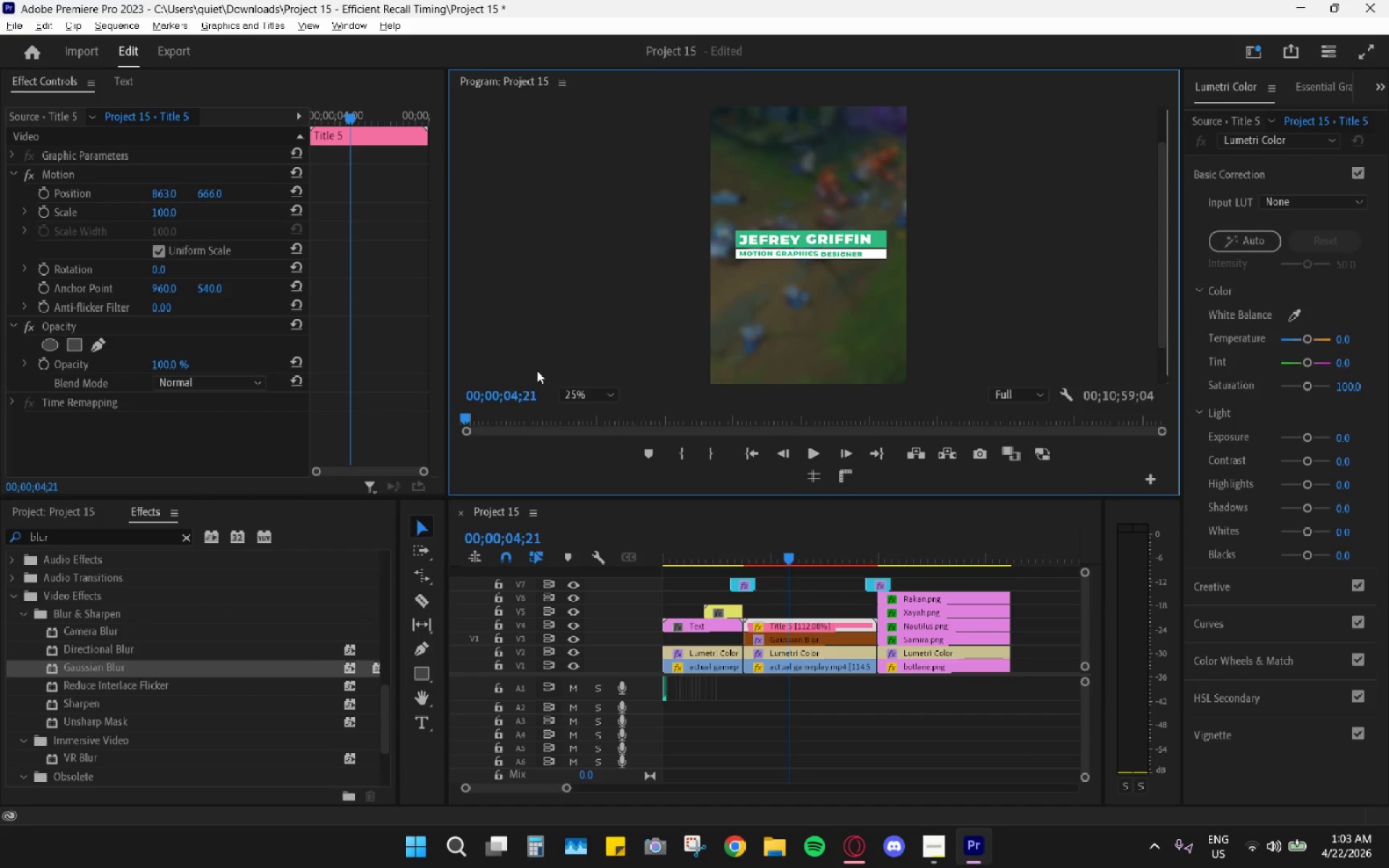 
double_click([597, 406])
 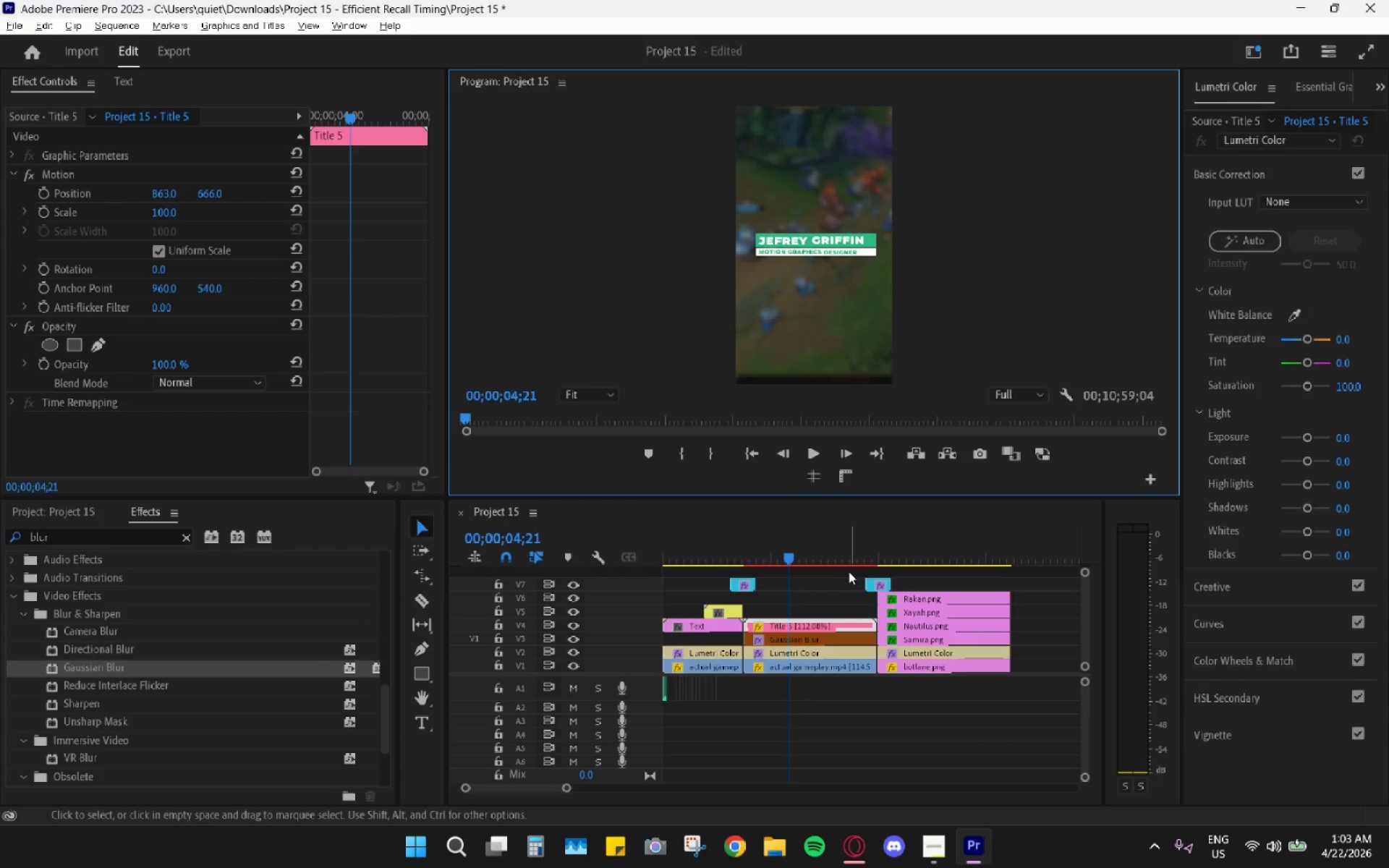 
left_click_drag(start_coordinate=[784, 548], to_coordinate=[844, 551])
 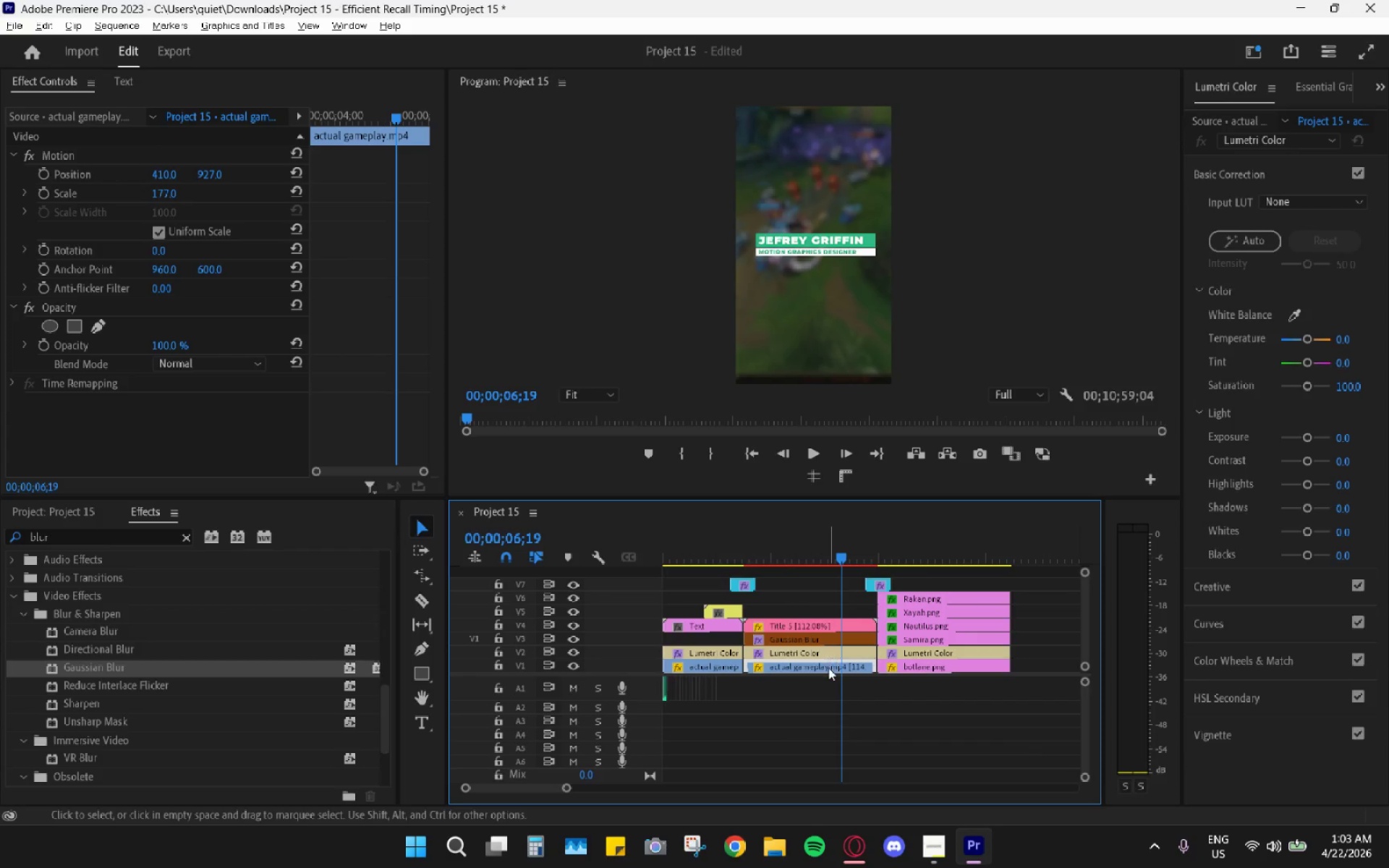 
left_click([828, 668])
 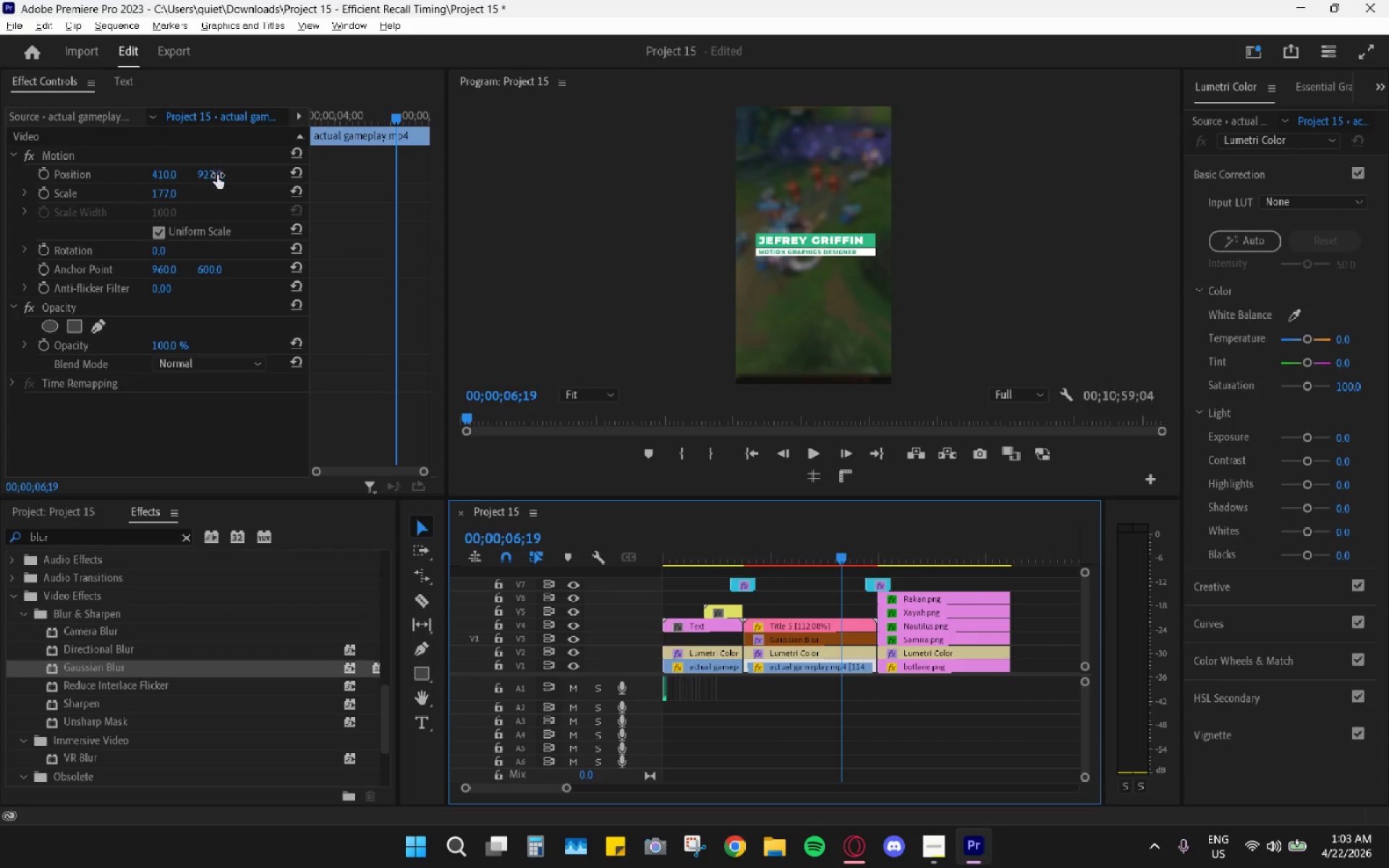 
left_click_drag(start_coordinate=[216, 176], to_coordinate=[292, 169])
 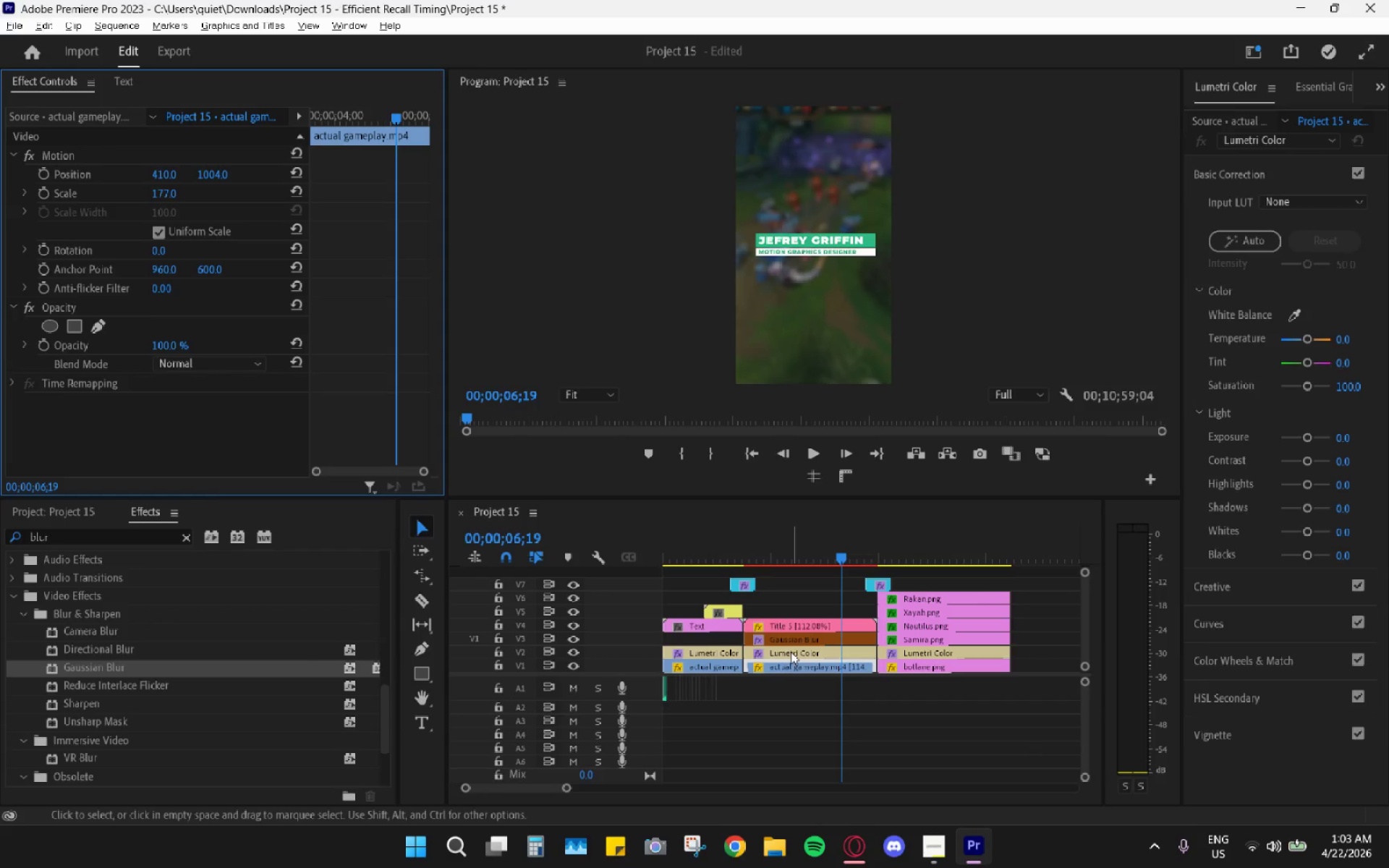 
left_click([802, 642])
 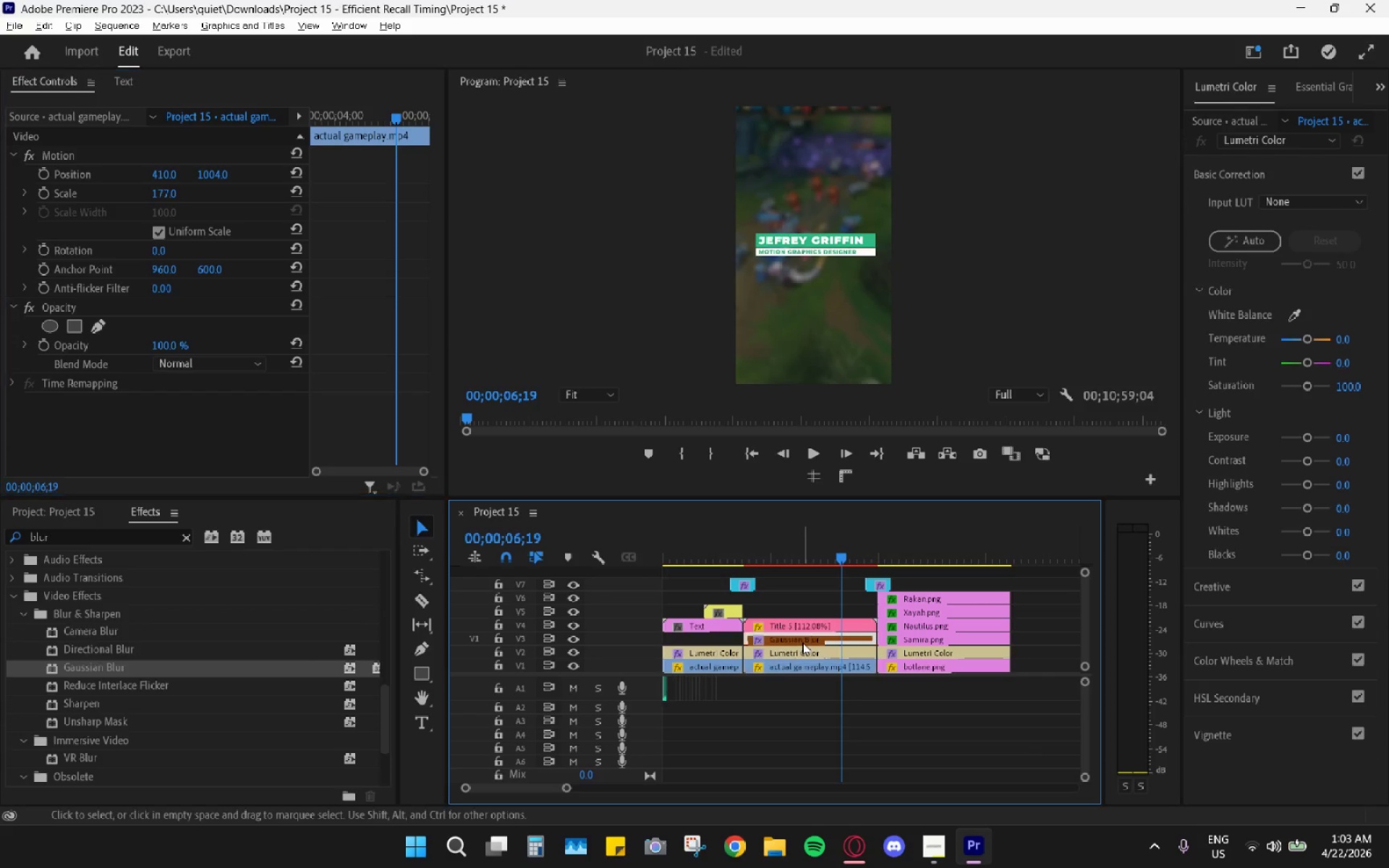 
key(Shift+E)
 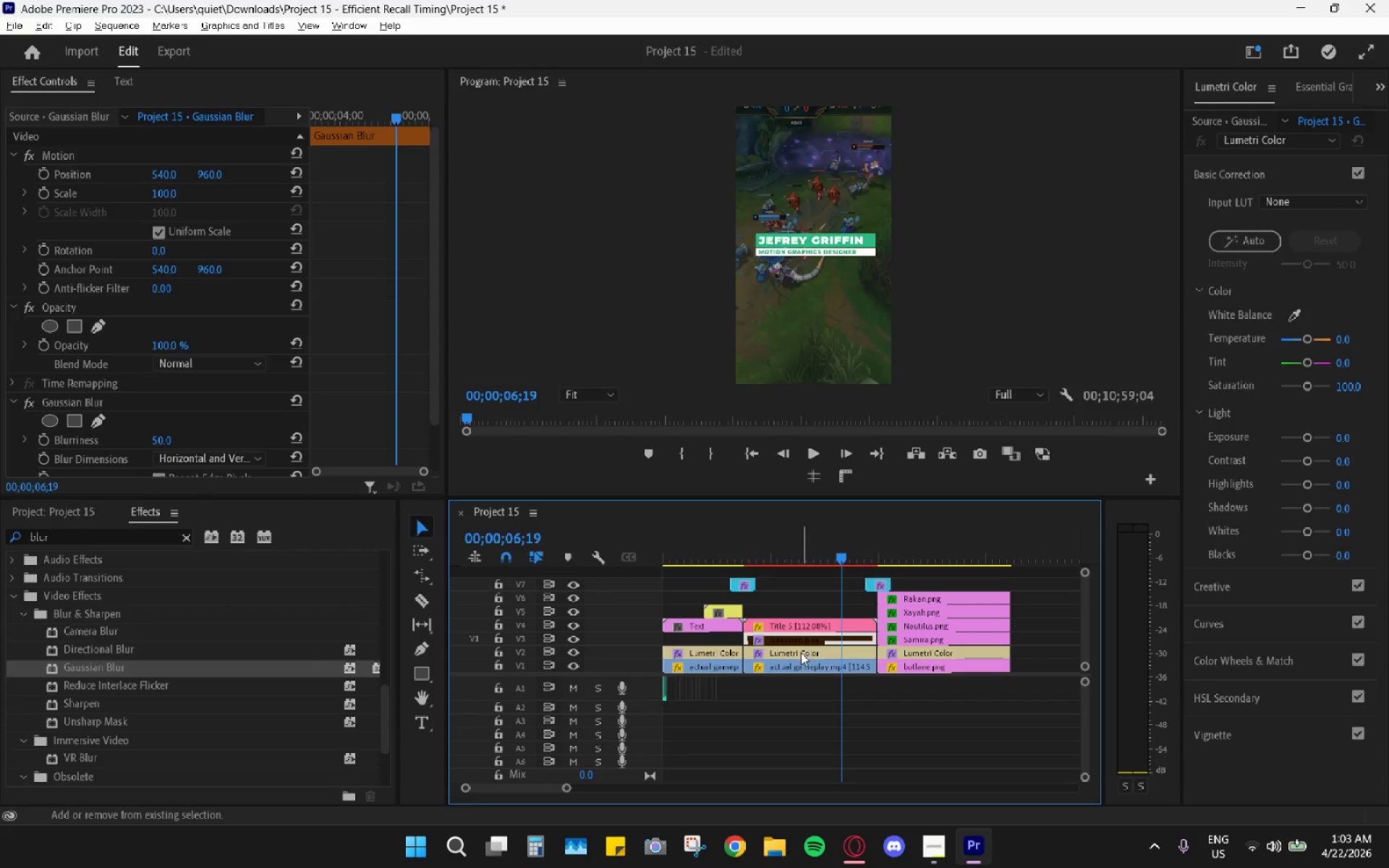 
left_click([801, 652])
 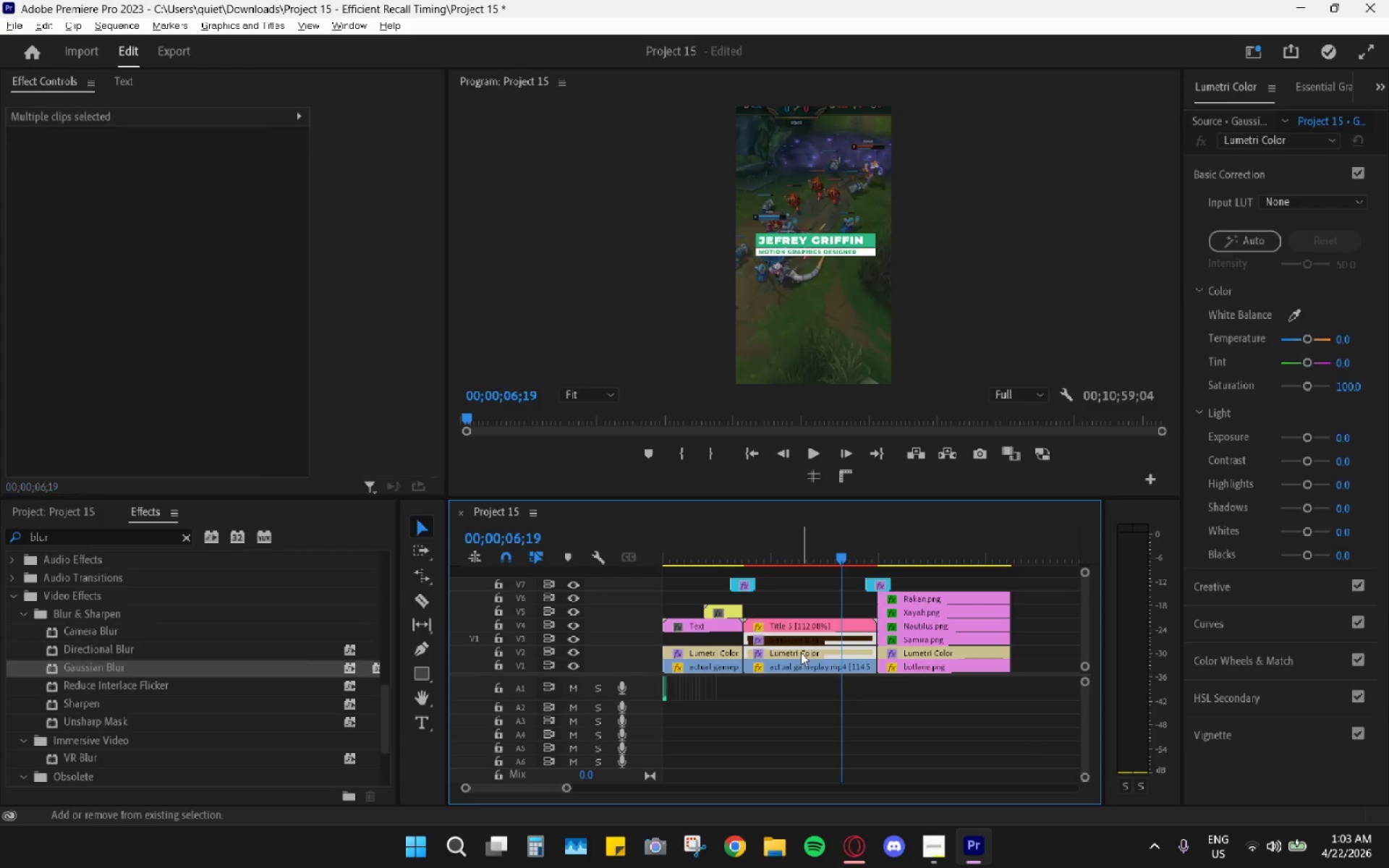 
key(Shift+E)
 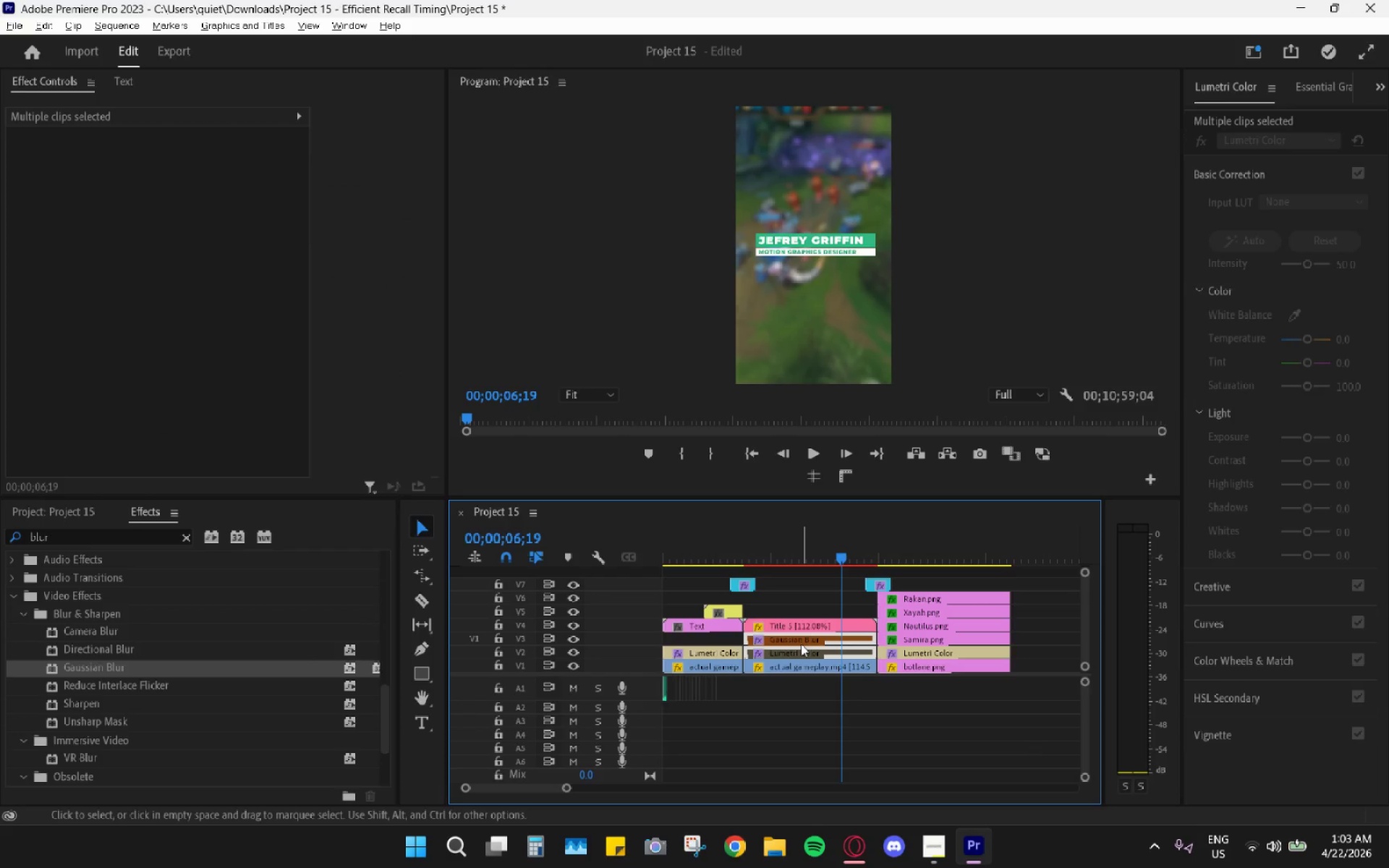 
left_click_drag(start_coordinate=[815, 537], to_coordinate=[799, 533])
 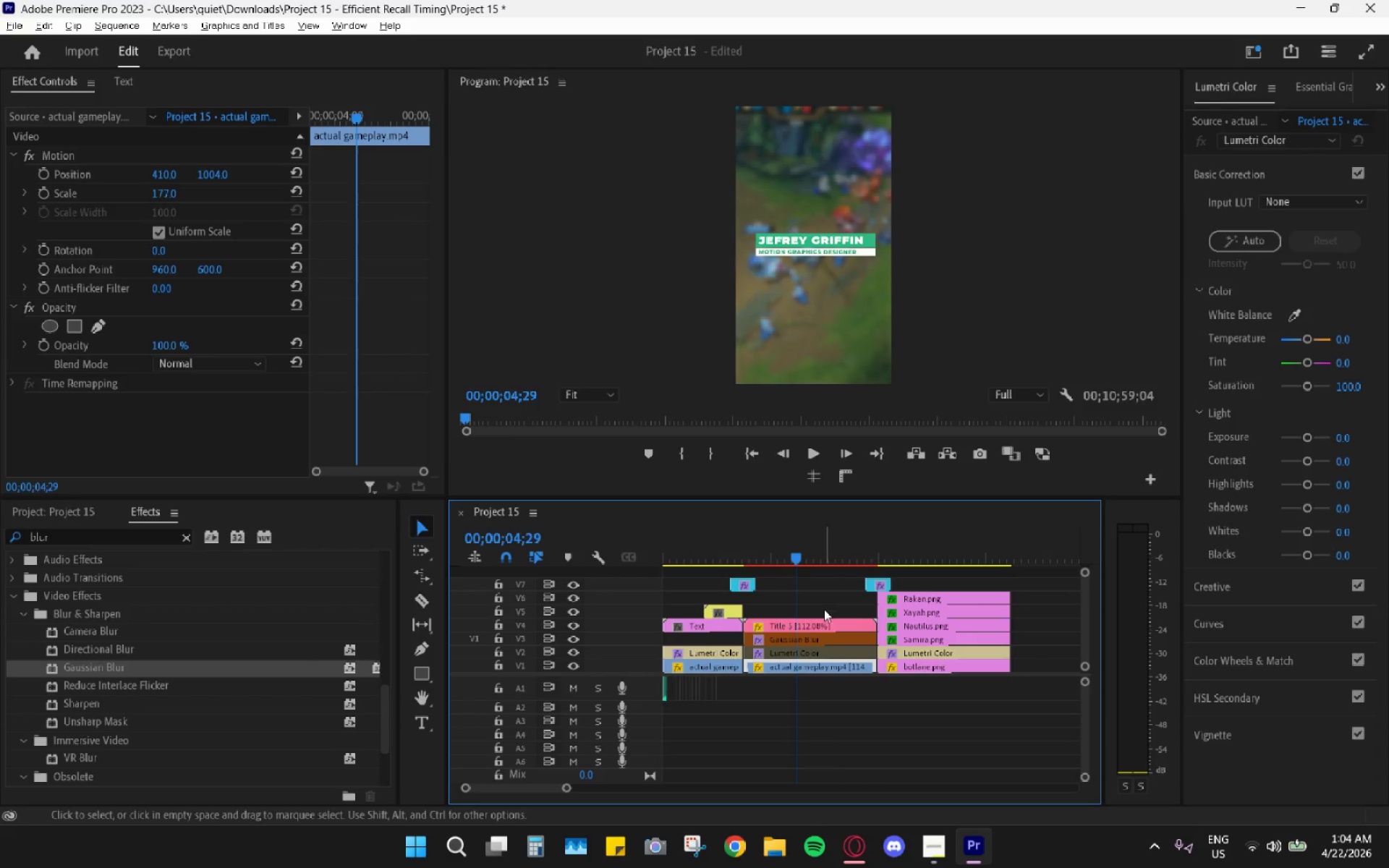 
left_click([817, 619])
 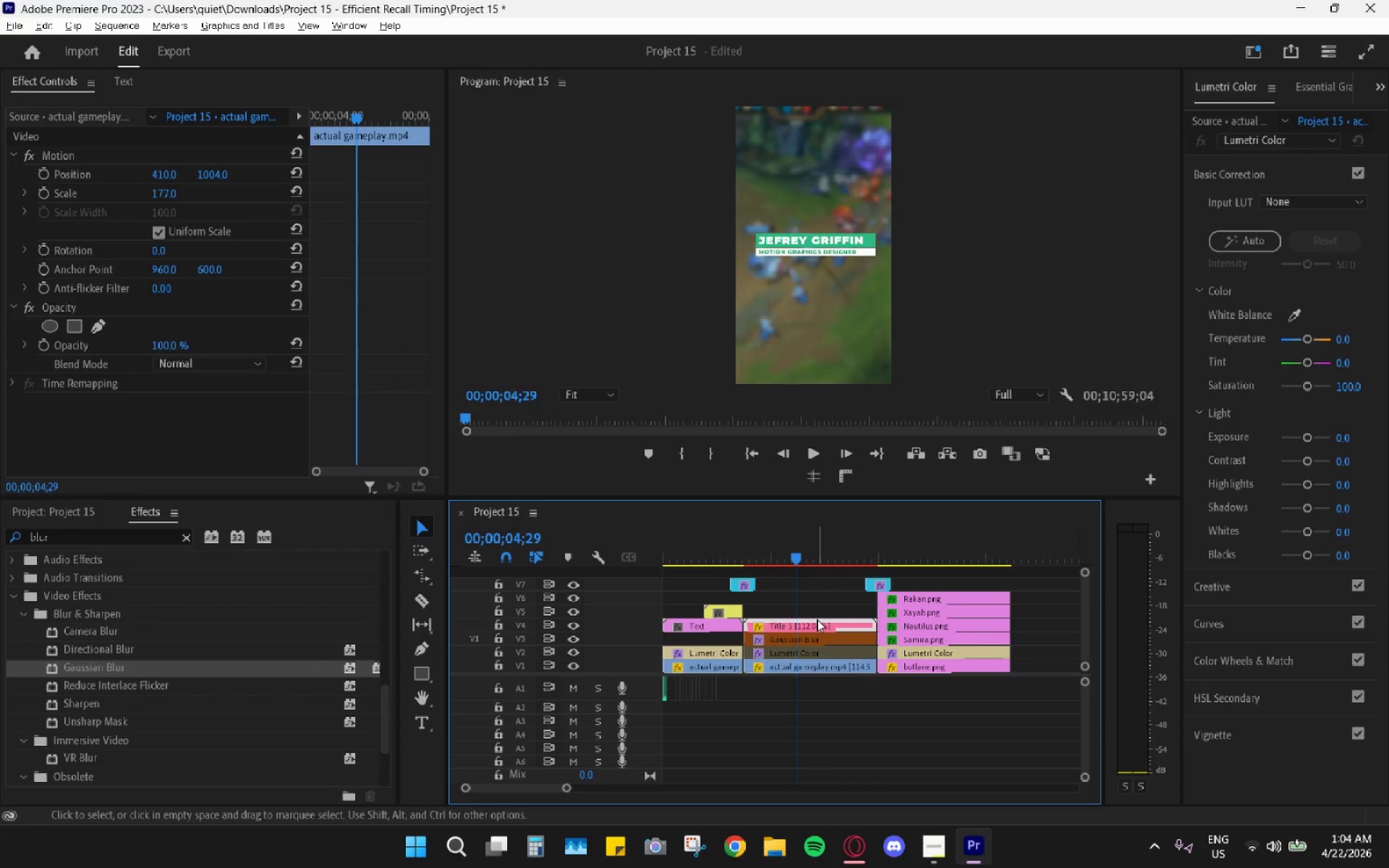 
key(Shift+E)
 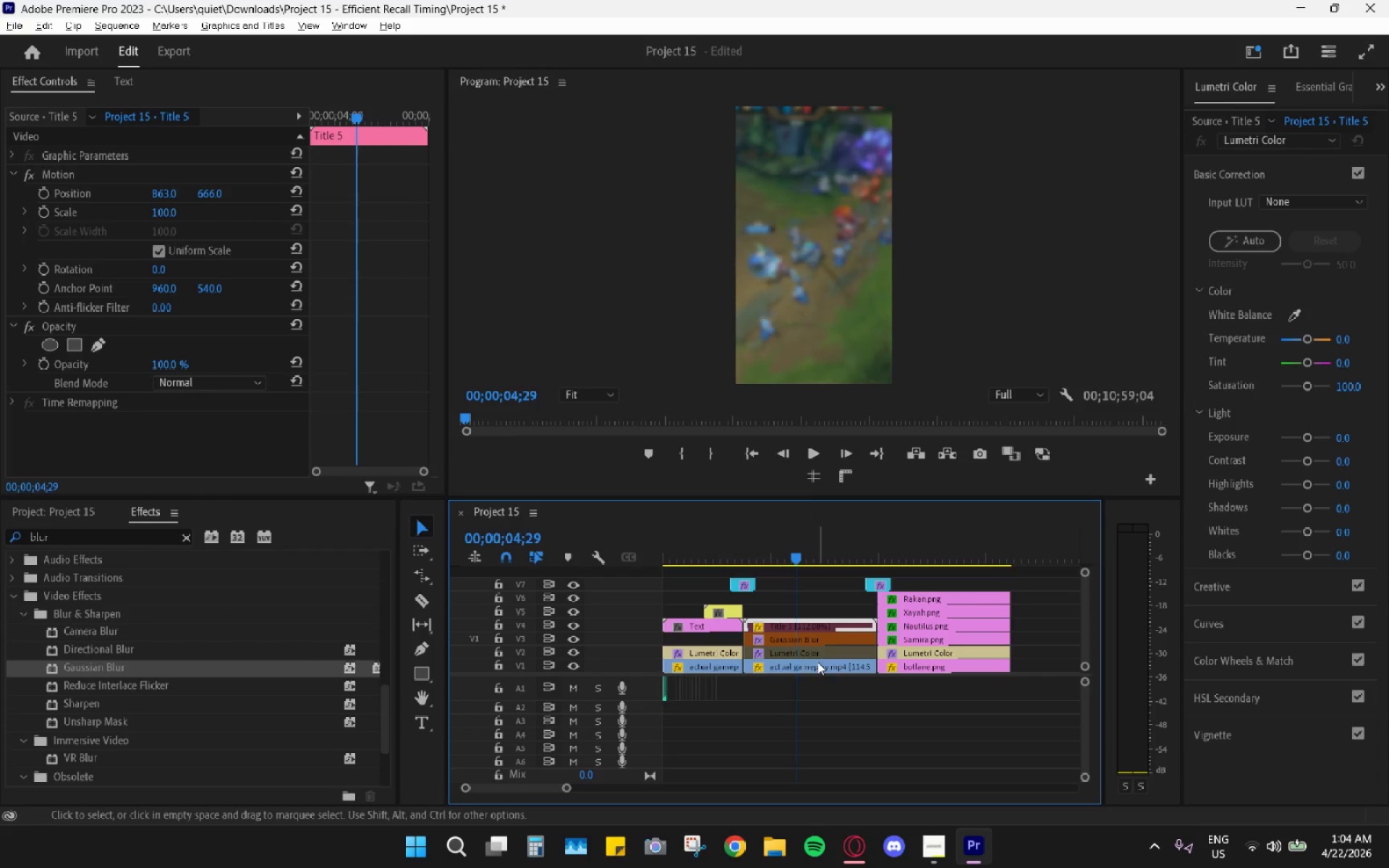 
left_click([821, 644])
 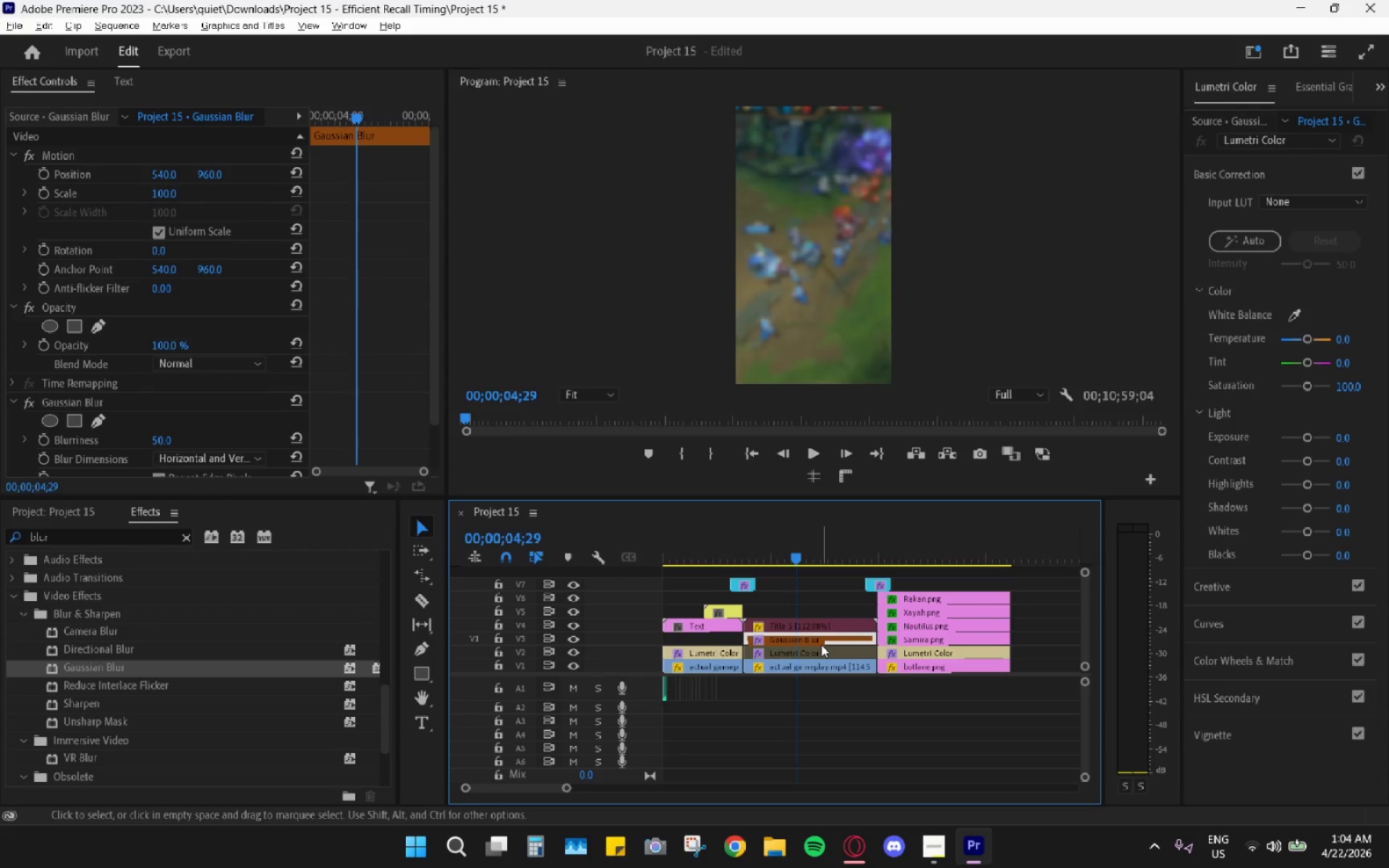 
key(Shift+E)
 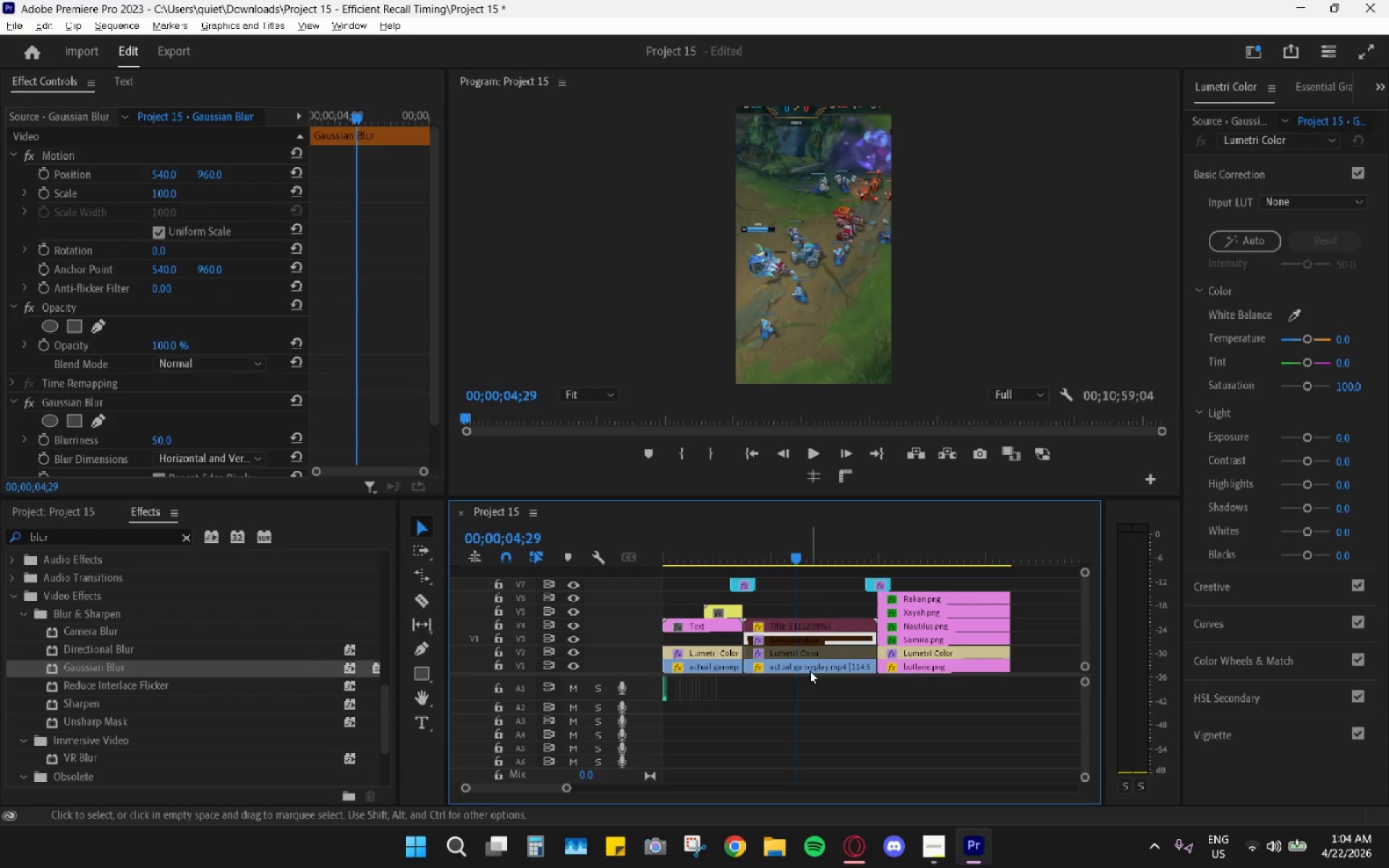 
left_click([810, 671])
 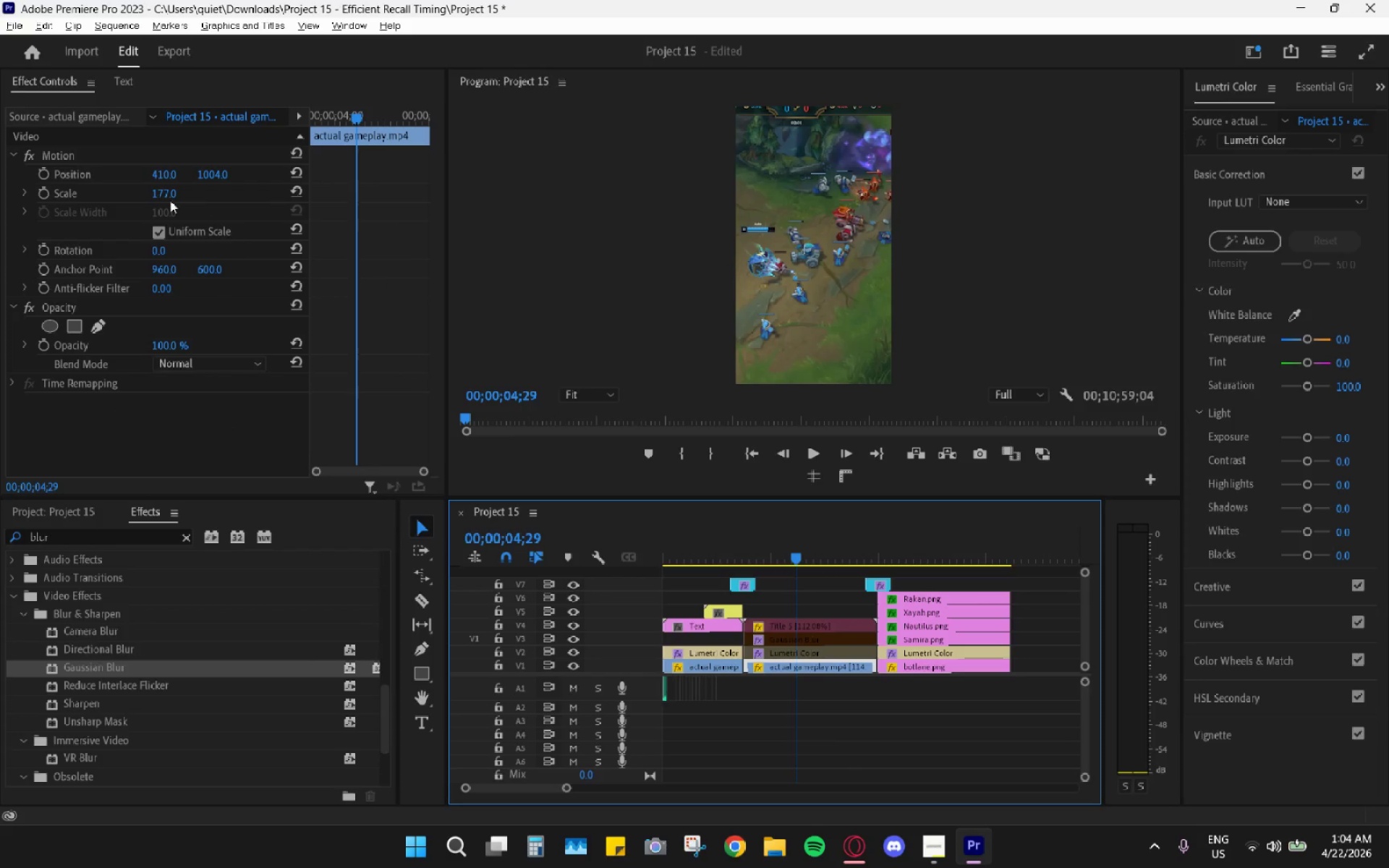 
left_click([172, 195])
 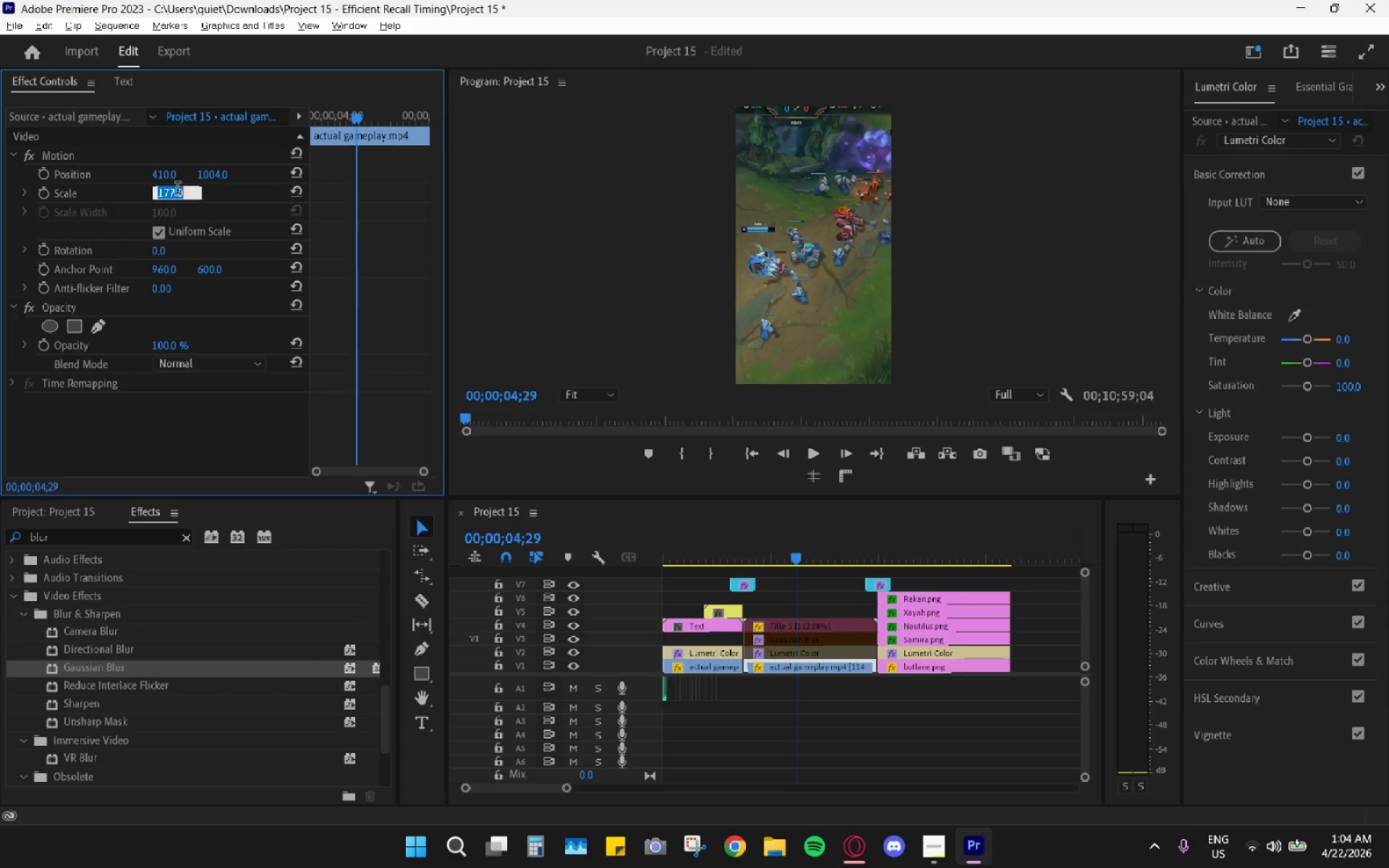 
key(Numpad1)
 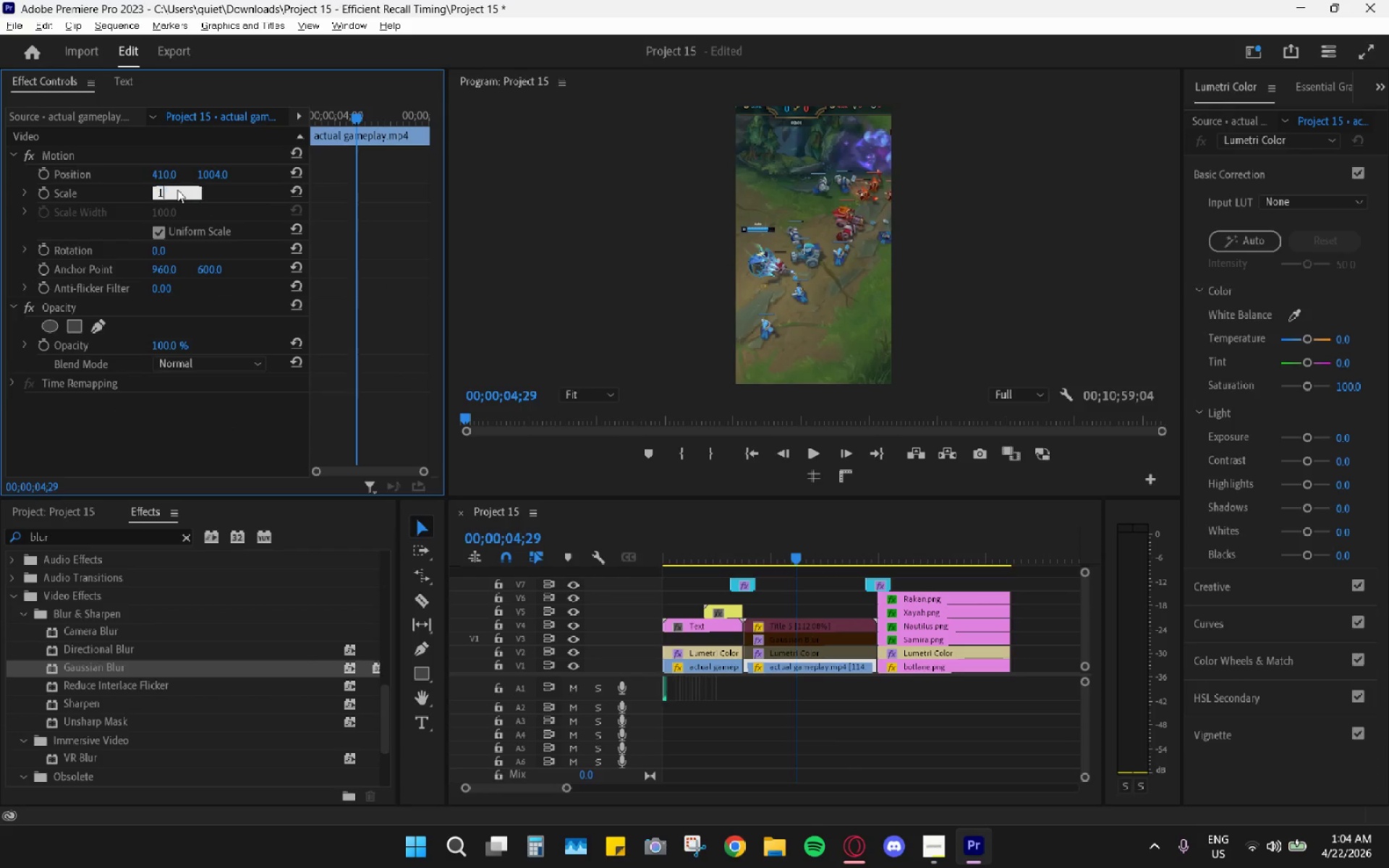 
key(Numpad8)
 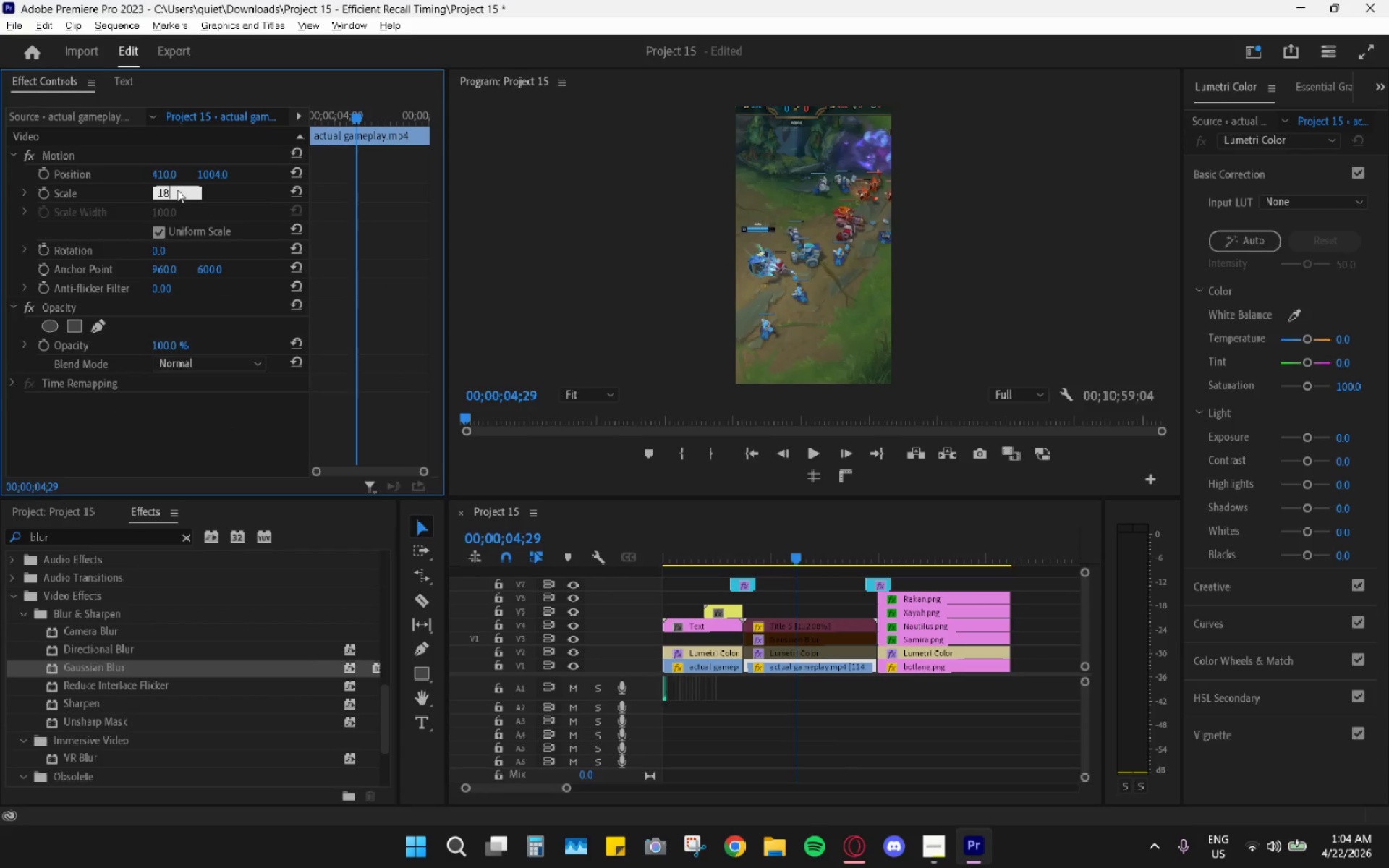 
key(Numpad0)
 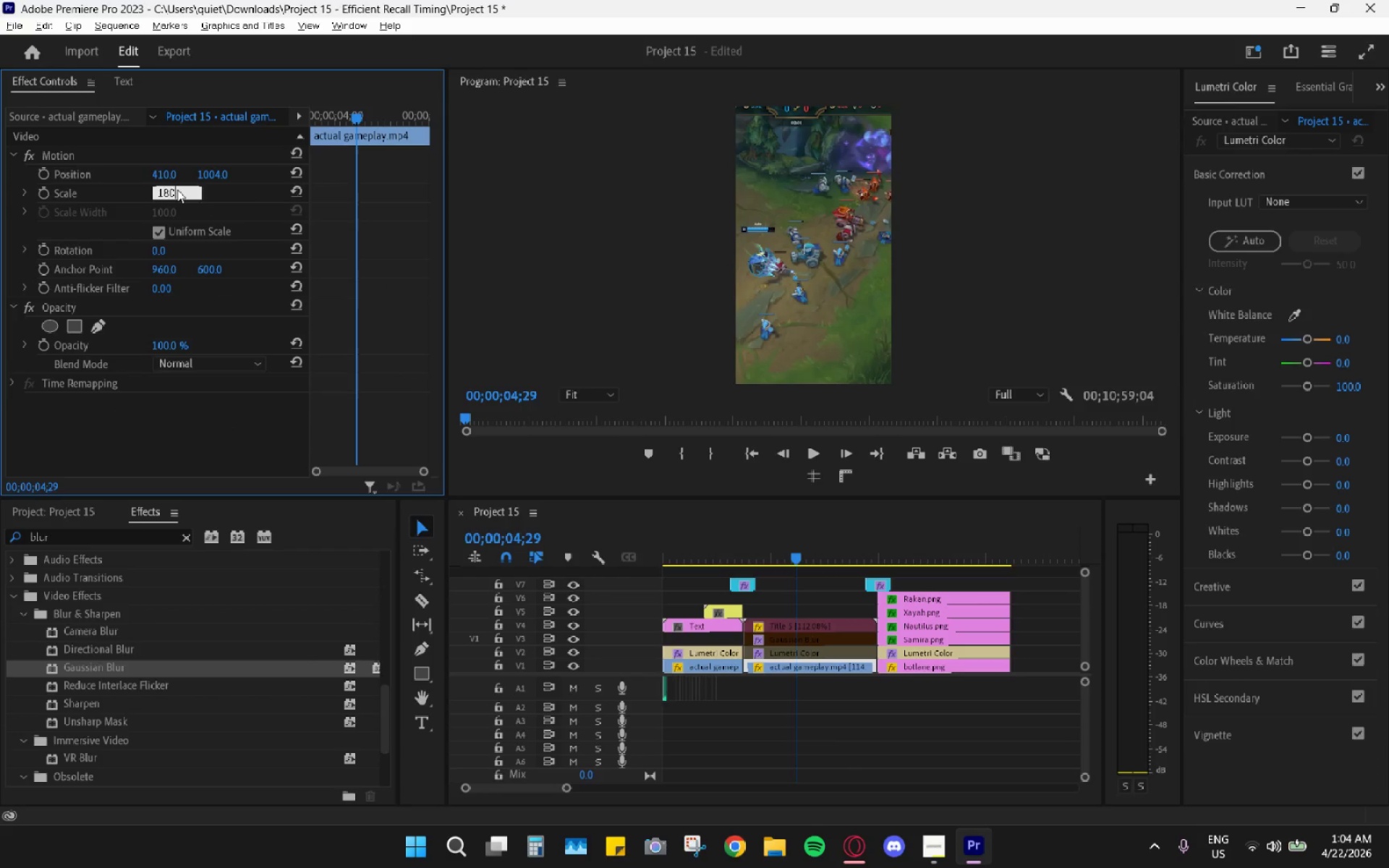 
key(Enter)
 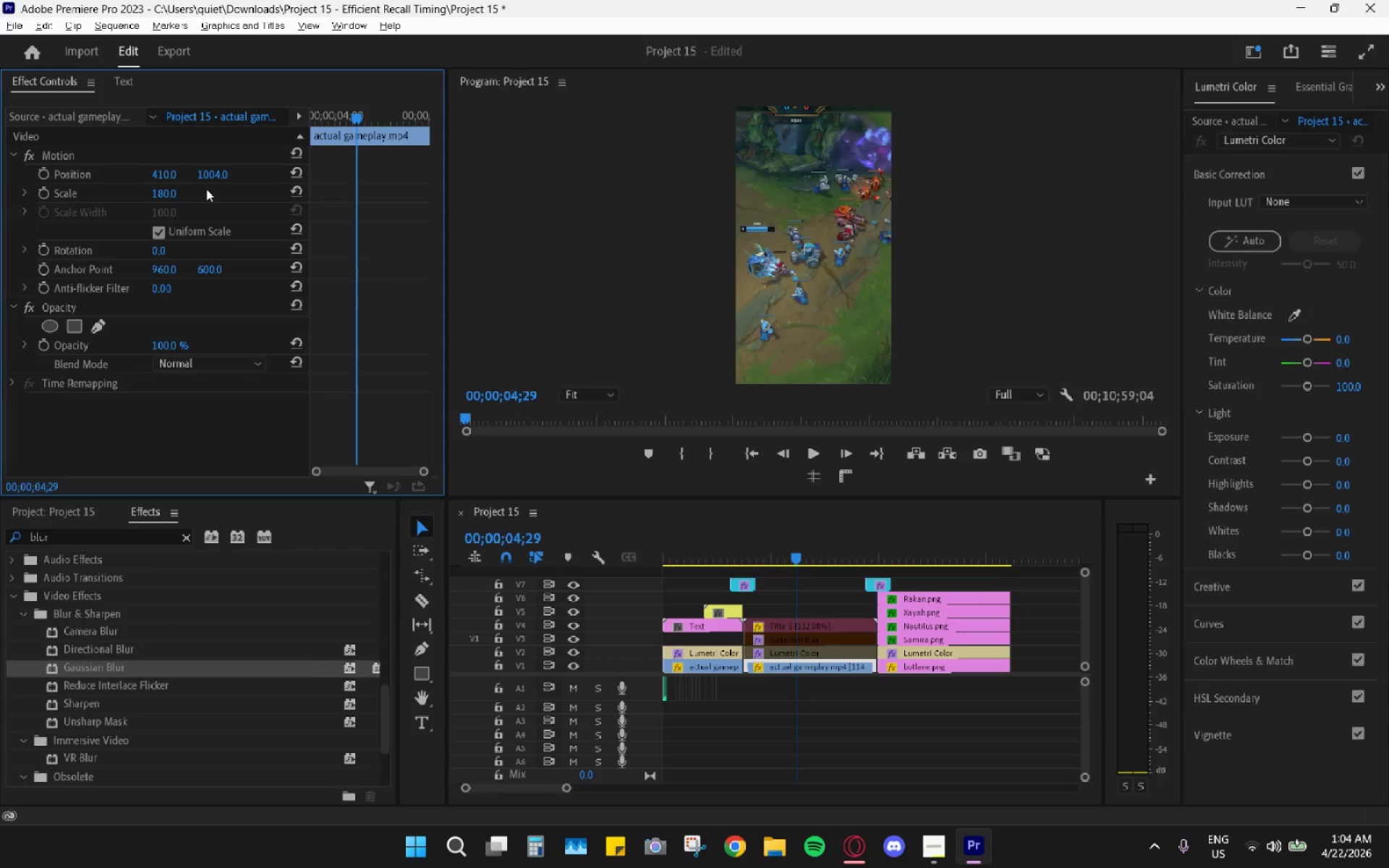 
left_click_drag(start_coordinate=[211, 172], to_coordinate=[193, 190])
 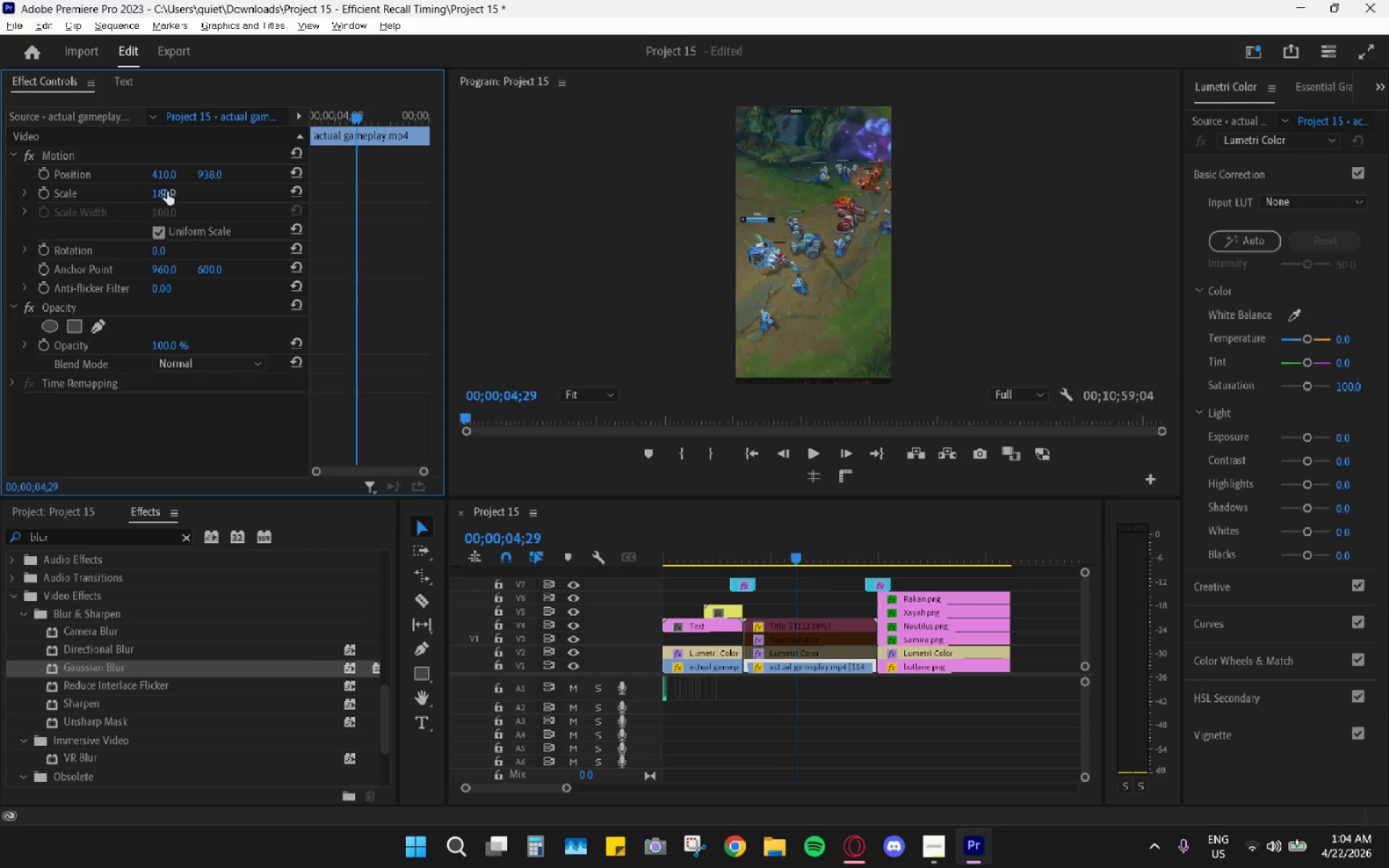 
left_click([167, 192])
 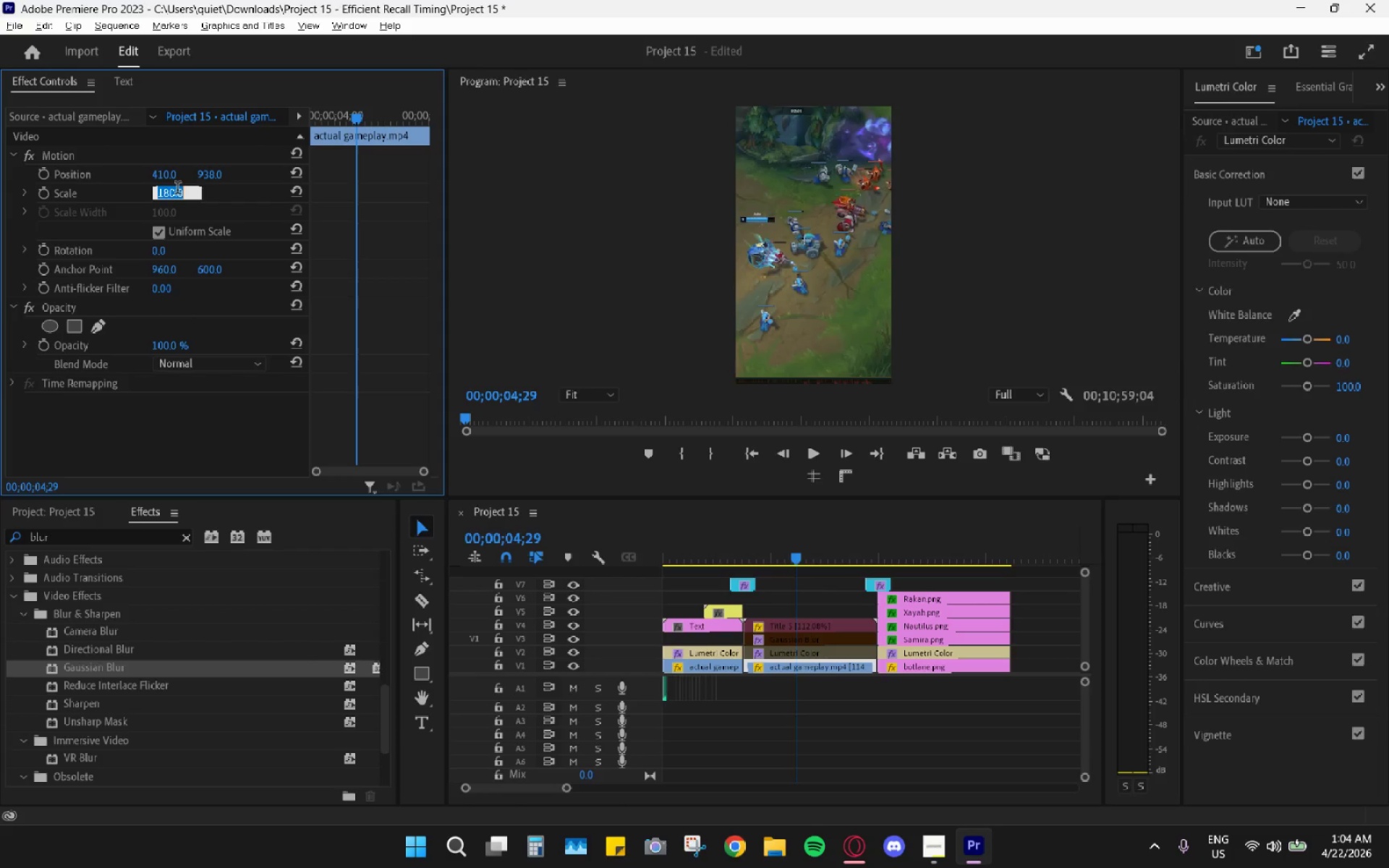 
key(Numpad1)
 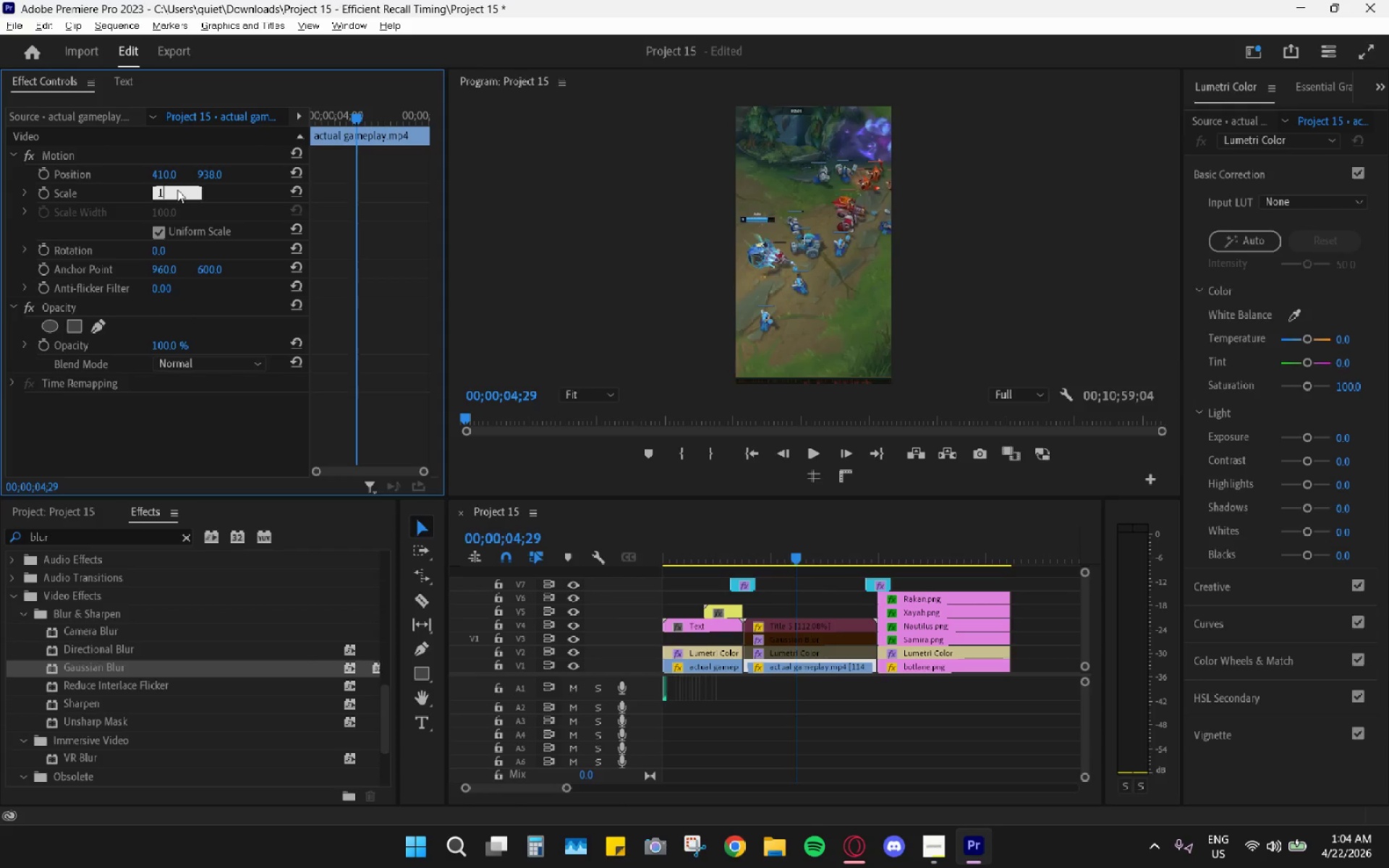 
key(Numpad9)
 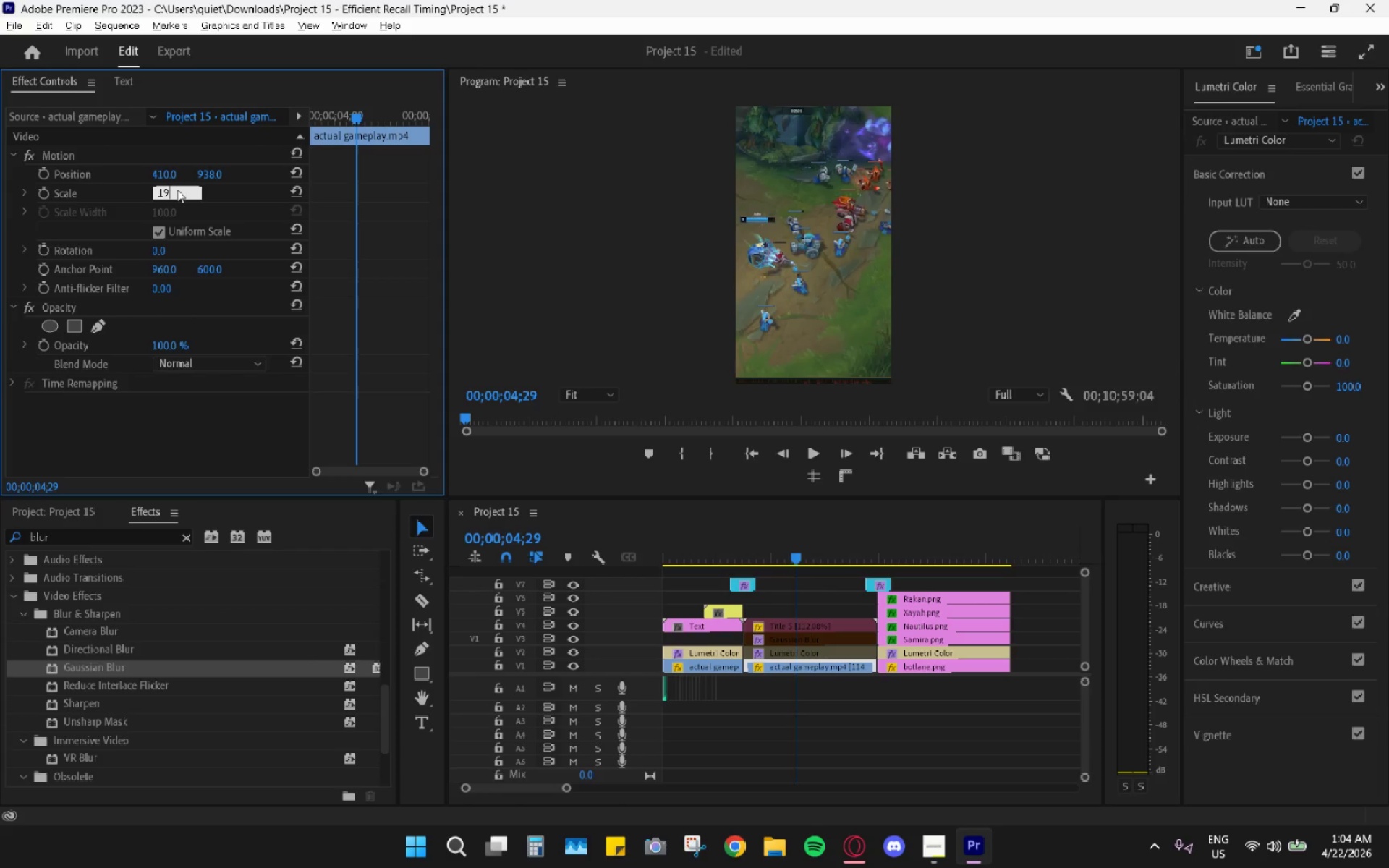 
key(Numpad0)
 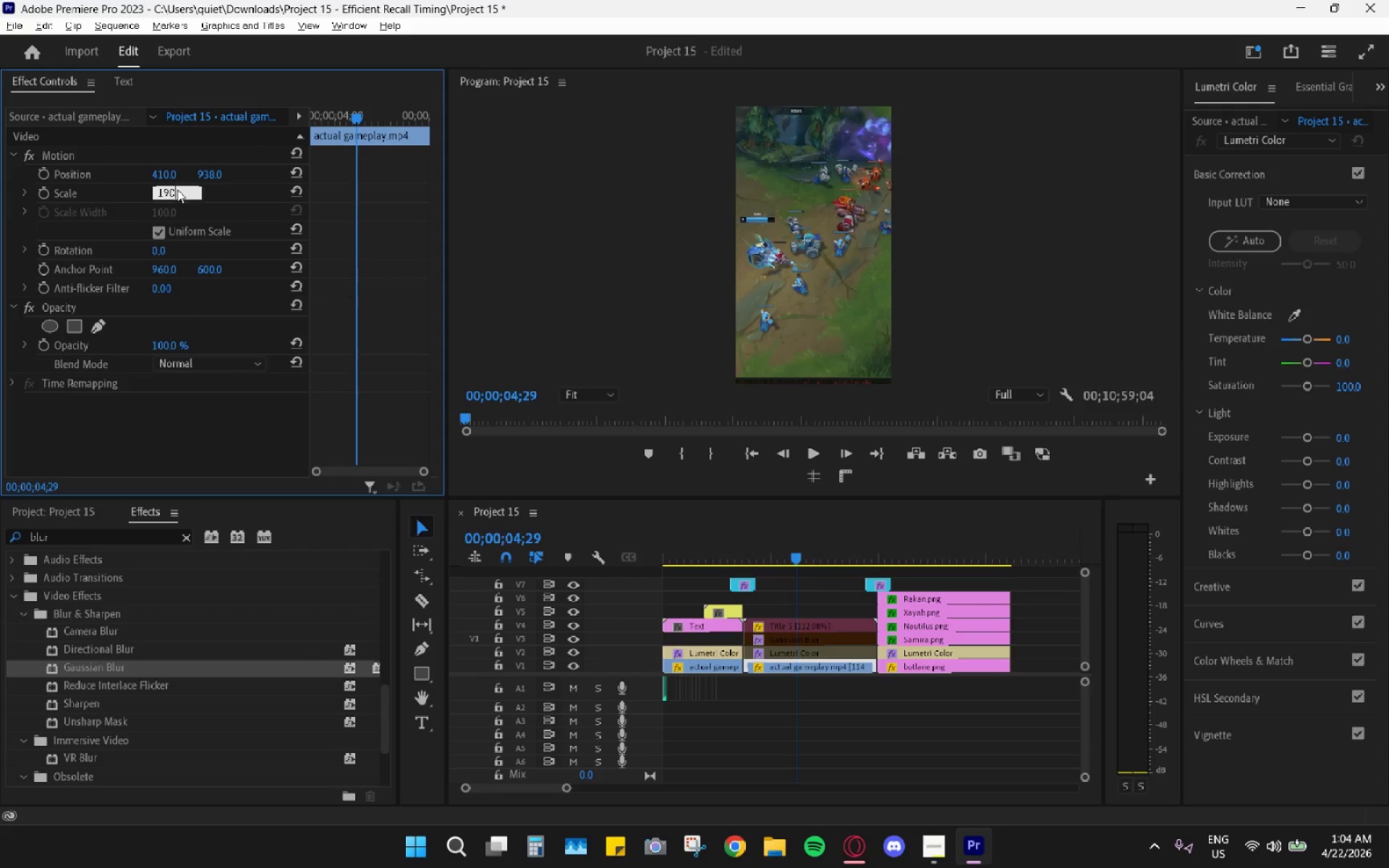 
key(Enter)
 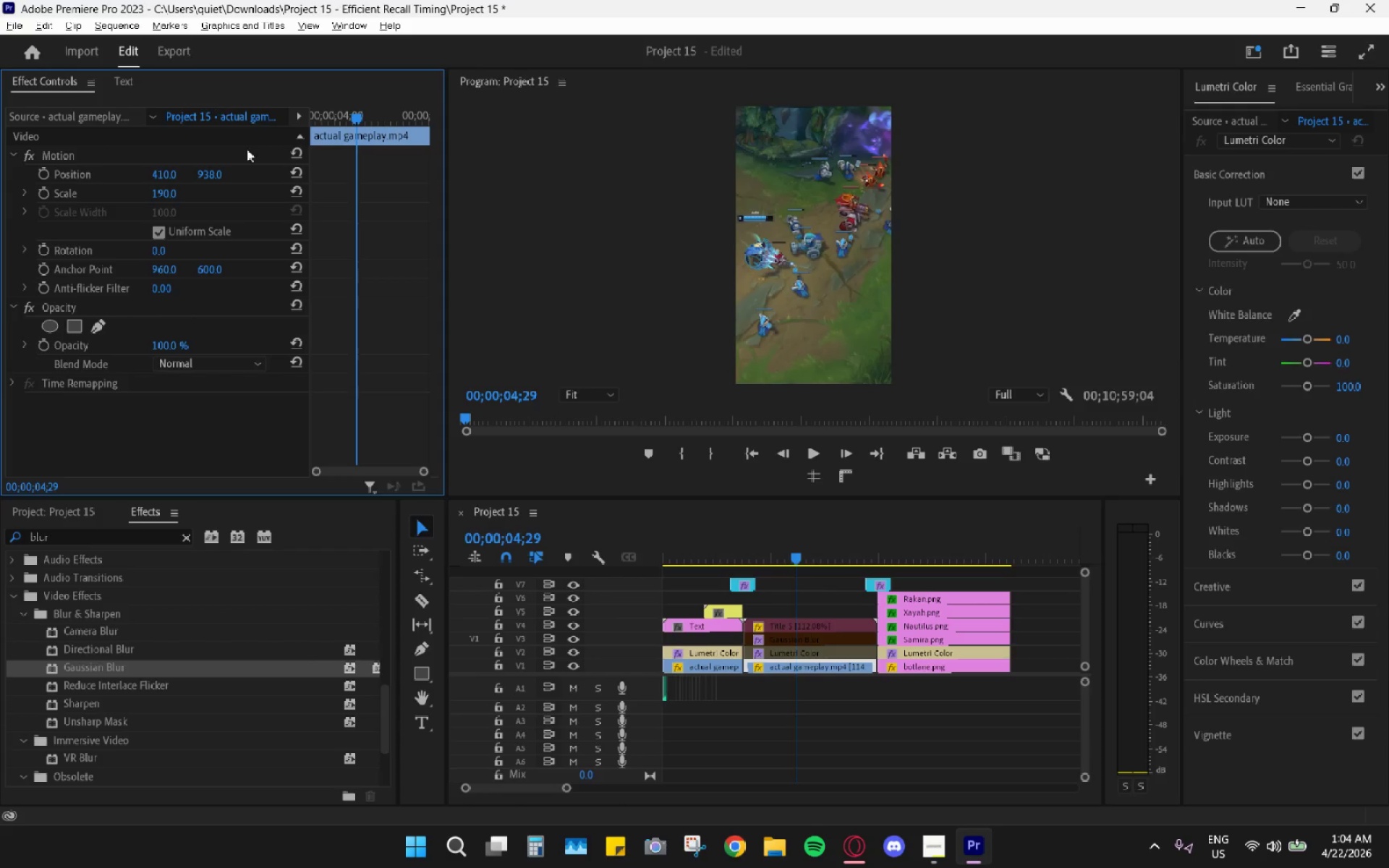 
left_click_drag(start_coordinate=[169, 174], to_coordinate=[252, 165])
 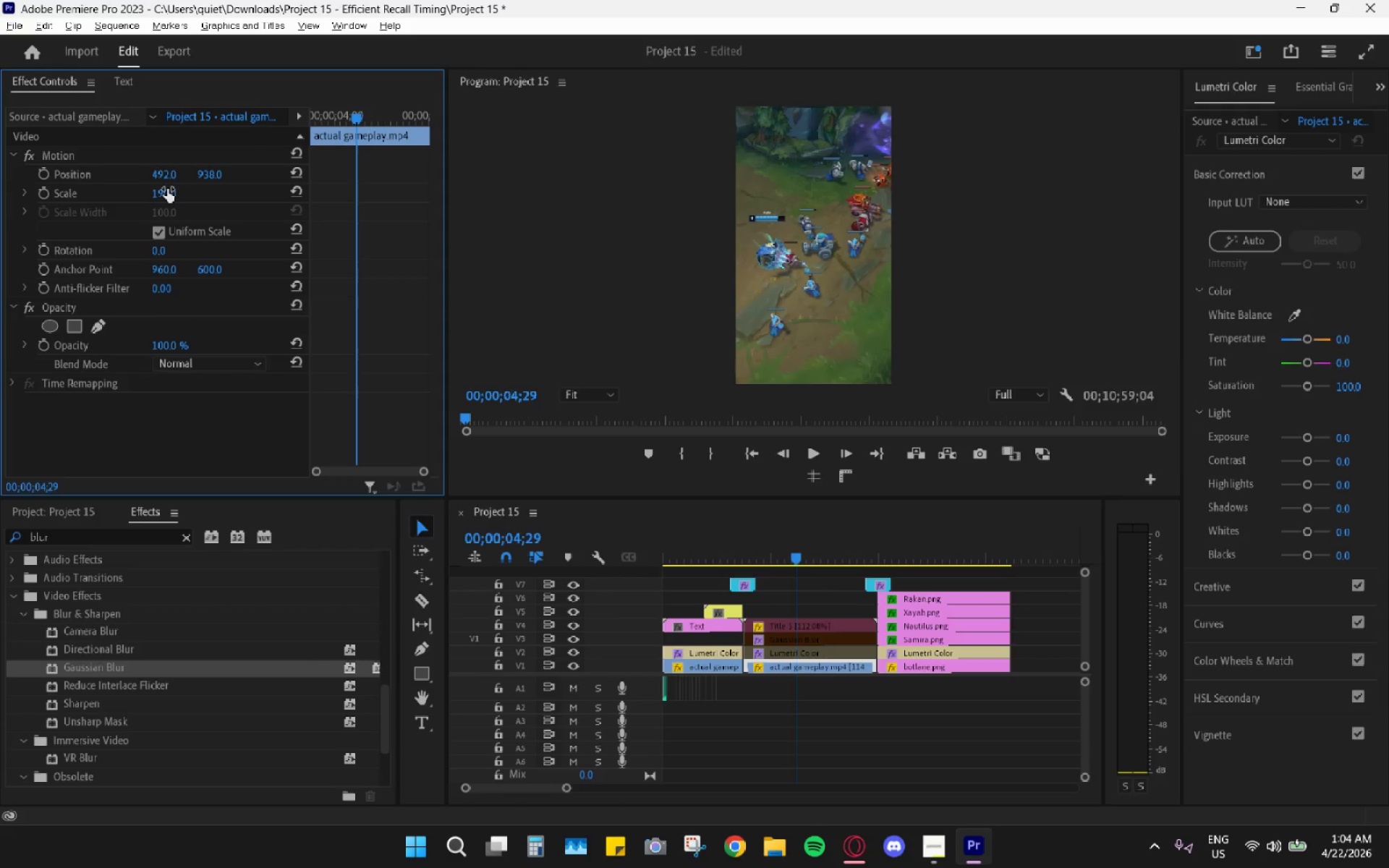 
left_click([167, 189])
 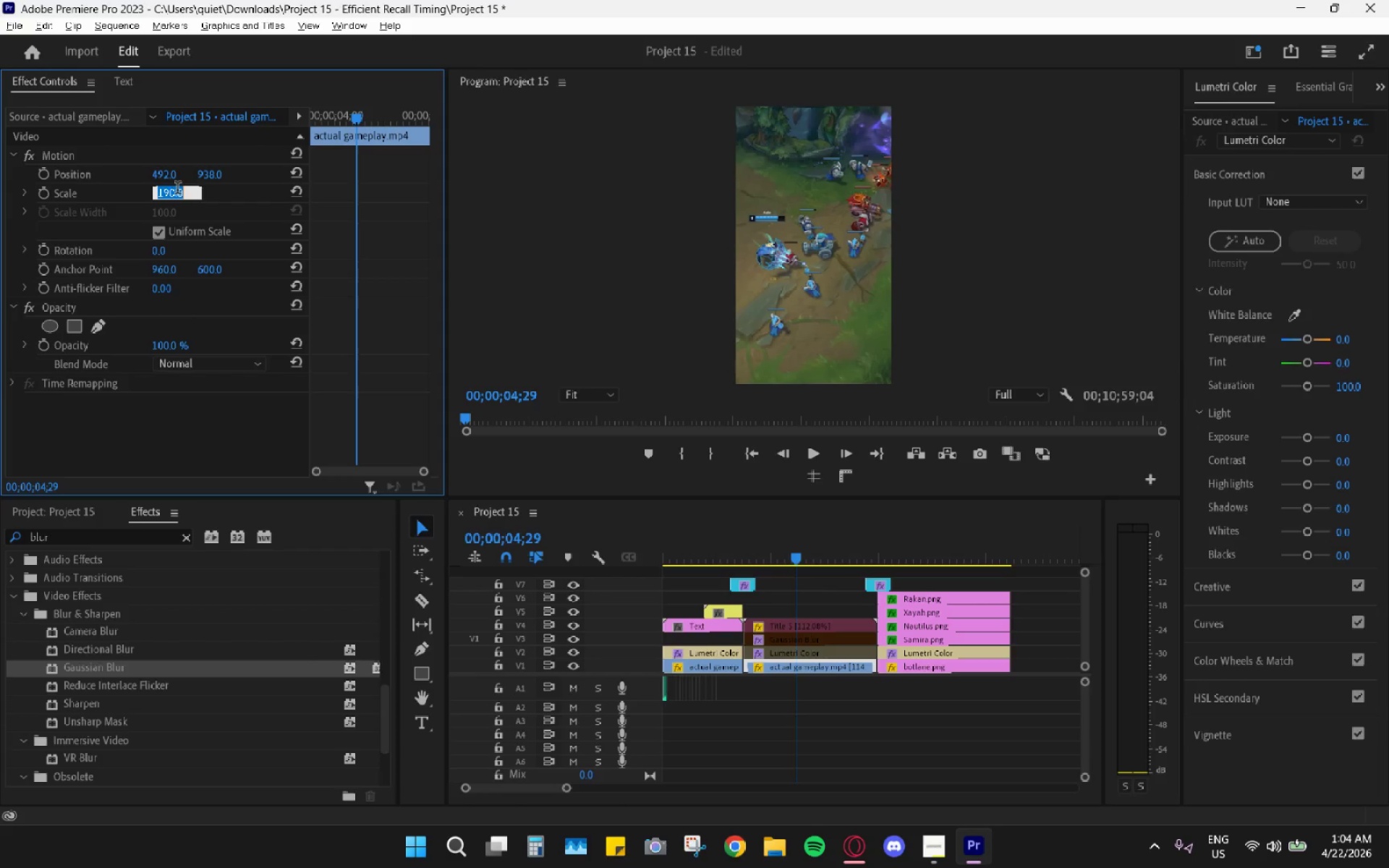 
key(Numpad1)
 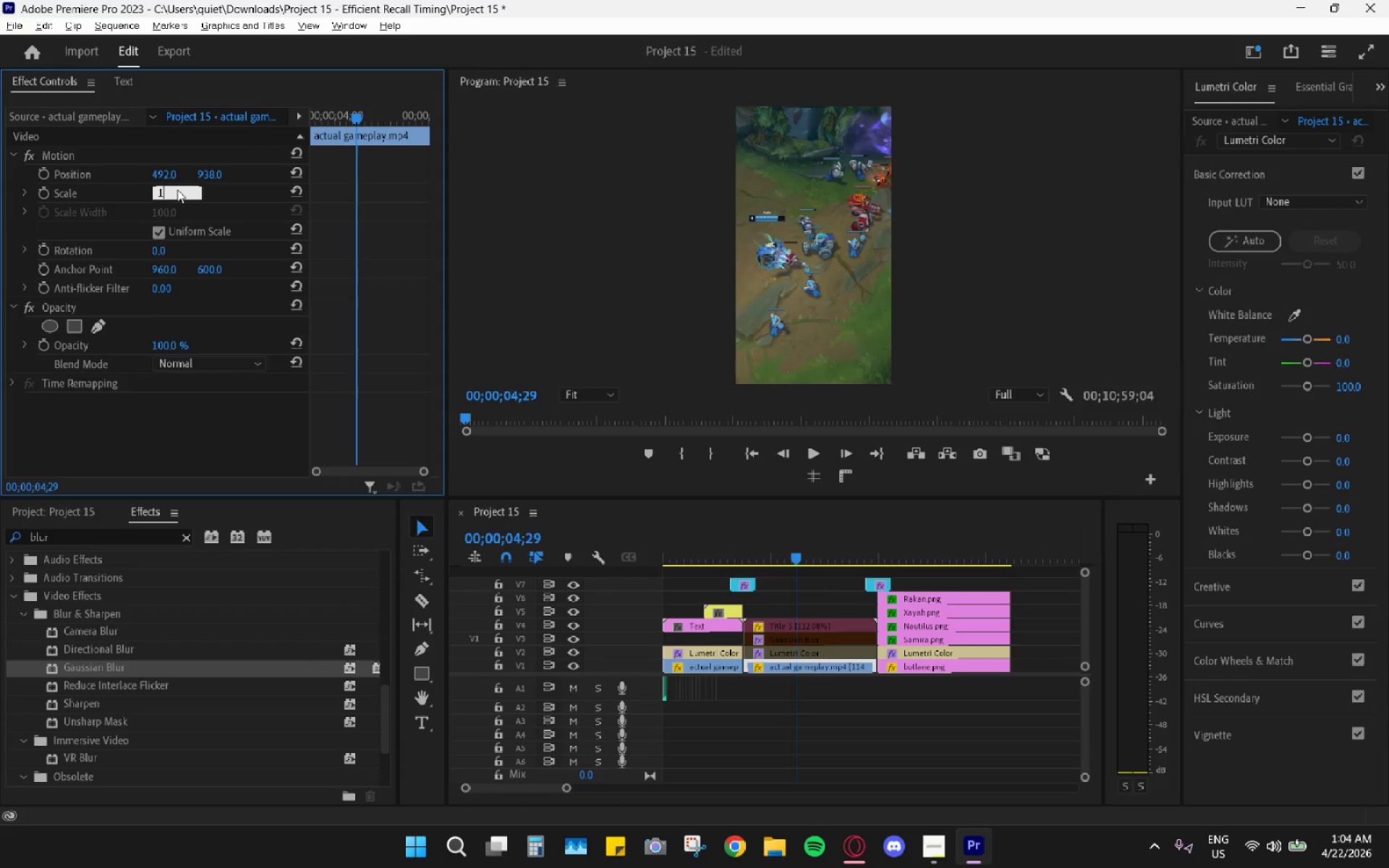 
key(Numpad9)
 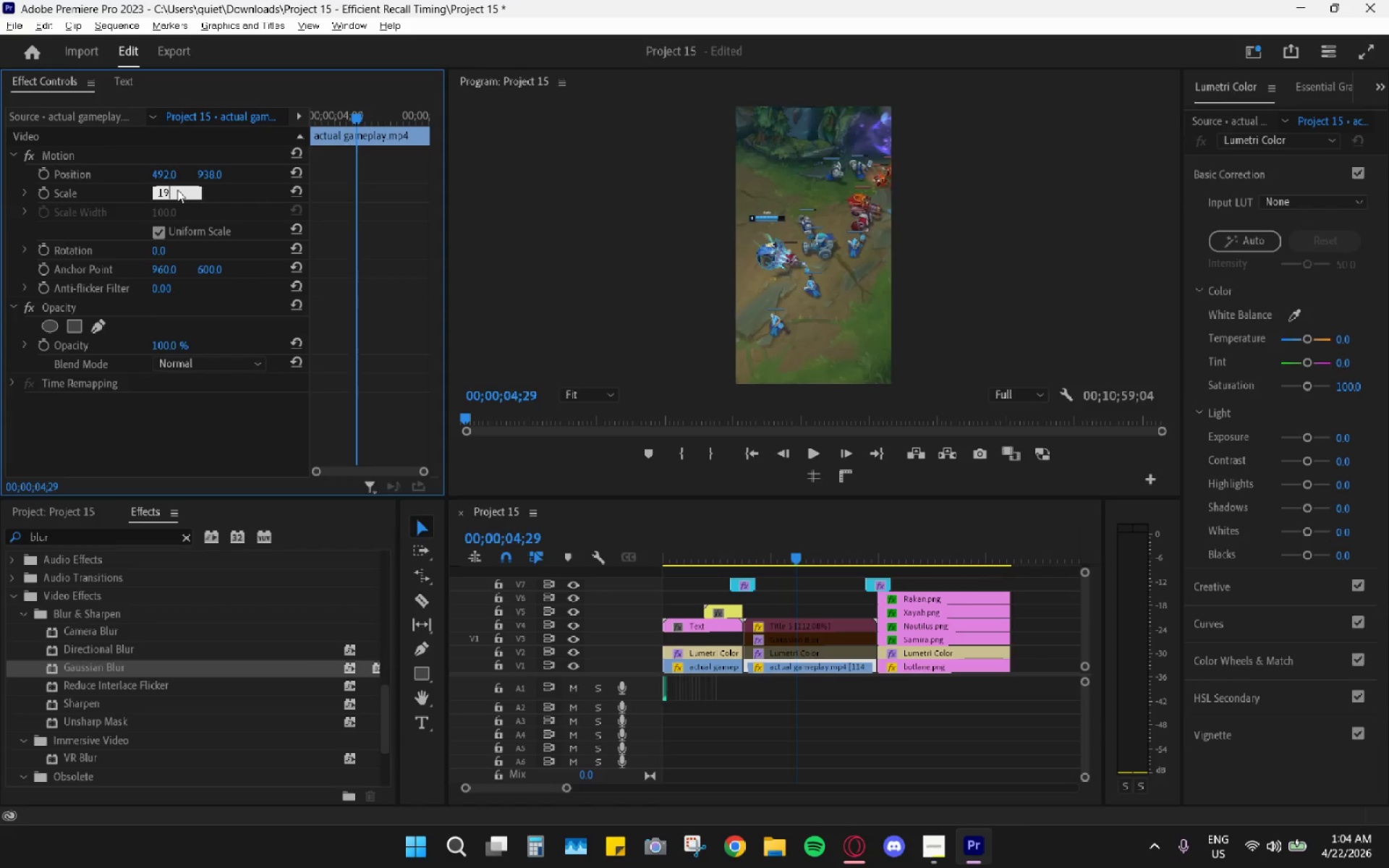 
key(Numpad5)
 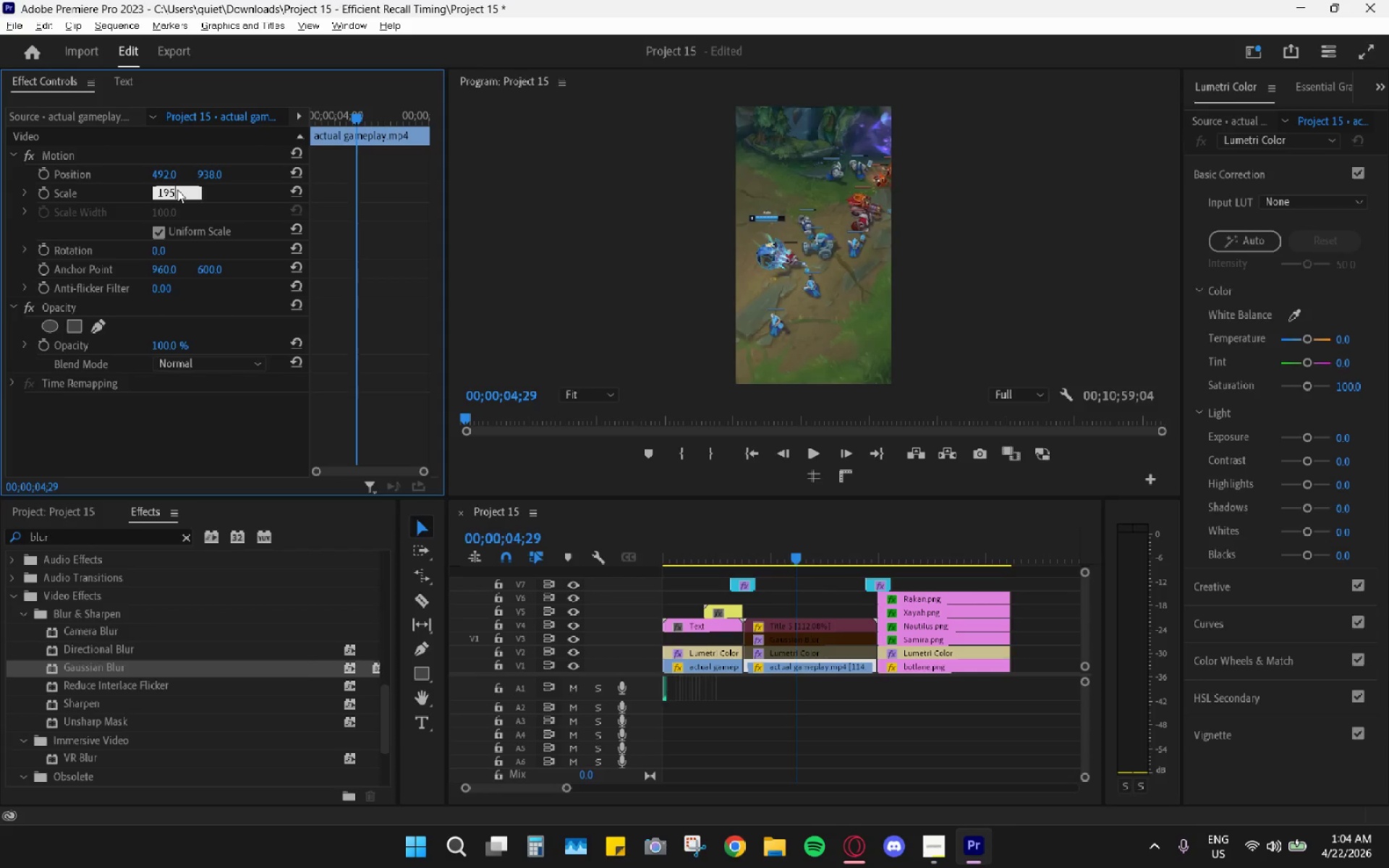 
key(Enter)
 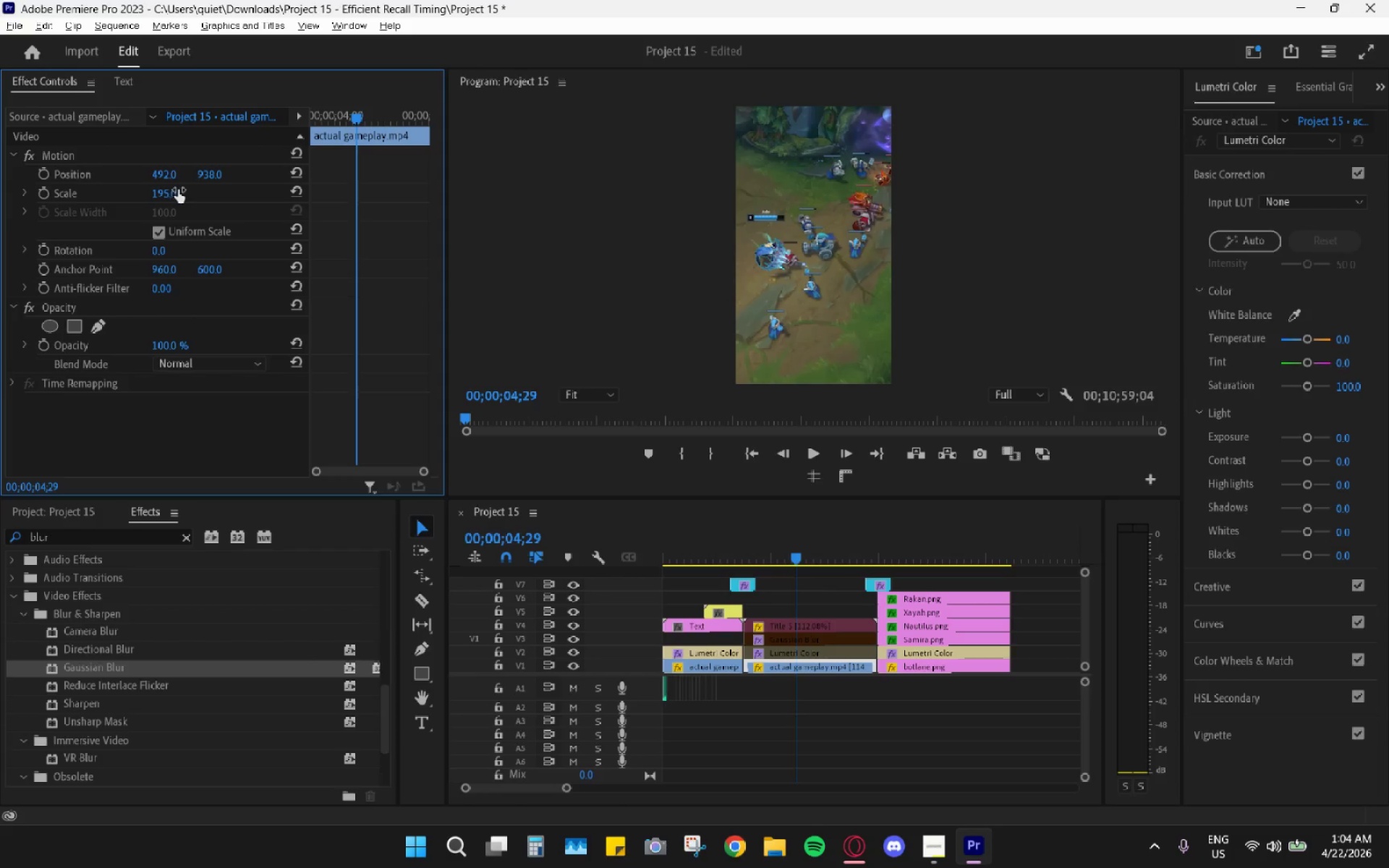 
key(Space)
 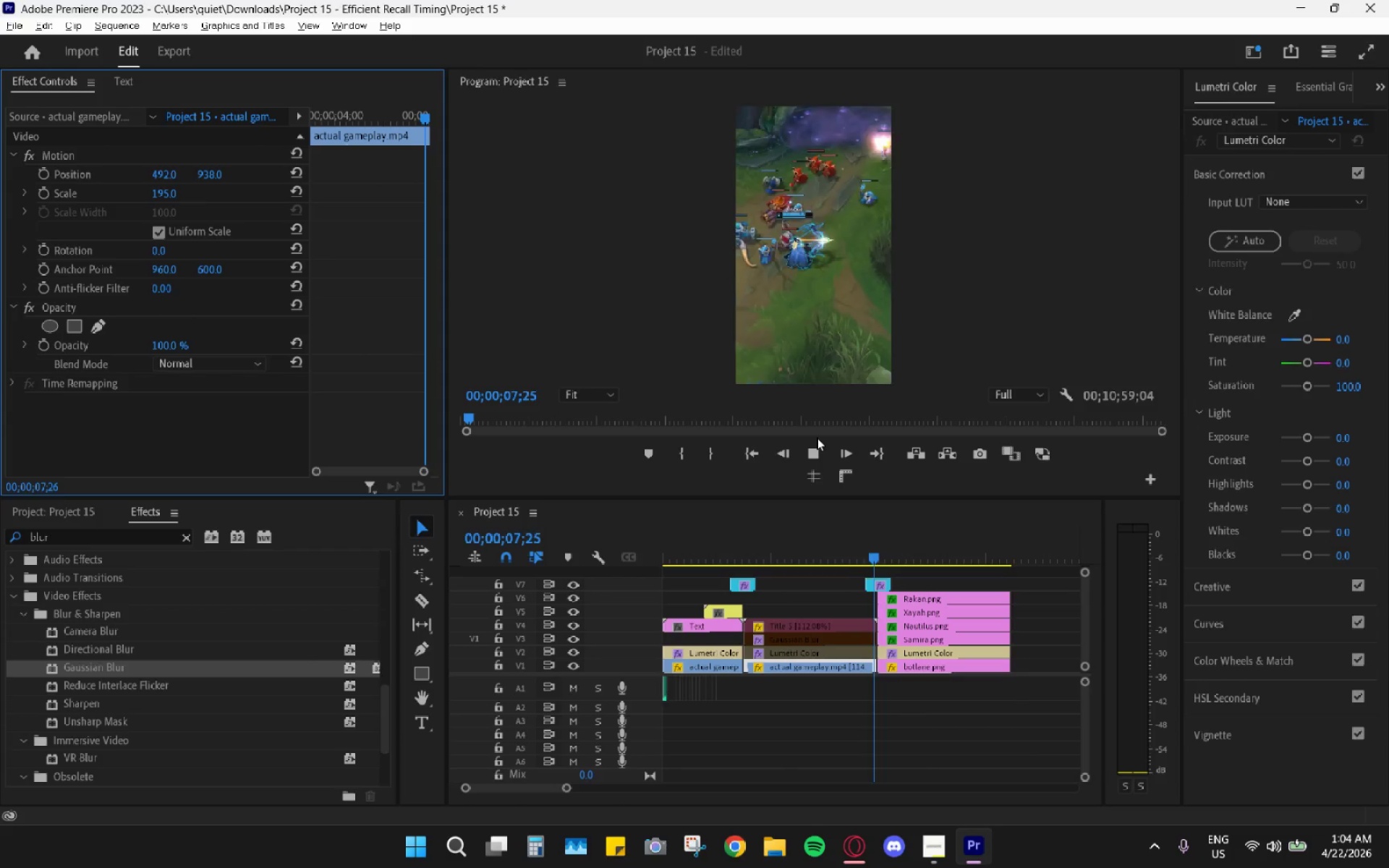 
key(Space)
 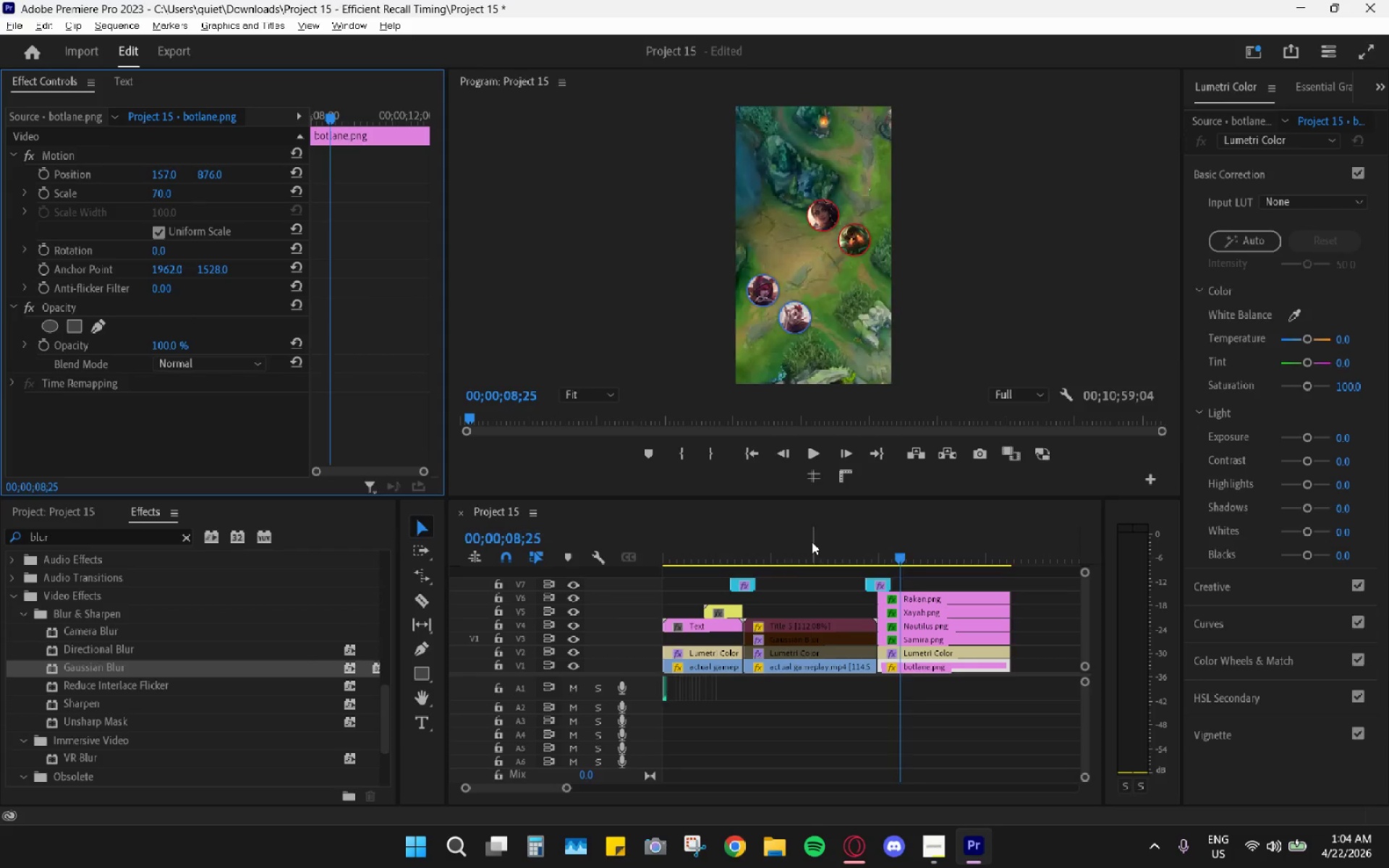 
left_click_drag(start_coordinate=[799, 540], to_coordinate=[732, 534])
 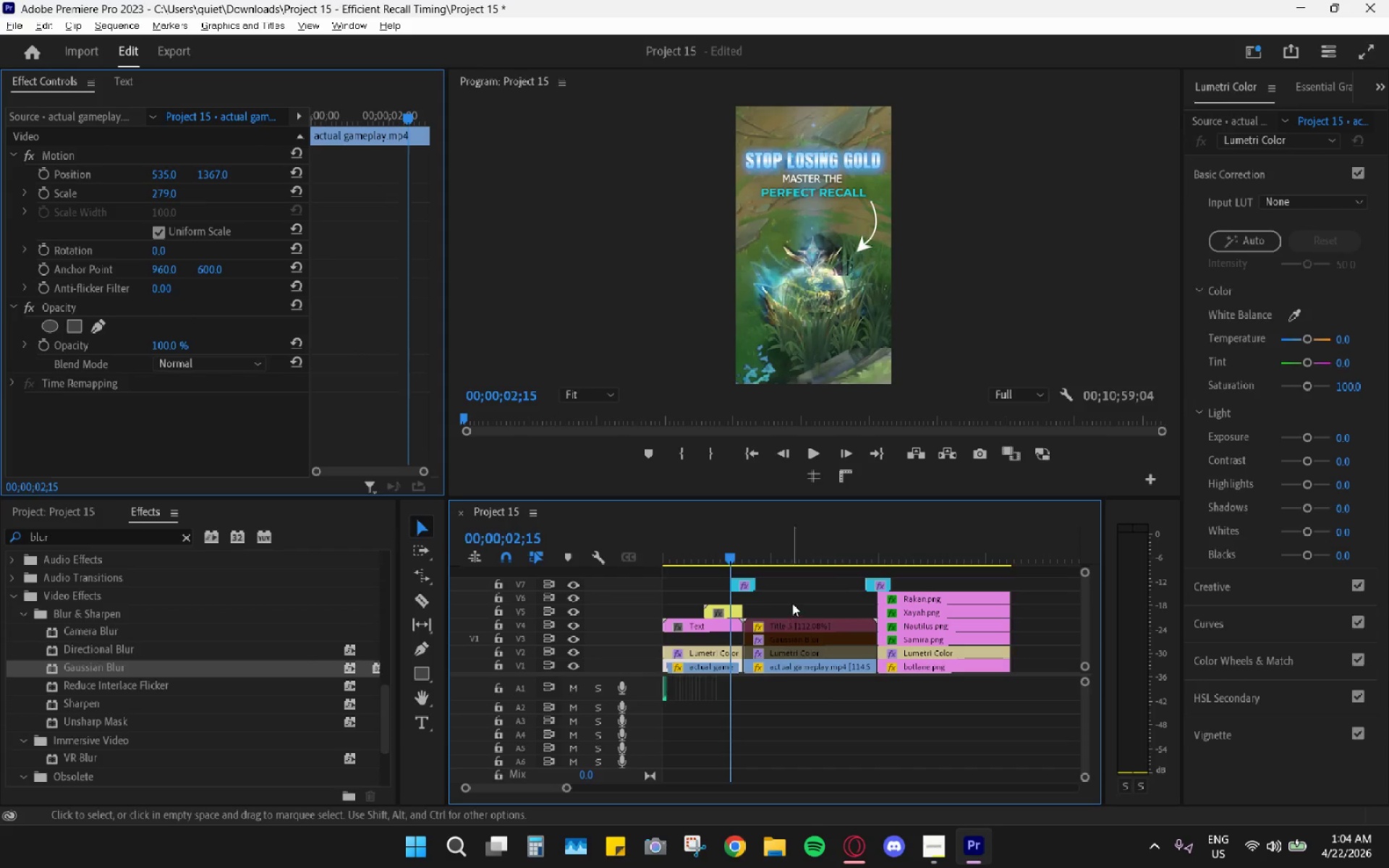 
left_click_drag(start_coordinate=[794, 602], to_coordinate=[803, 649])
 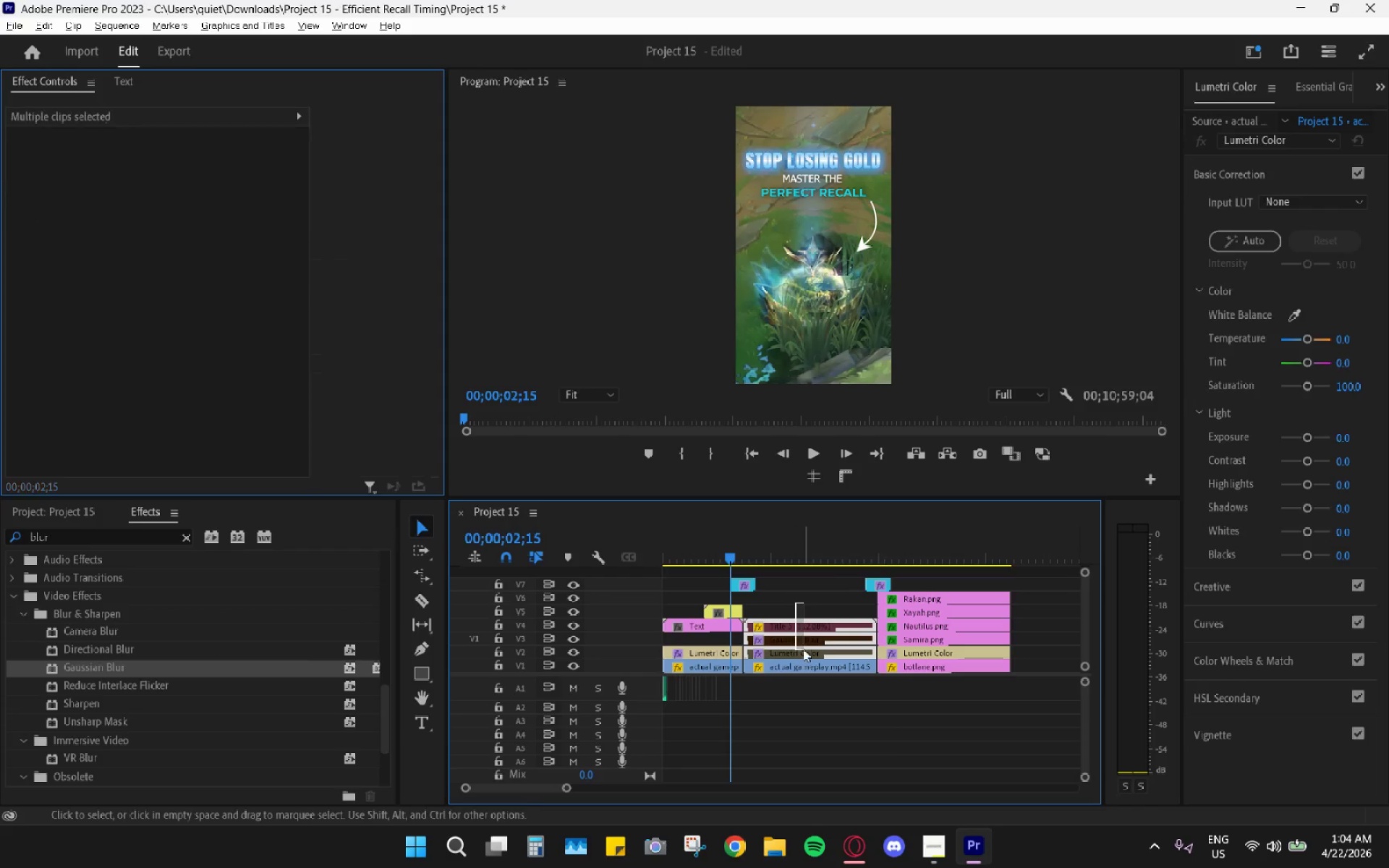 
key(Shift+E)
 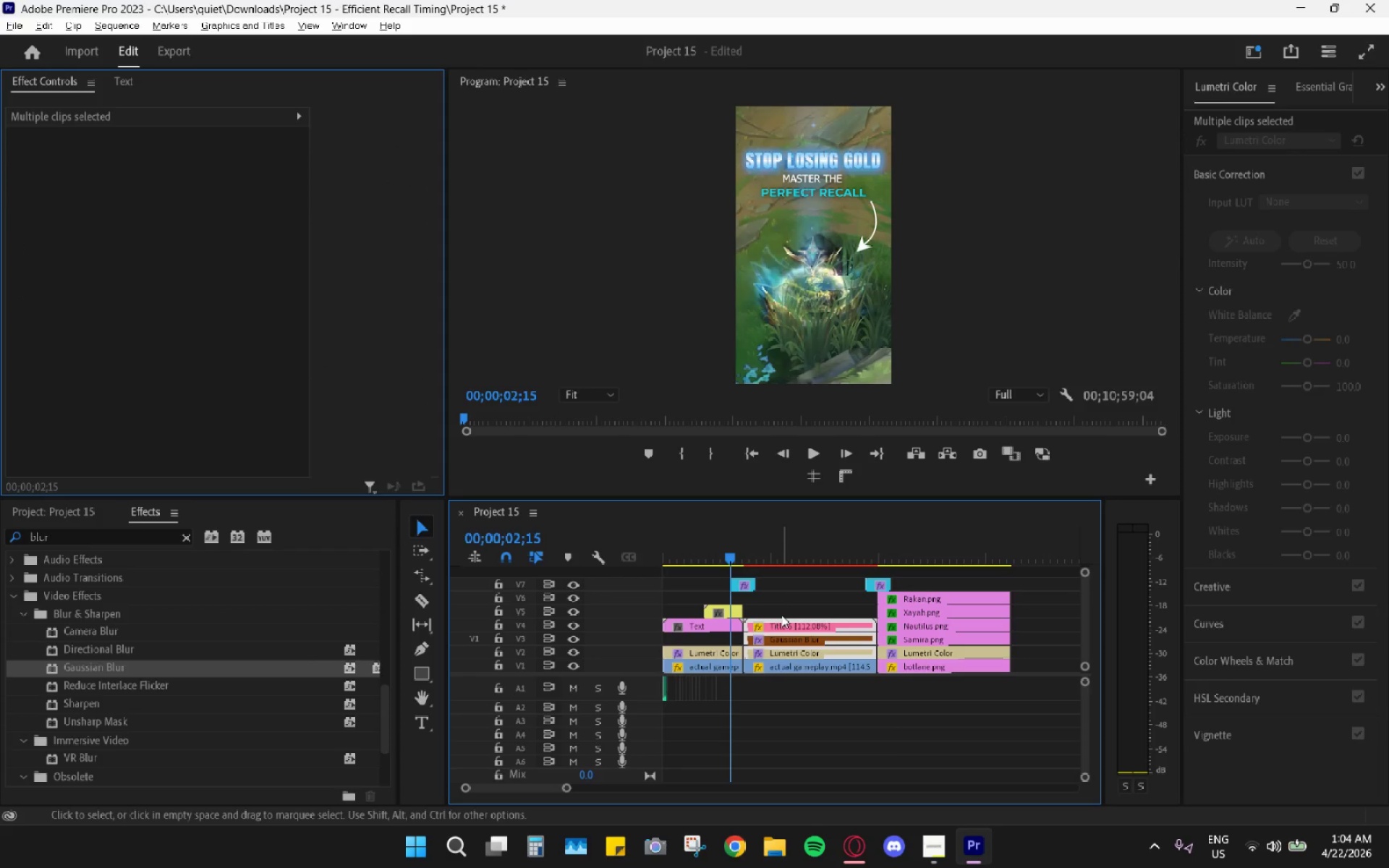 
key(Space)
 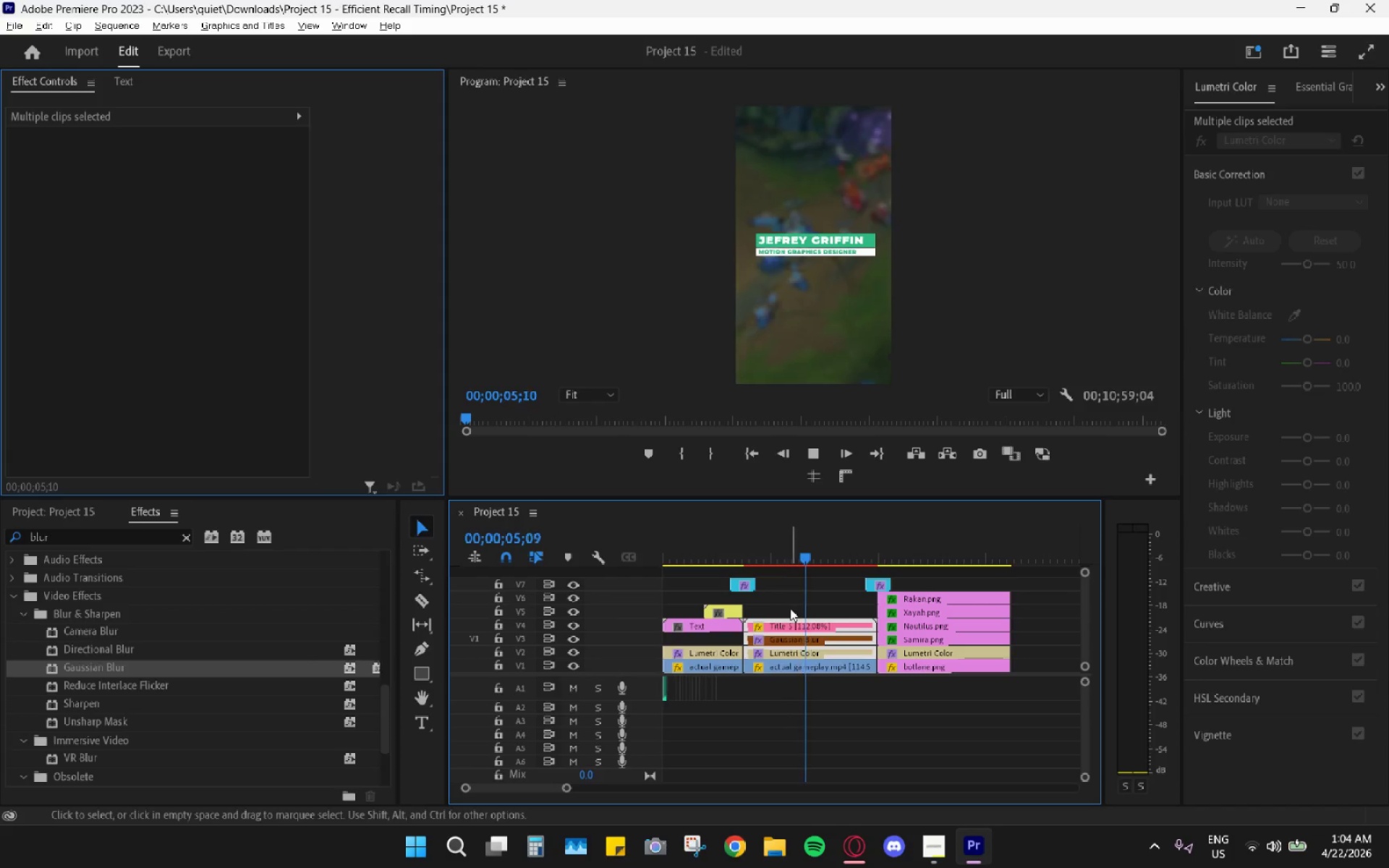 
key(Space)
 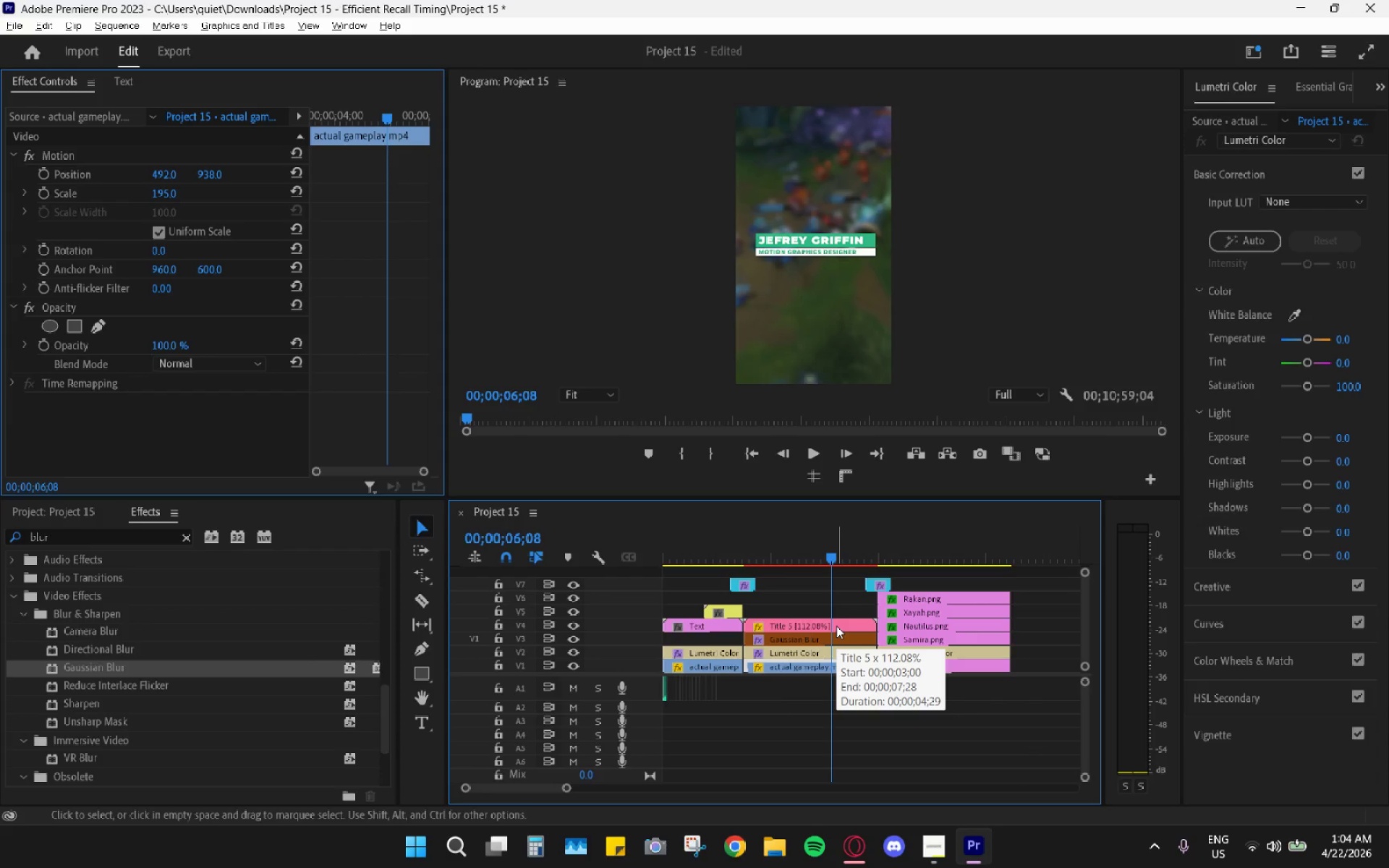 
left_click([836, 626])
 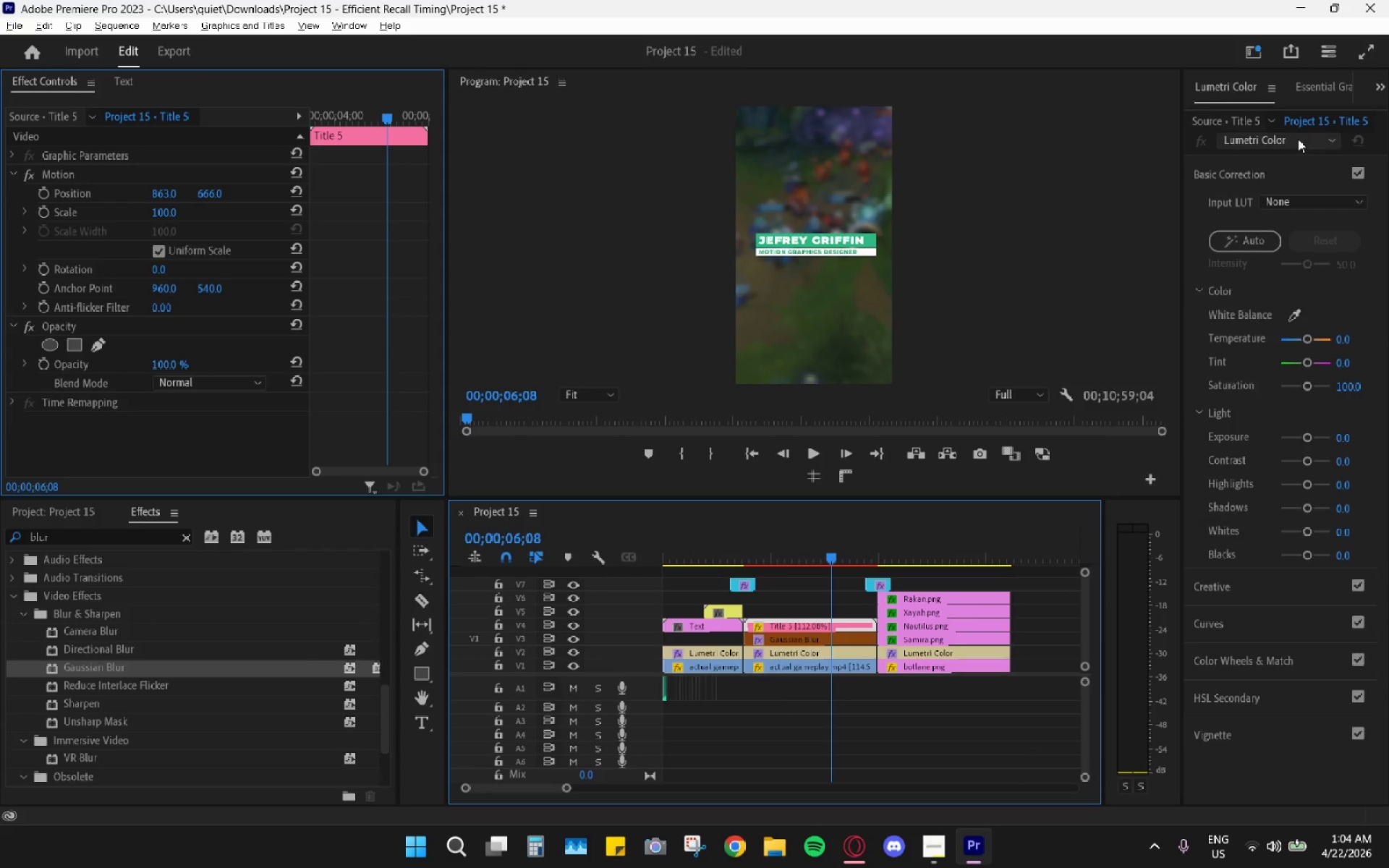 
left_click([1317, 86])
 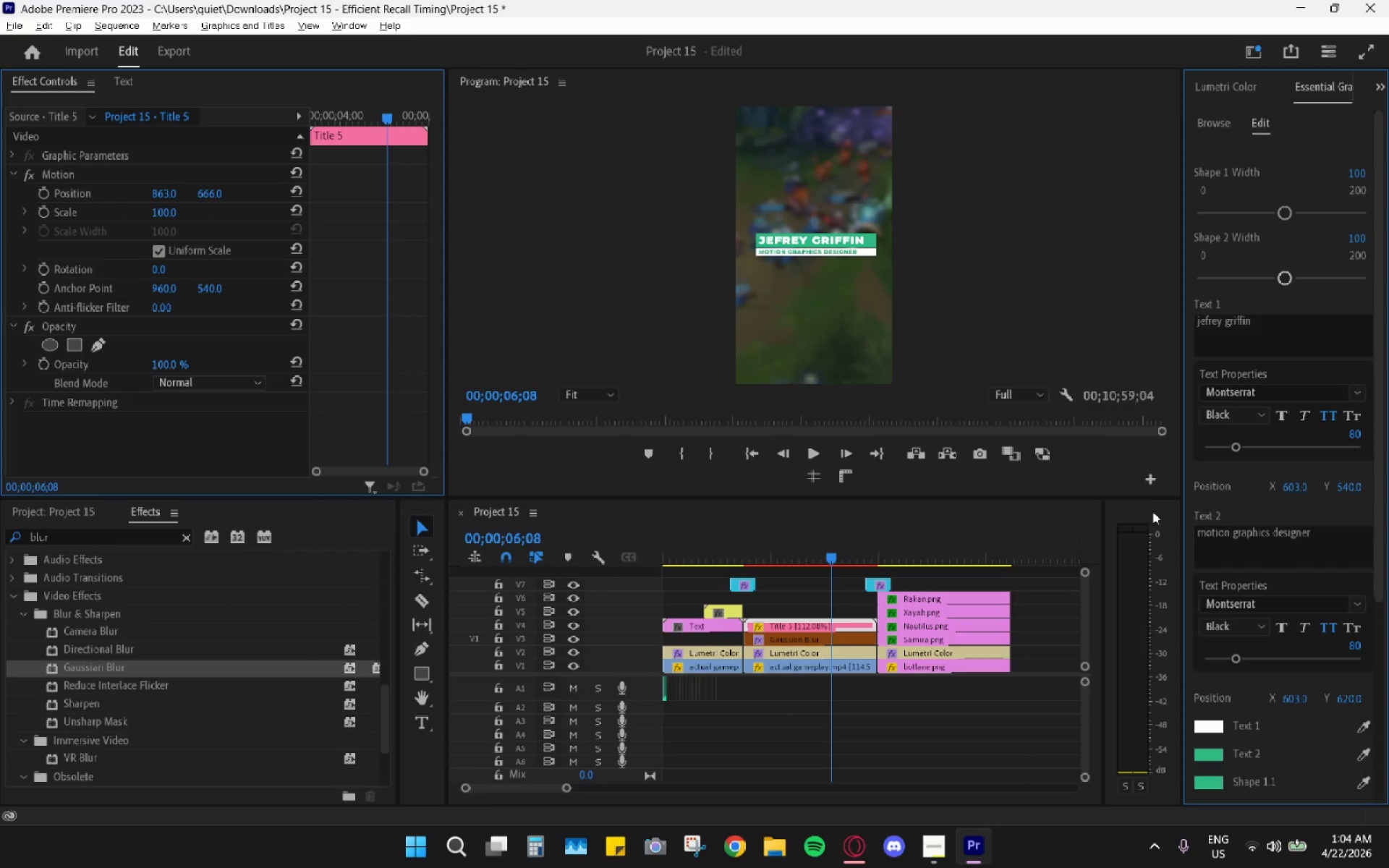 
double_click([1250, 334])
 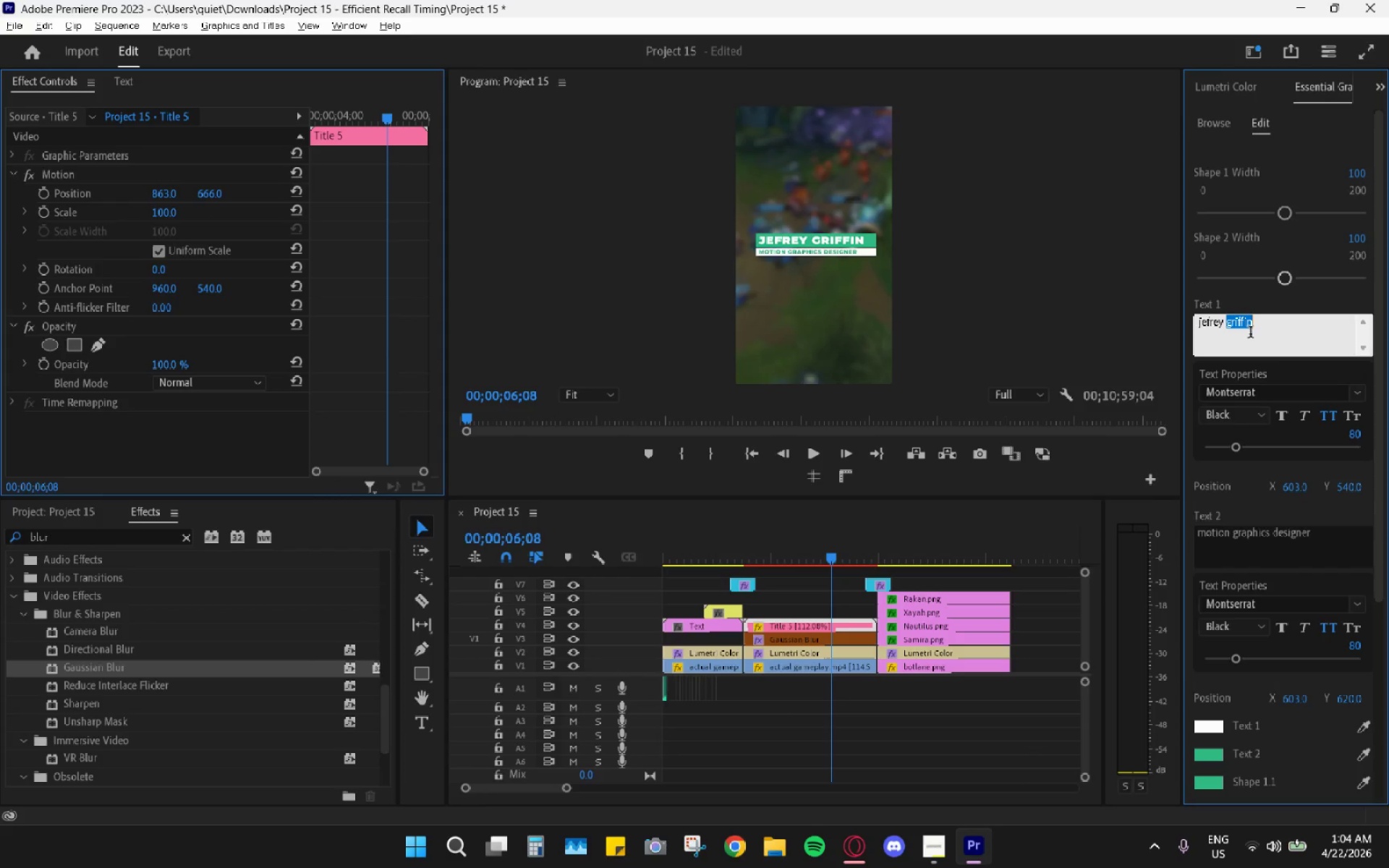 
key(Alt+AltLeft)
 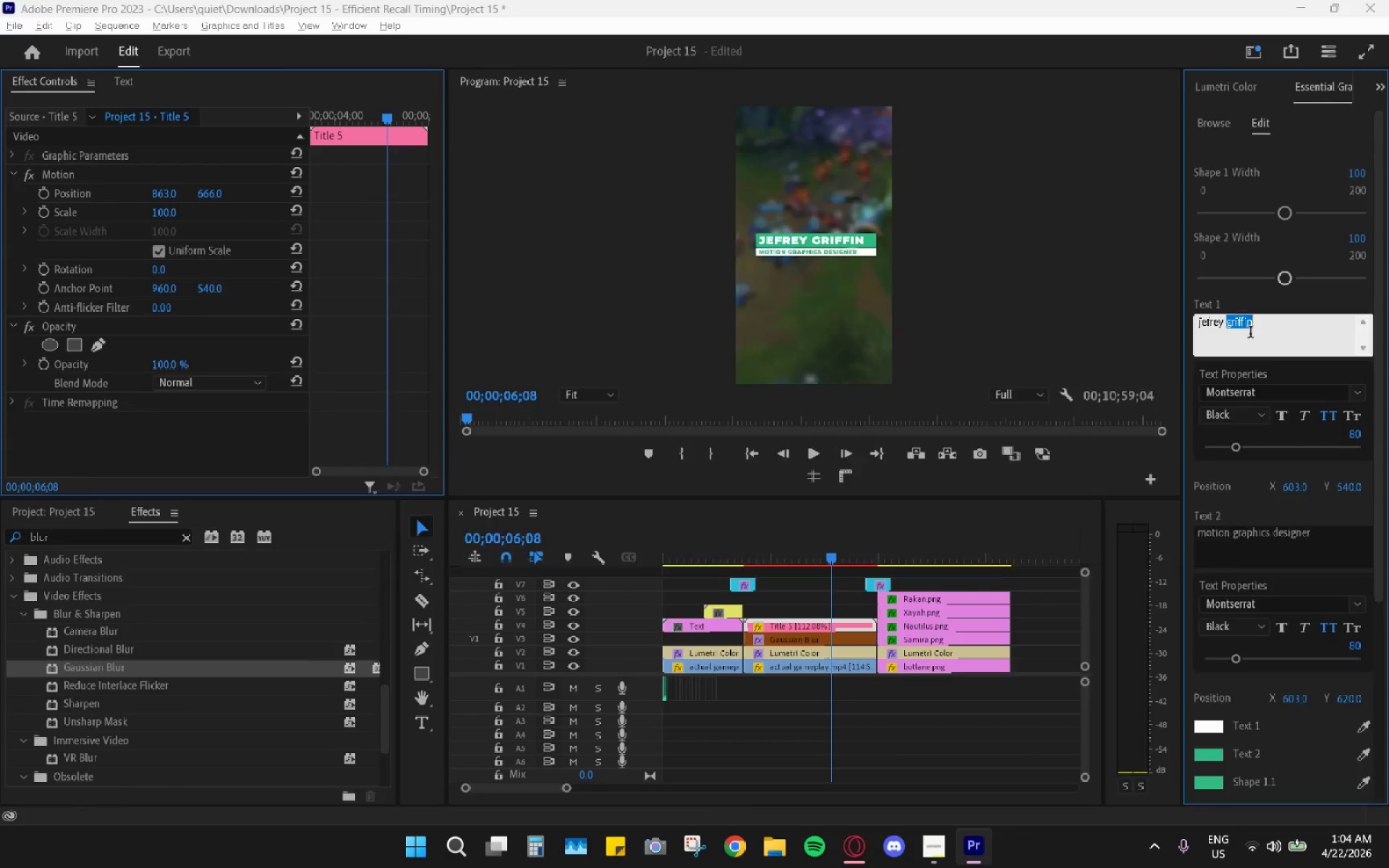 
key(Alt+Tab)
 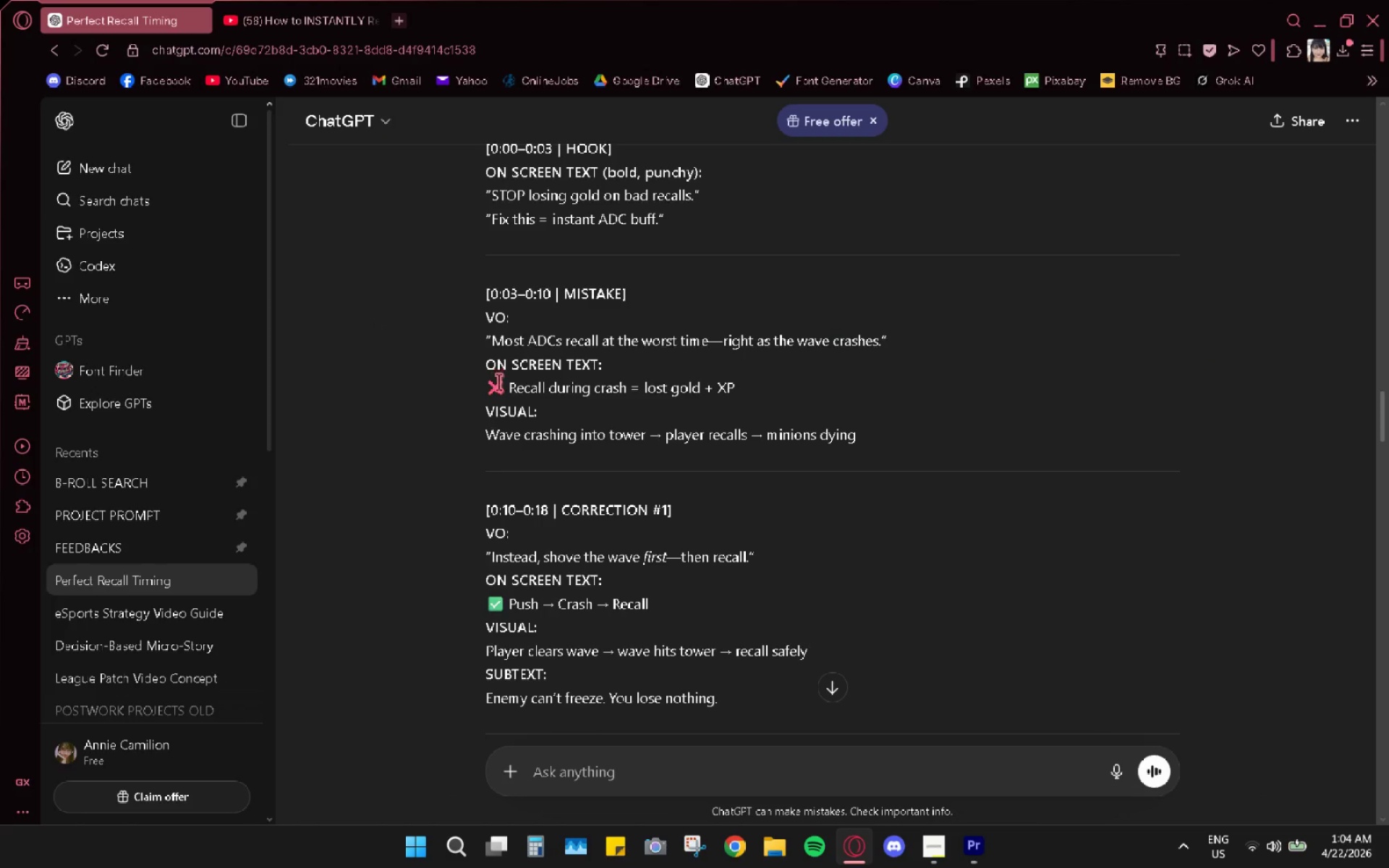 
left_click_drag(start_coordinate=[490, 386], to_coordinate=[625, 390])
 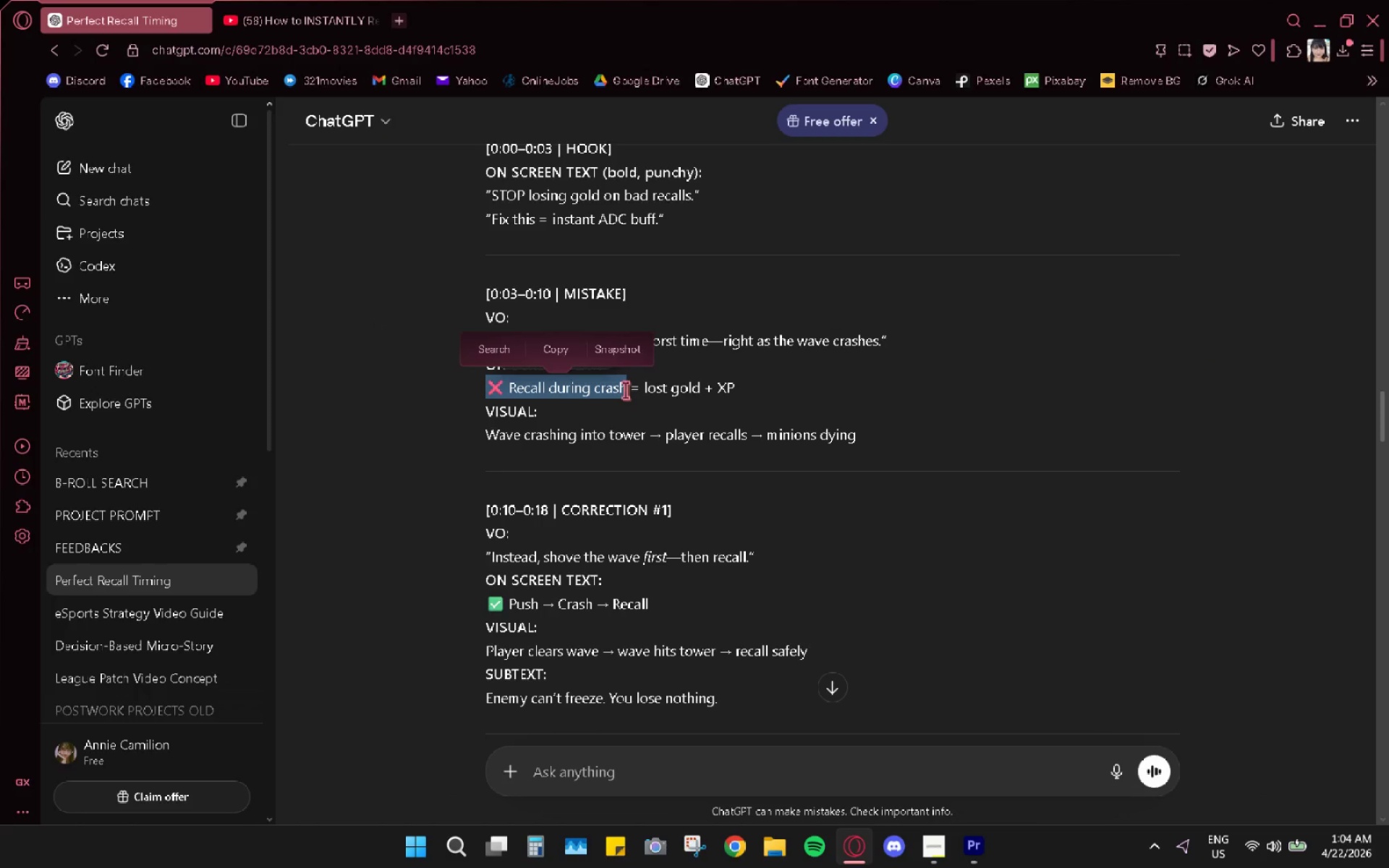 
key(Control+C)
 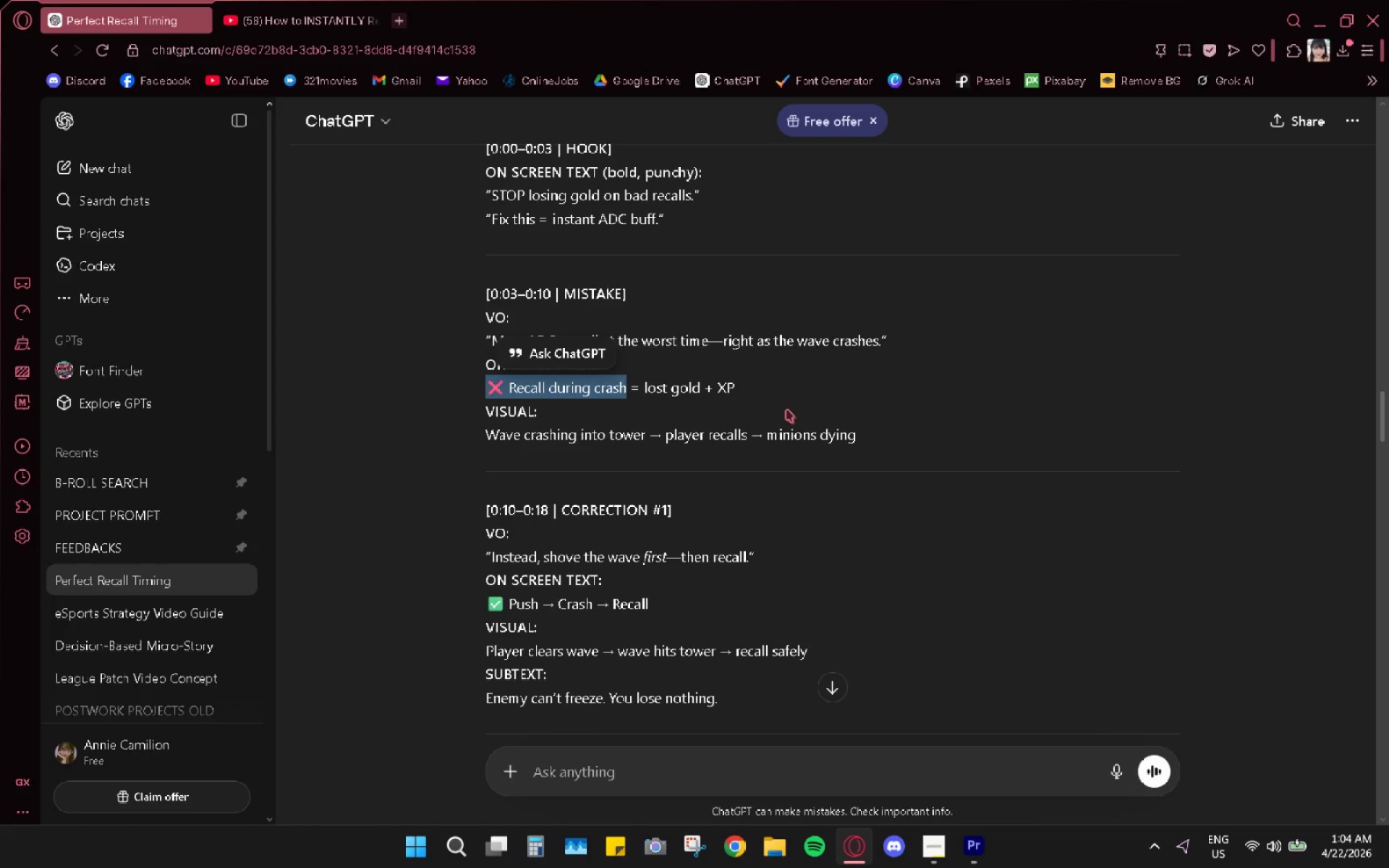 
key(Alt+AltLeft)
 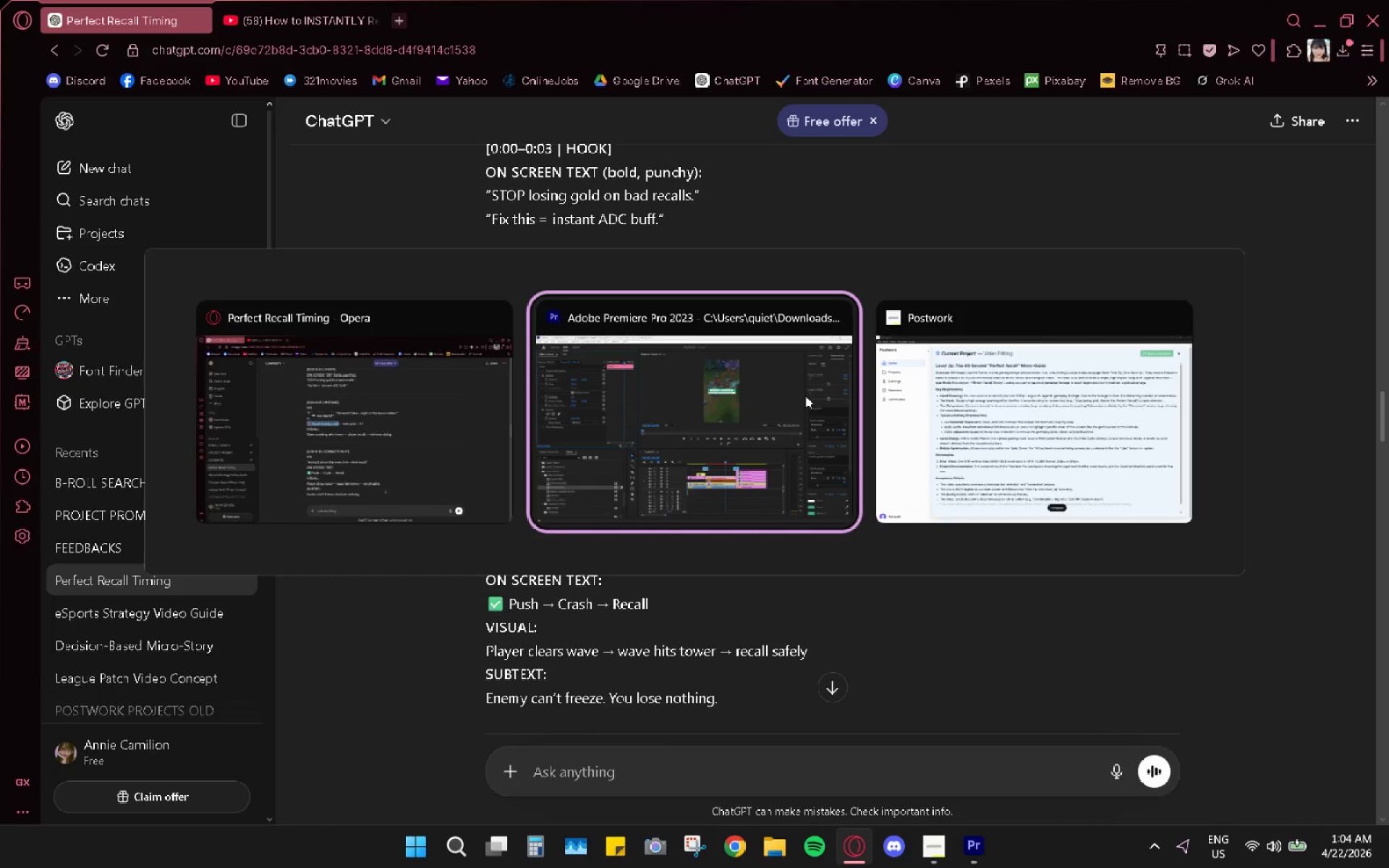 
key(Alt+Tab)
 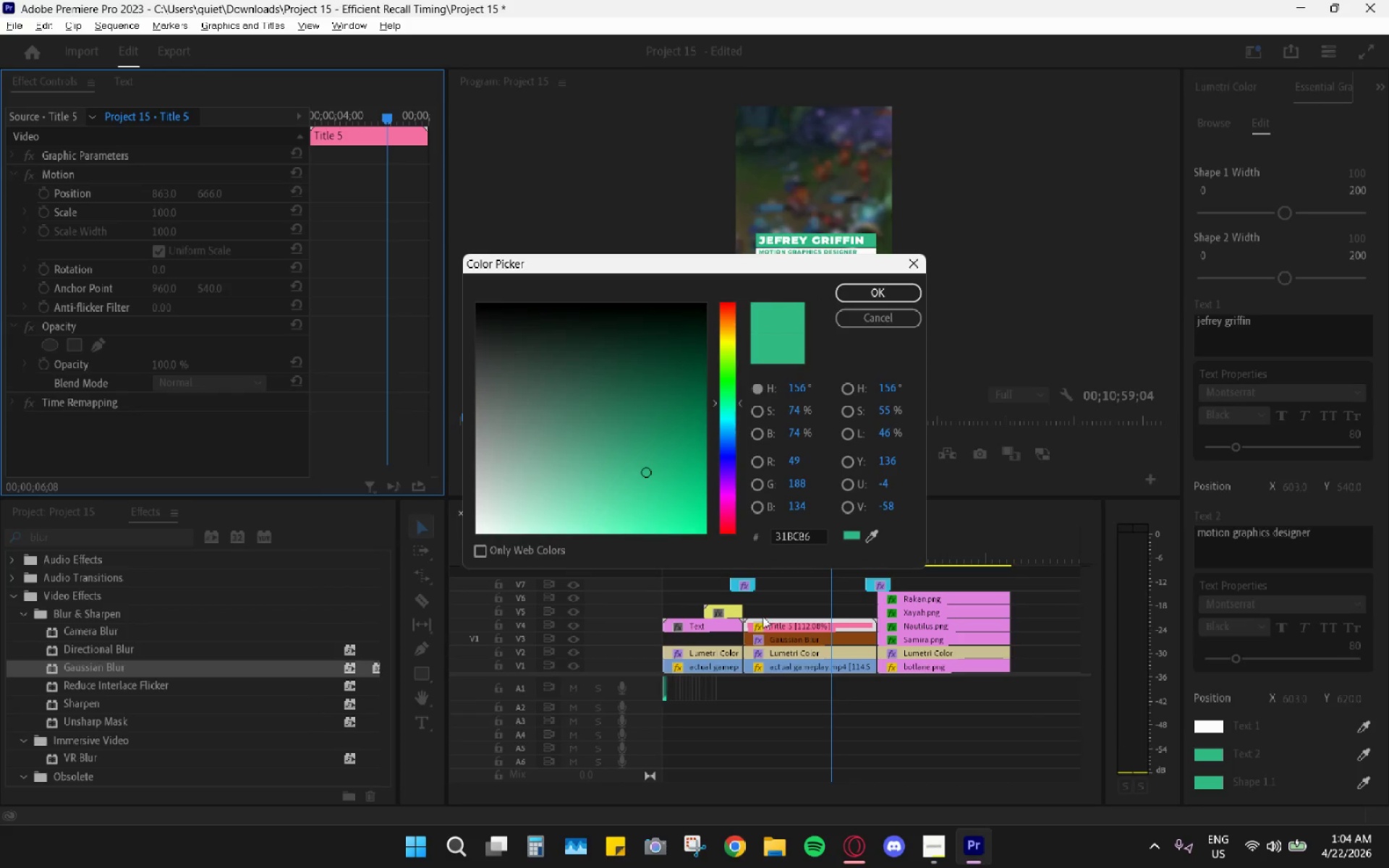 
left_click([880, 325])
 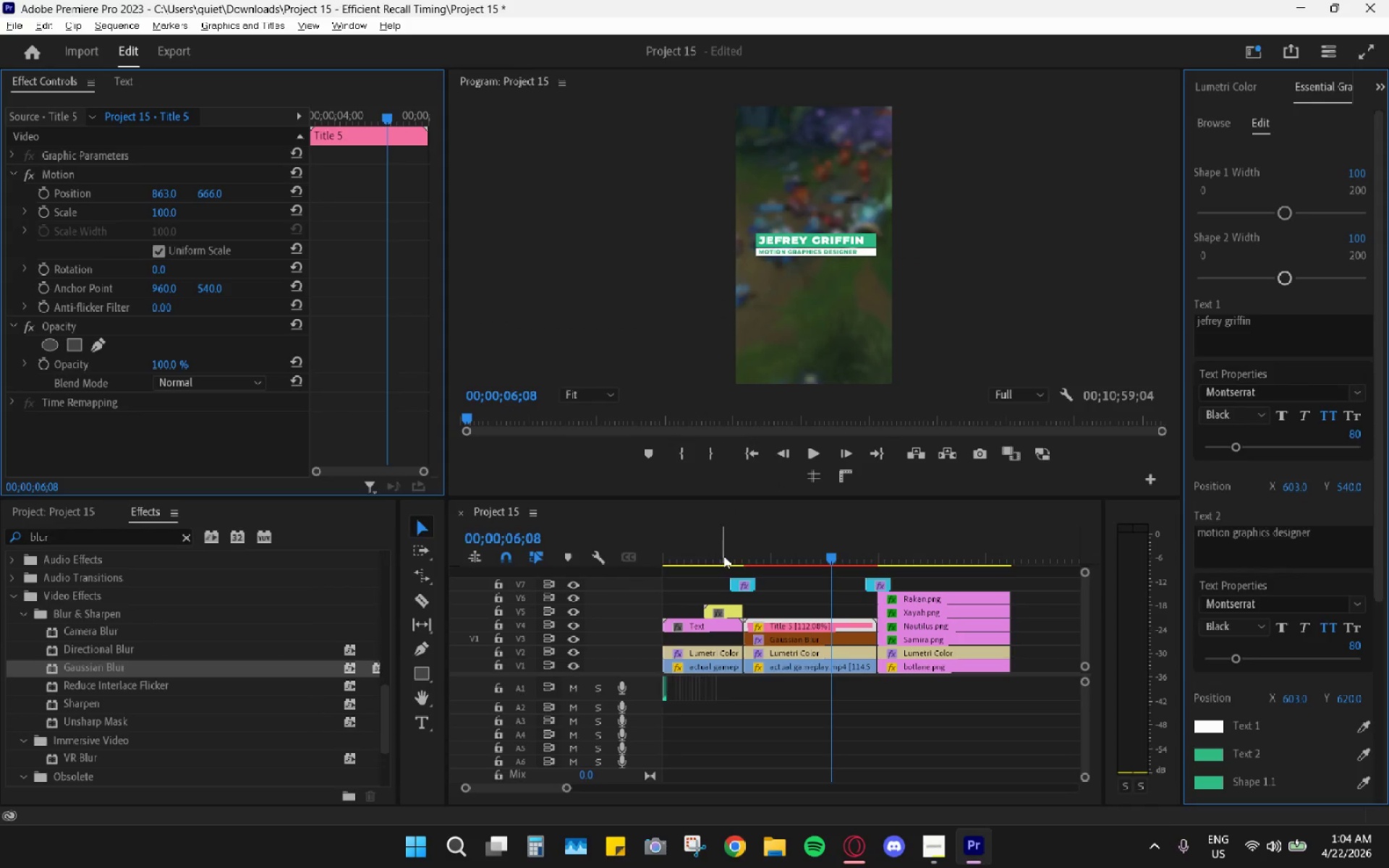 
left_click([726, 553])
 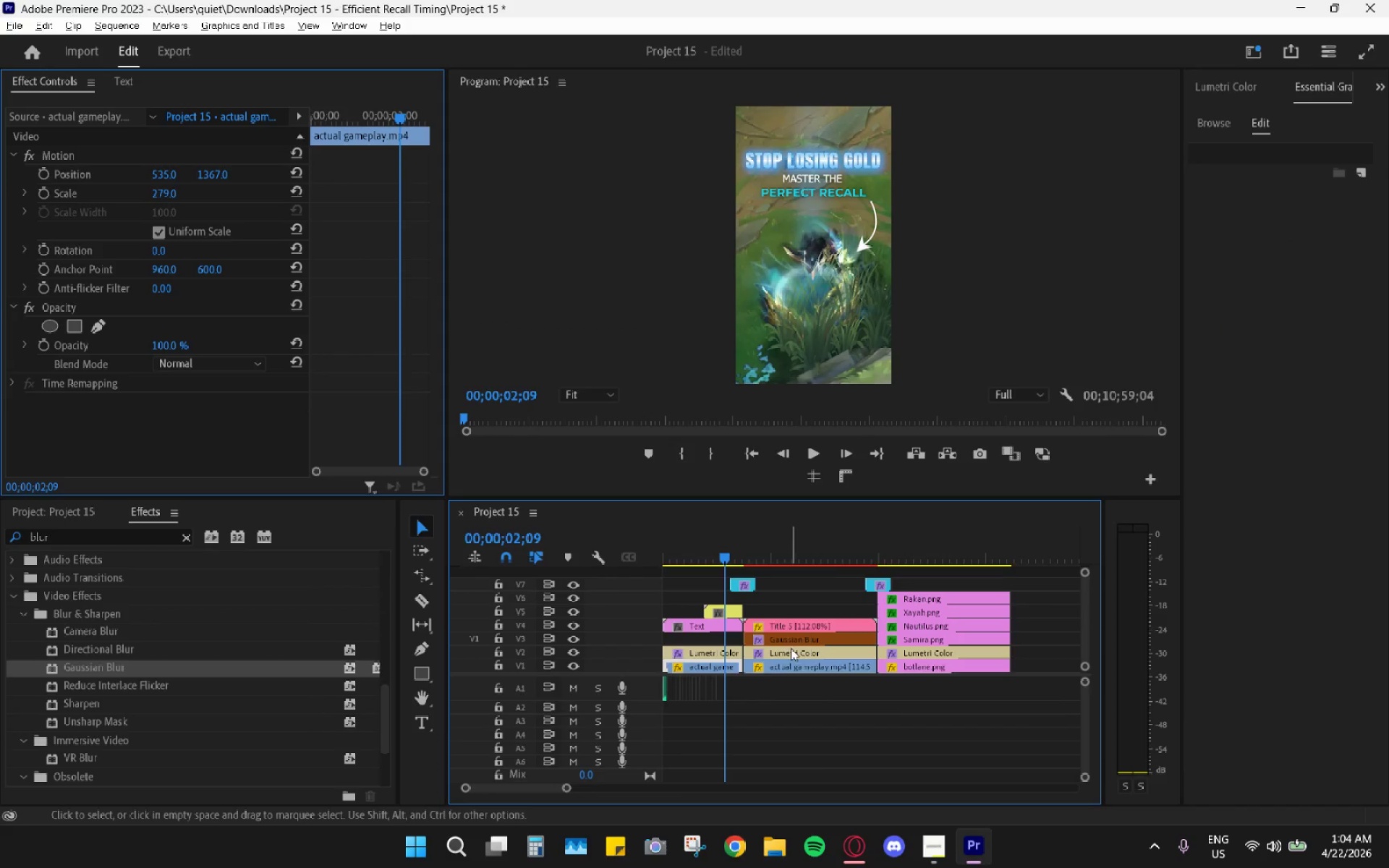 
left_click([799, 624])
 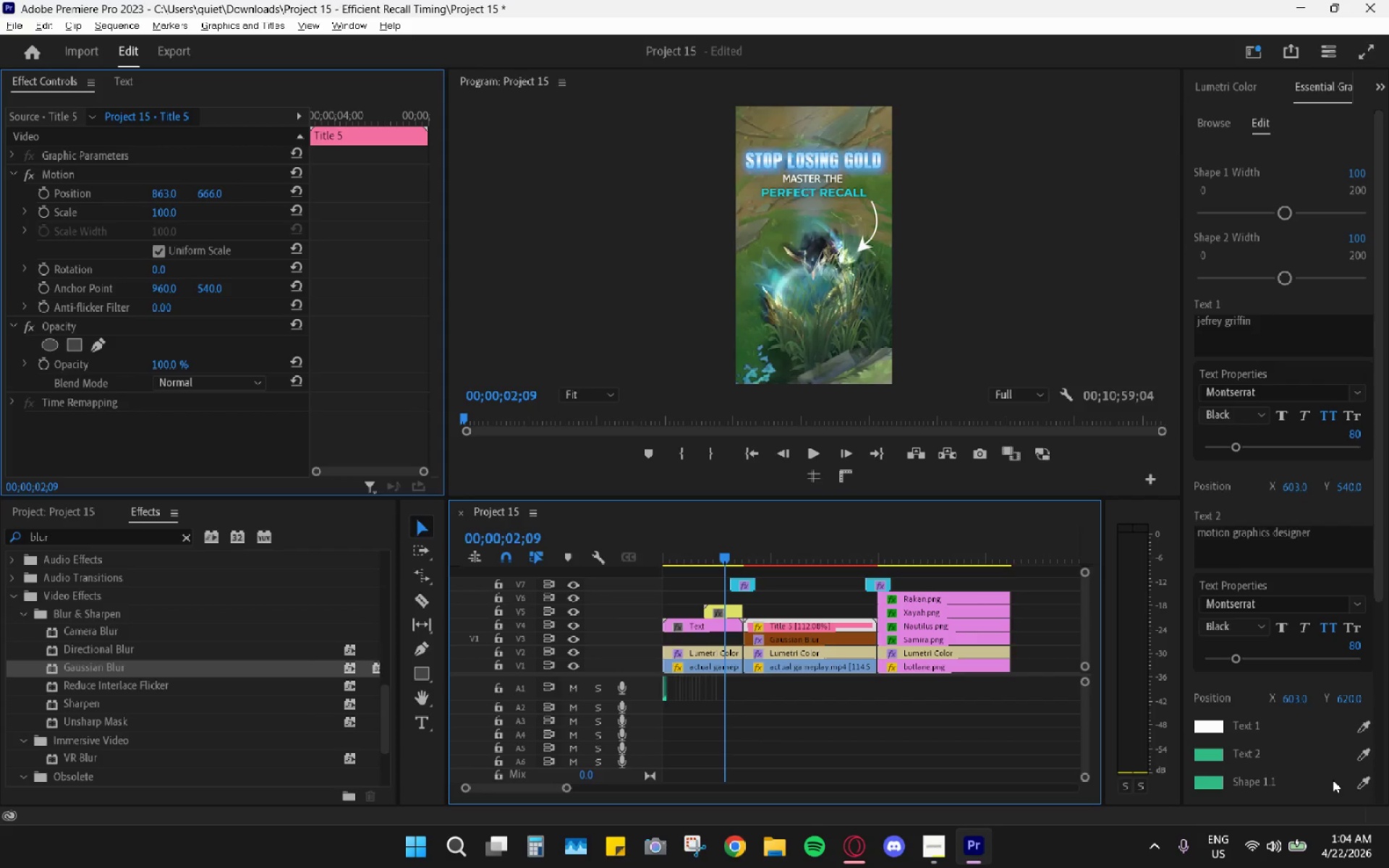 
left_click_drag(start_coordinate=[1365, 780], to_coordinate=[1360, 780])
 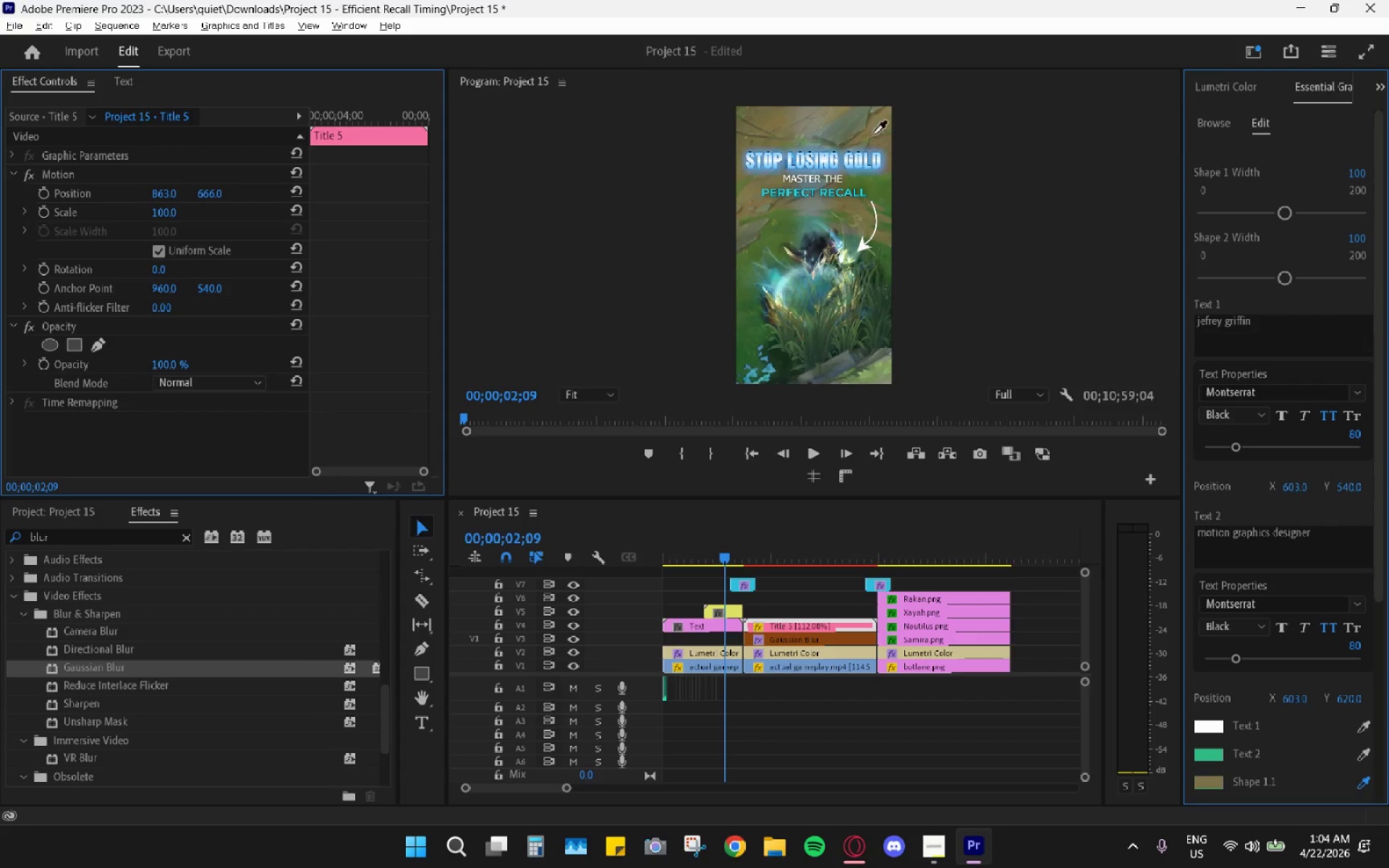 
wait(8.17)
 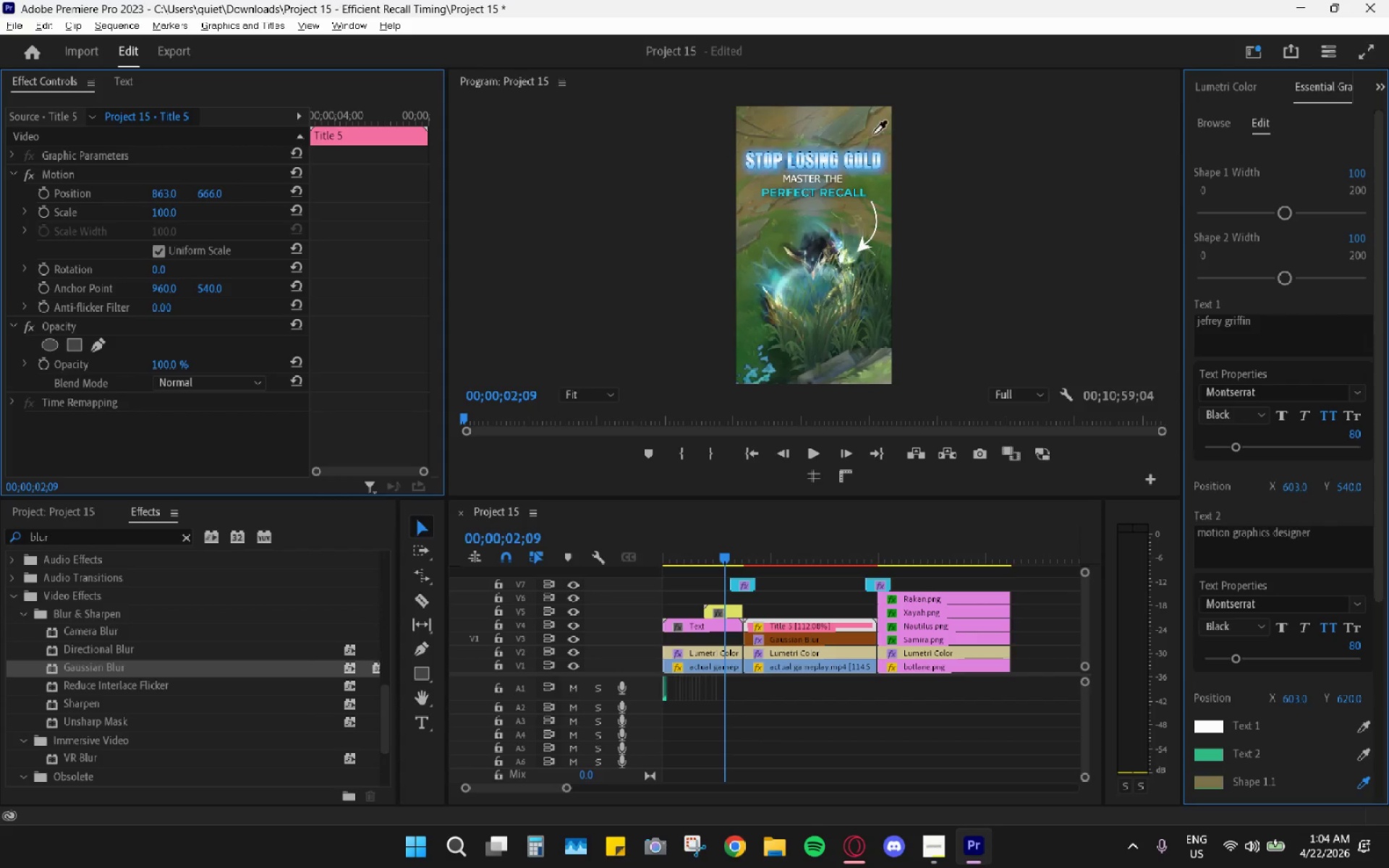 
left_click([813, 550])
 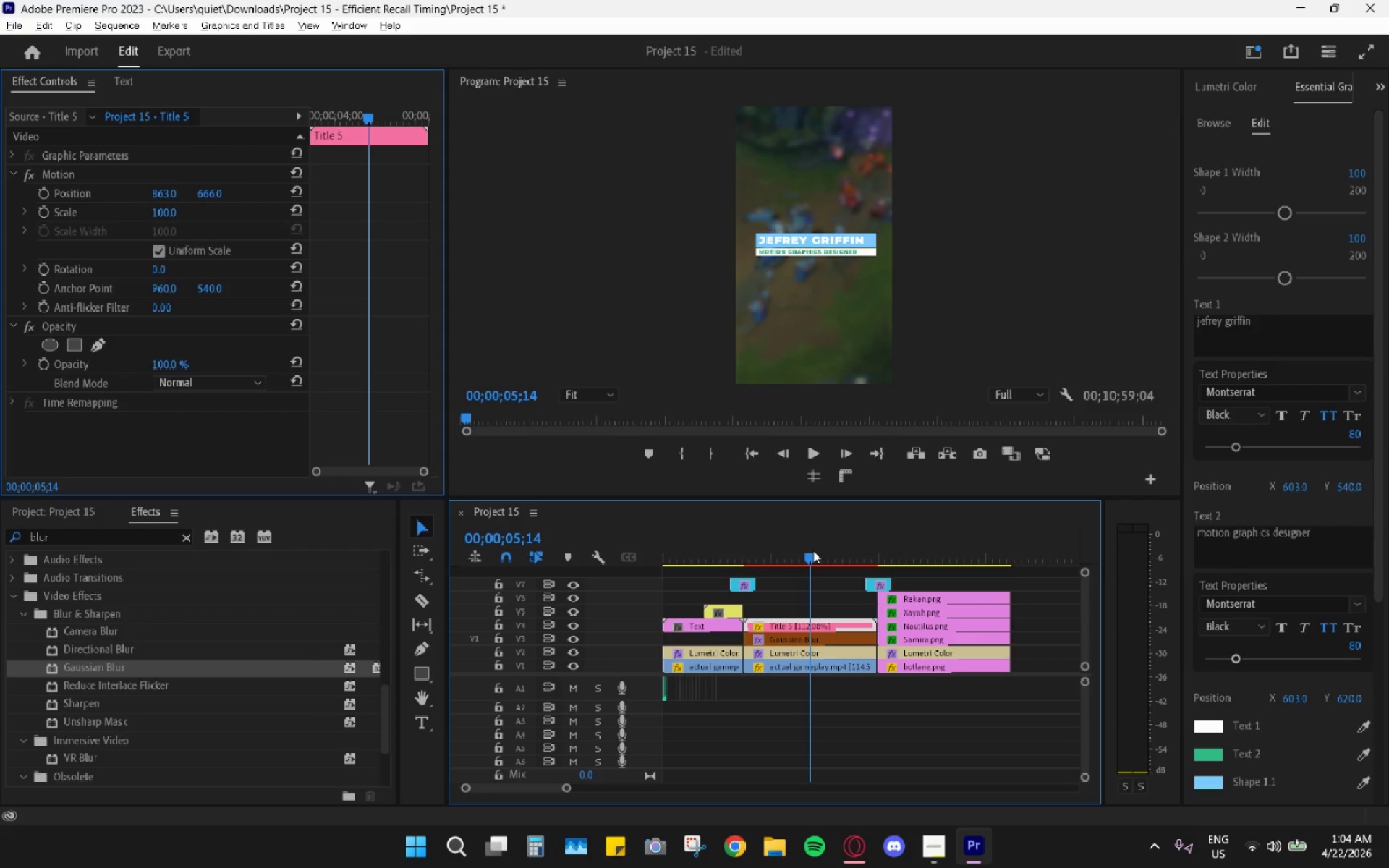 
key(Space)
 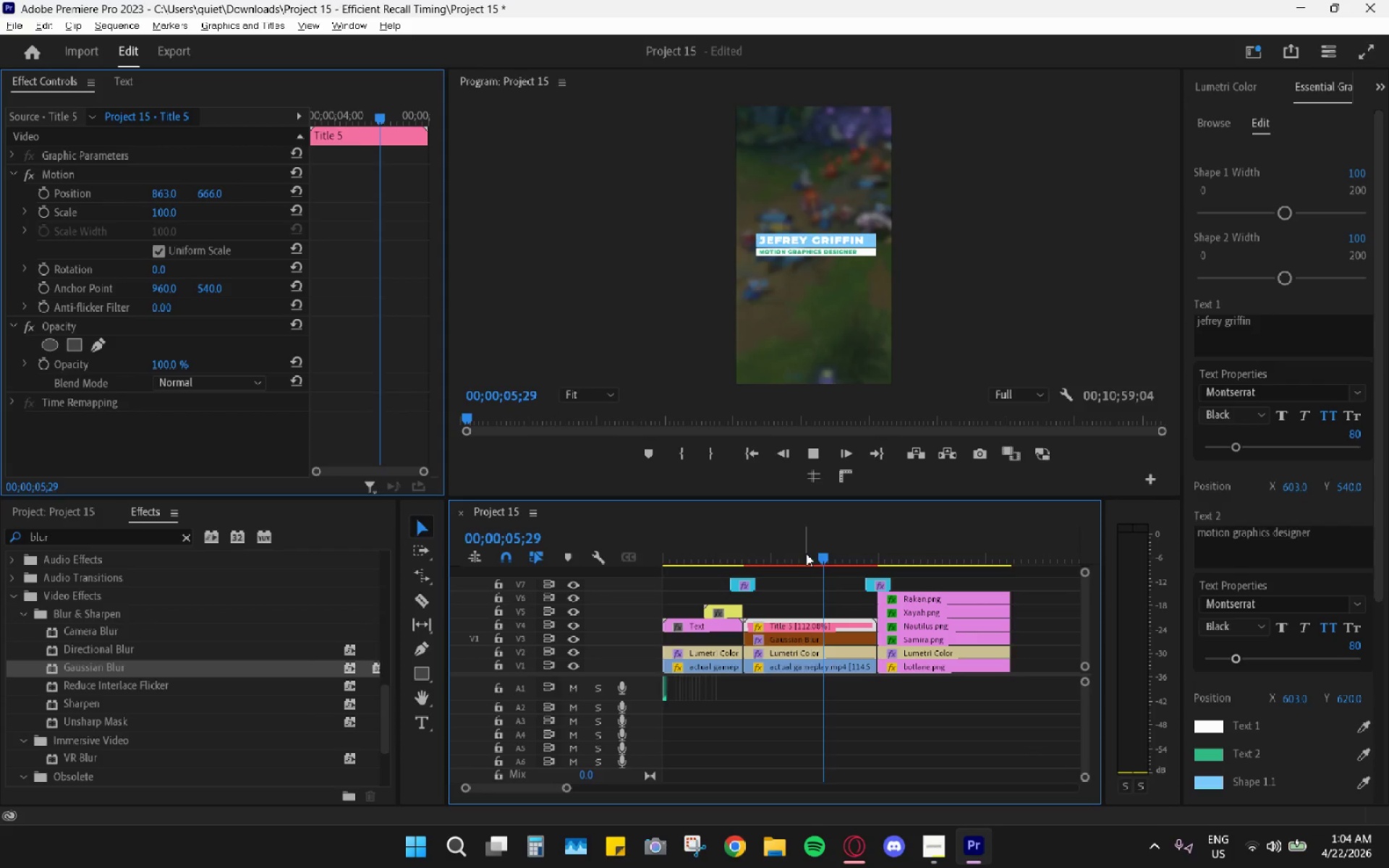 
key(Space)
 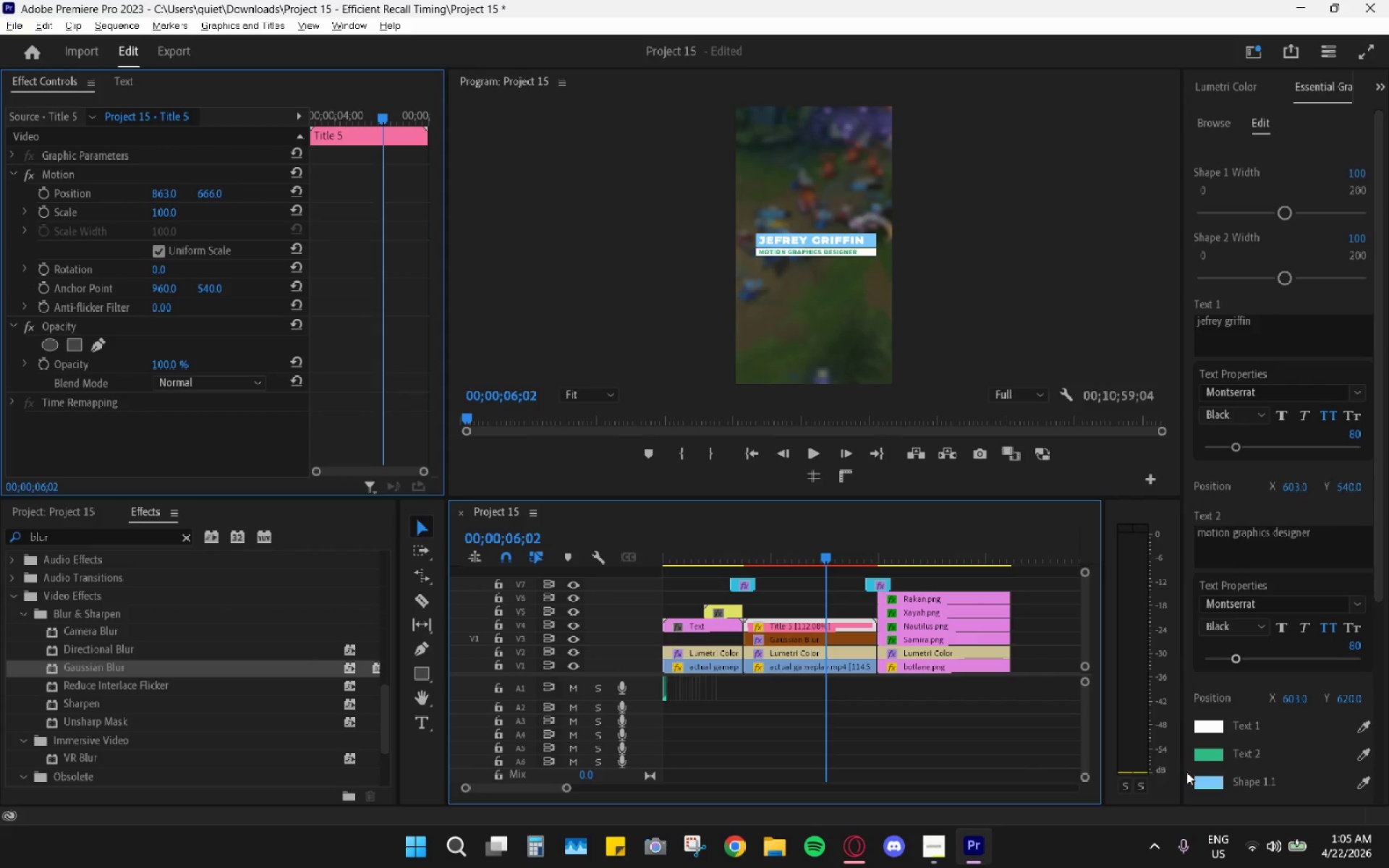 
left_click([1214, 755])
 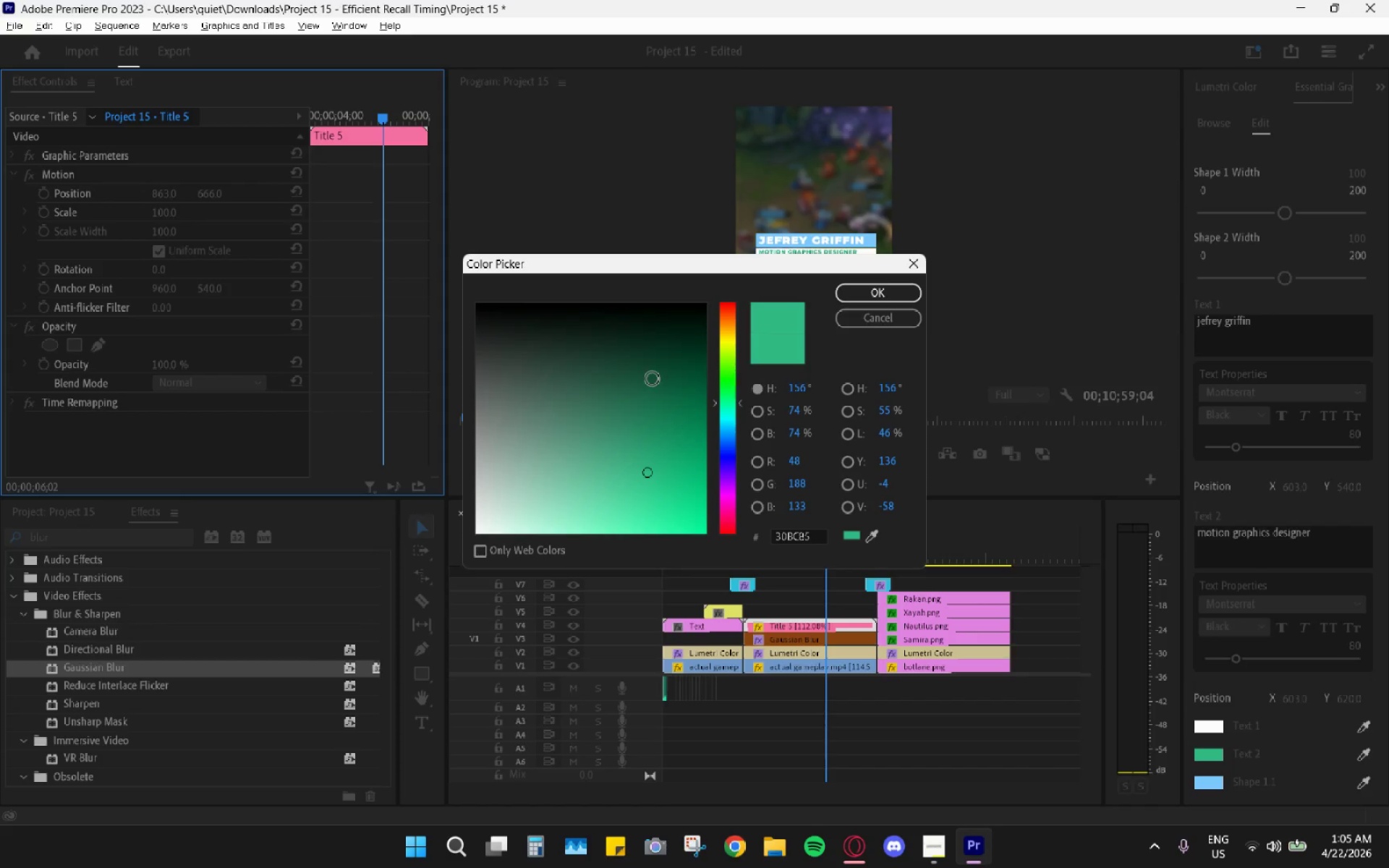 
left_click_drag(start_coordinate=[643, 382], to_coordinate=[791, 286])
 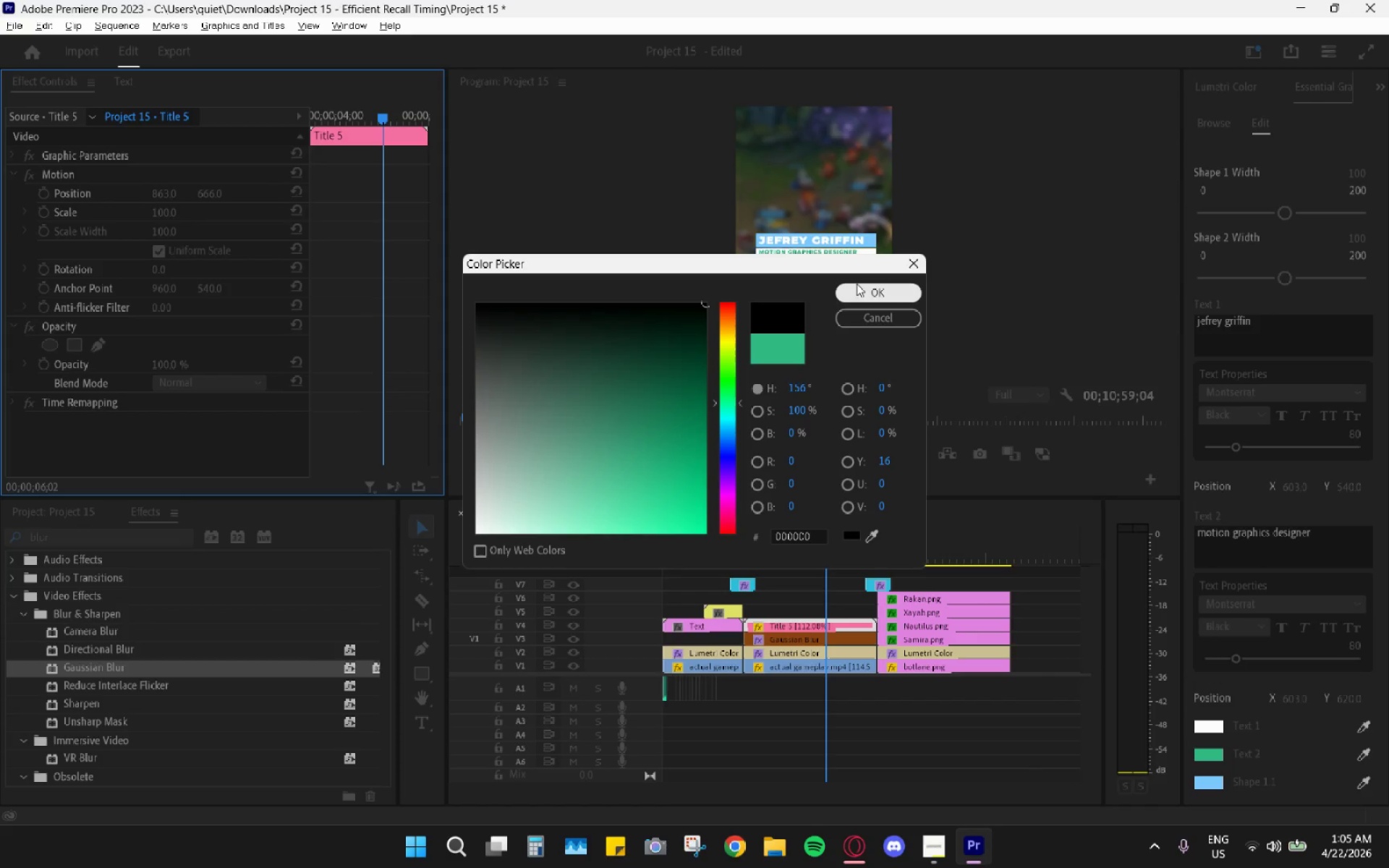 
left_click([860, 285])
 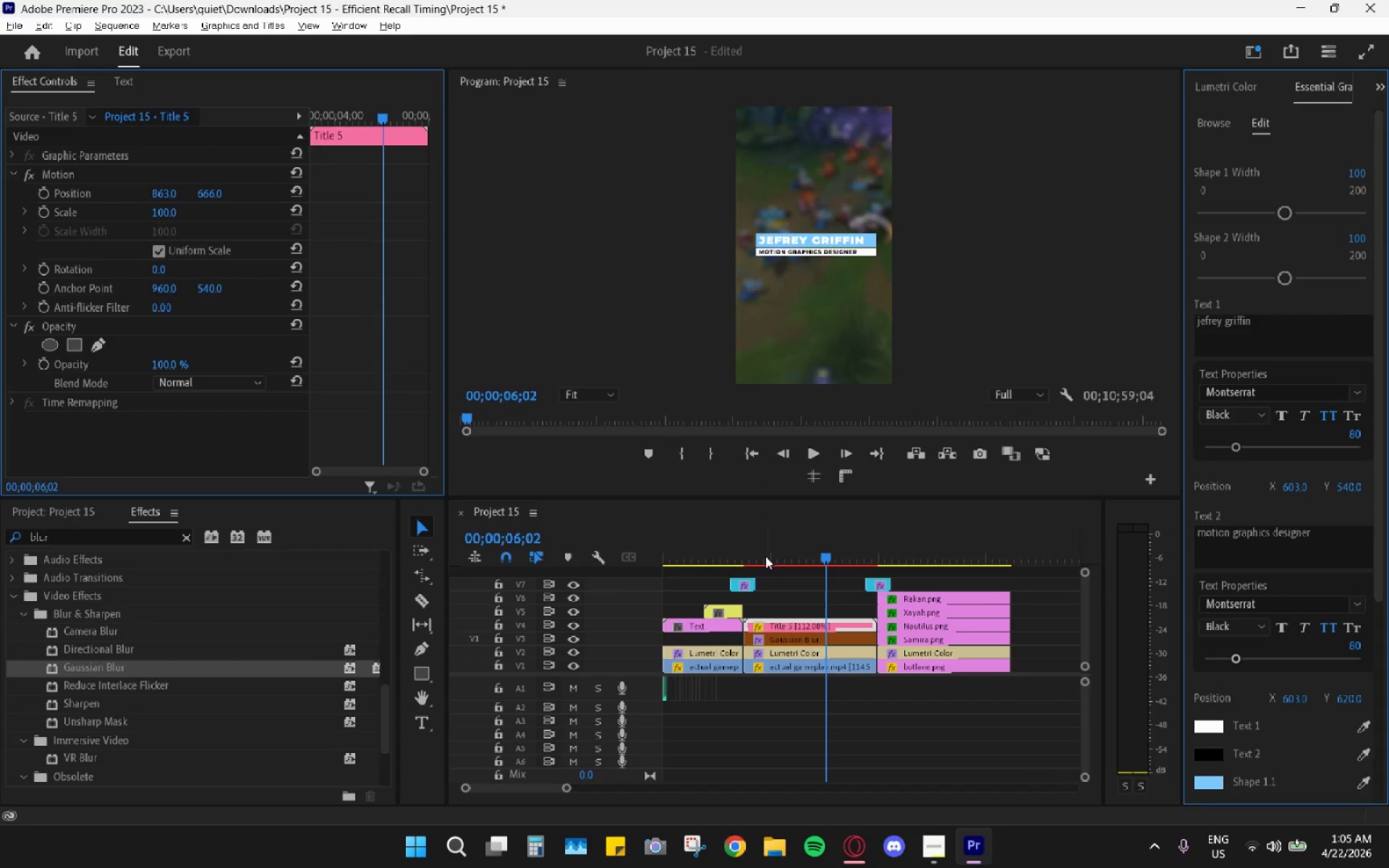 
left_click_drag(start_coordinate=[726, 533], to_coordinate=[686, 540])
 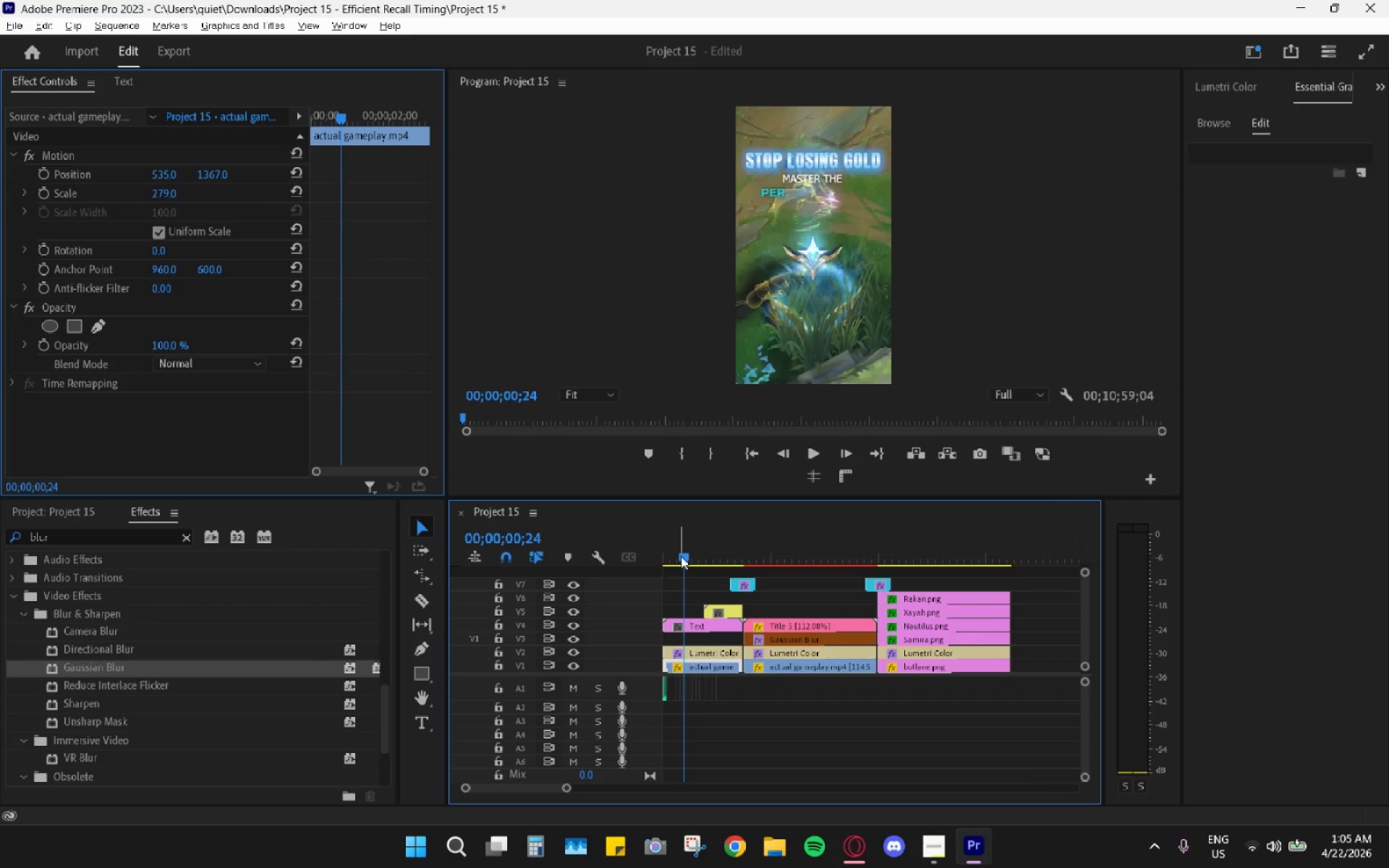 
left_click_drag(start_coordinate=[681, 556], to_coordinate=[788, 603])
 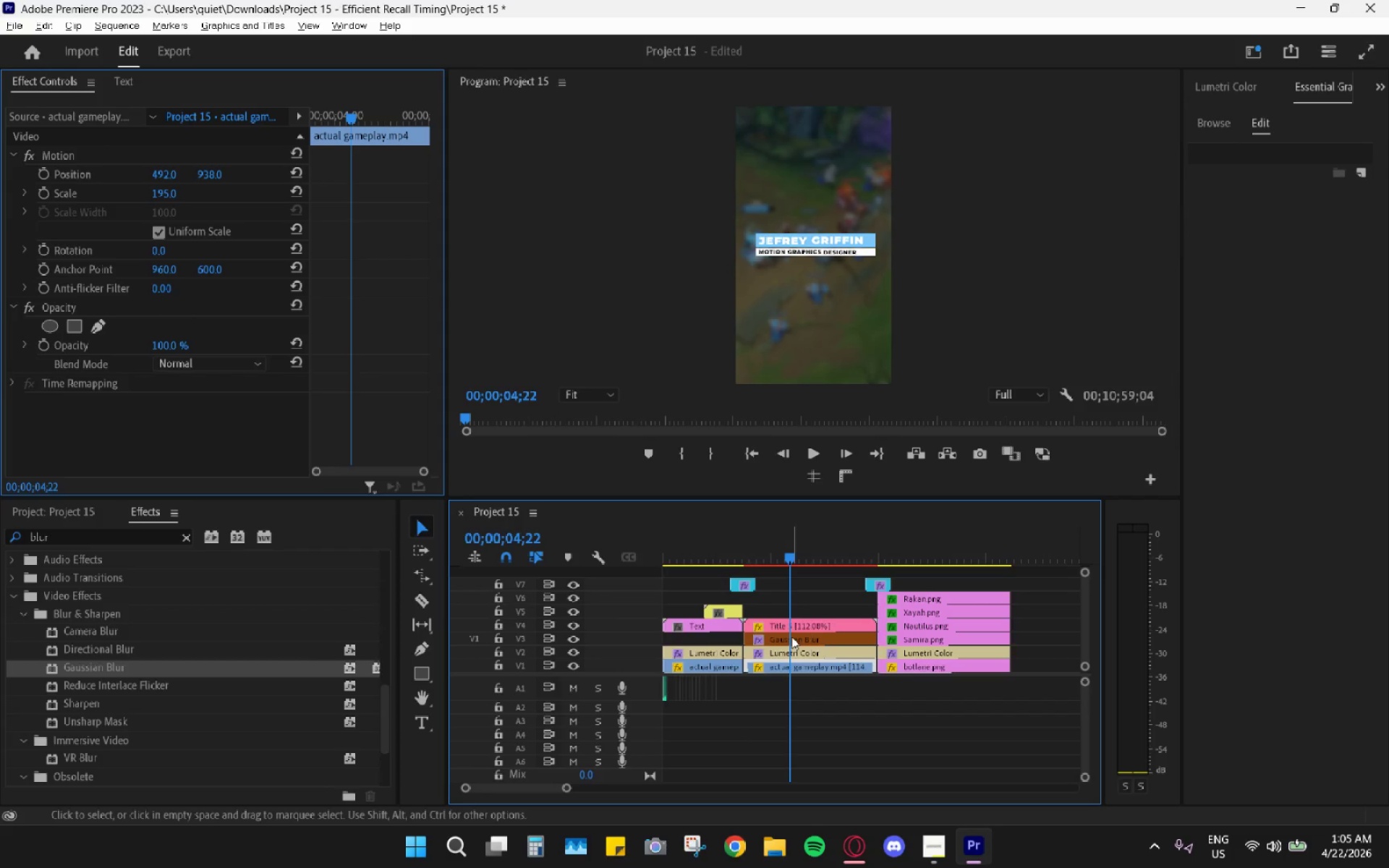 
left_click([792, 637])
 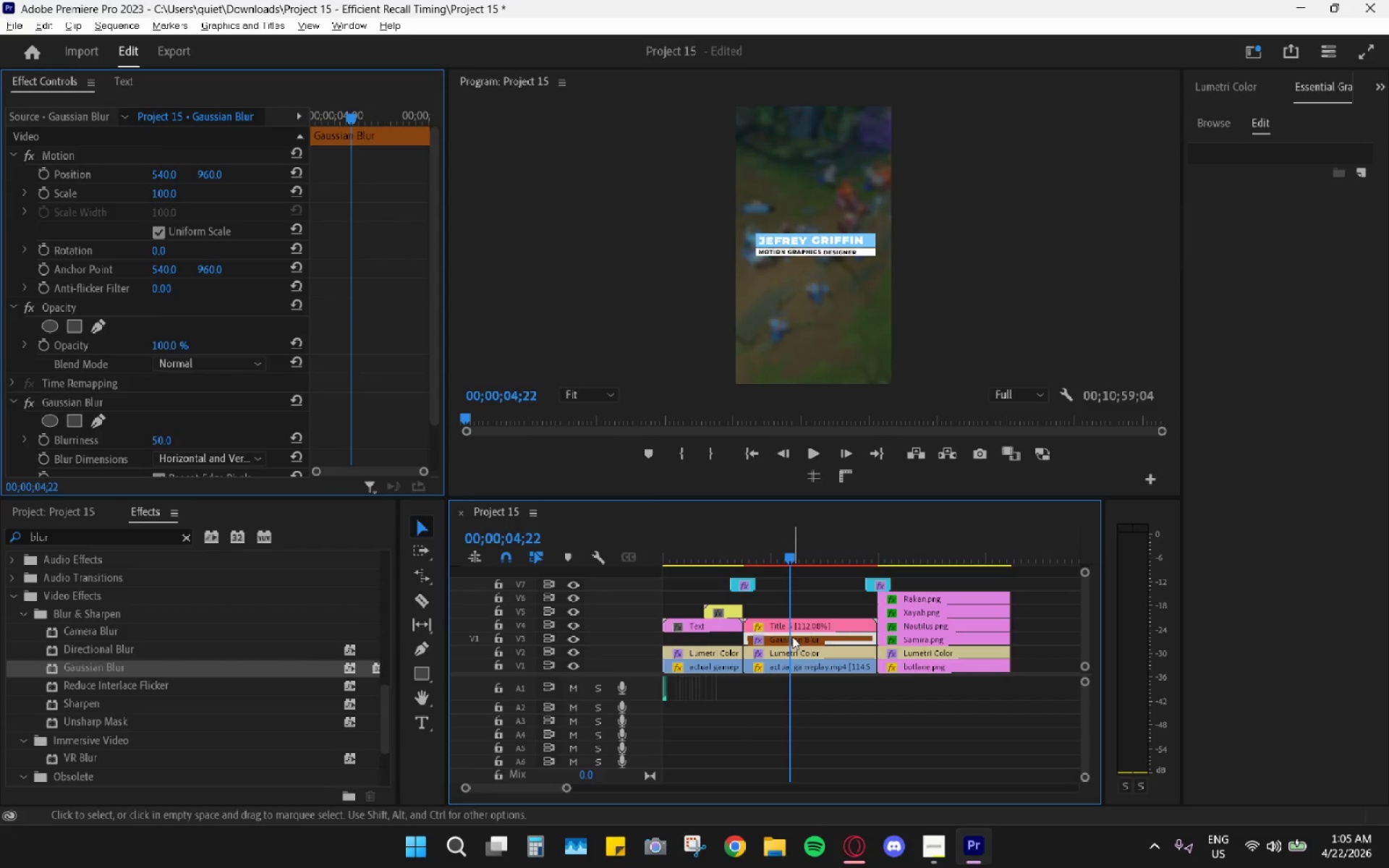 
left_click([810, 628])
 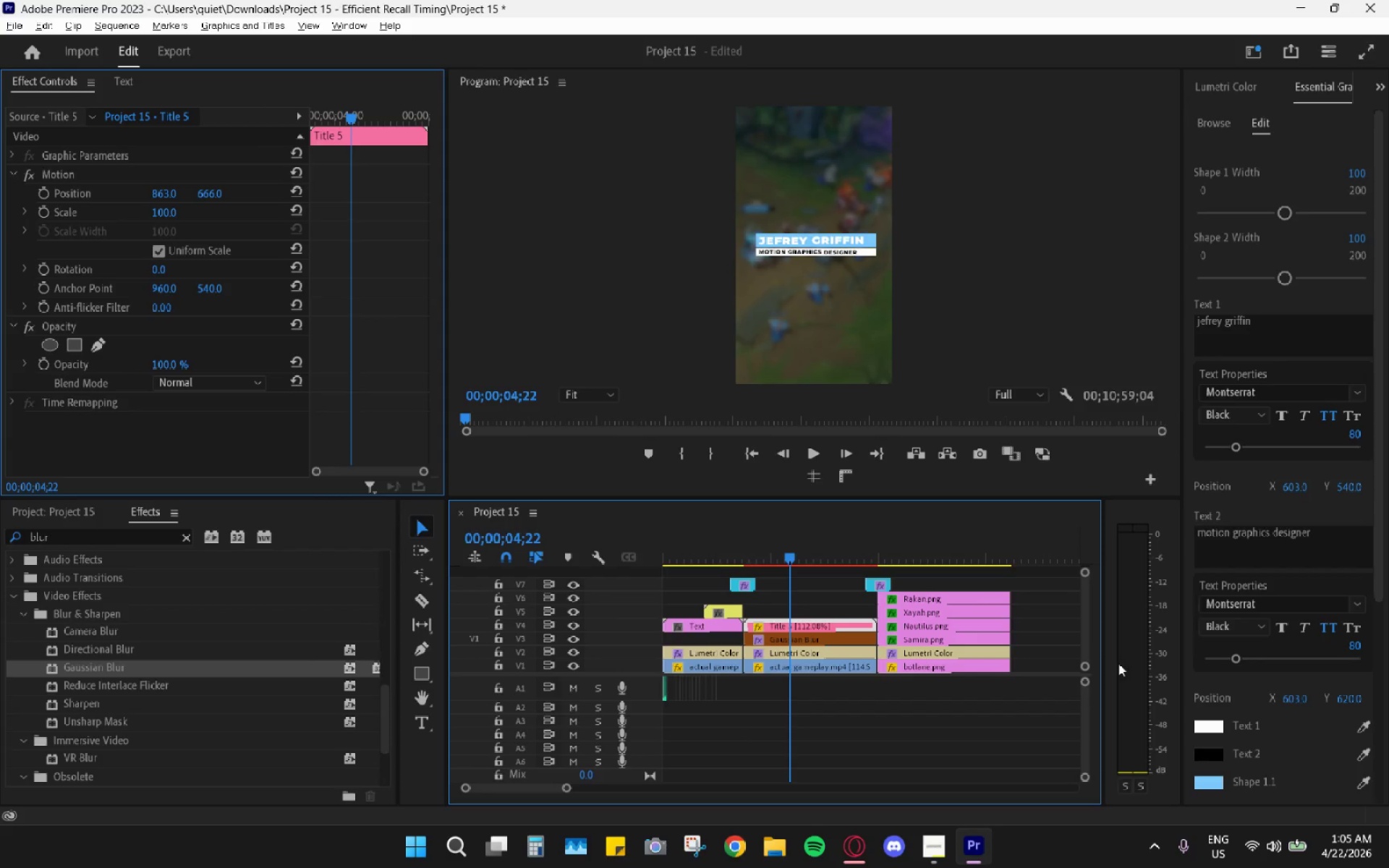 
scroll: coordinate [1272, 721], scroll_direction: down, amount: 11.0
 